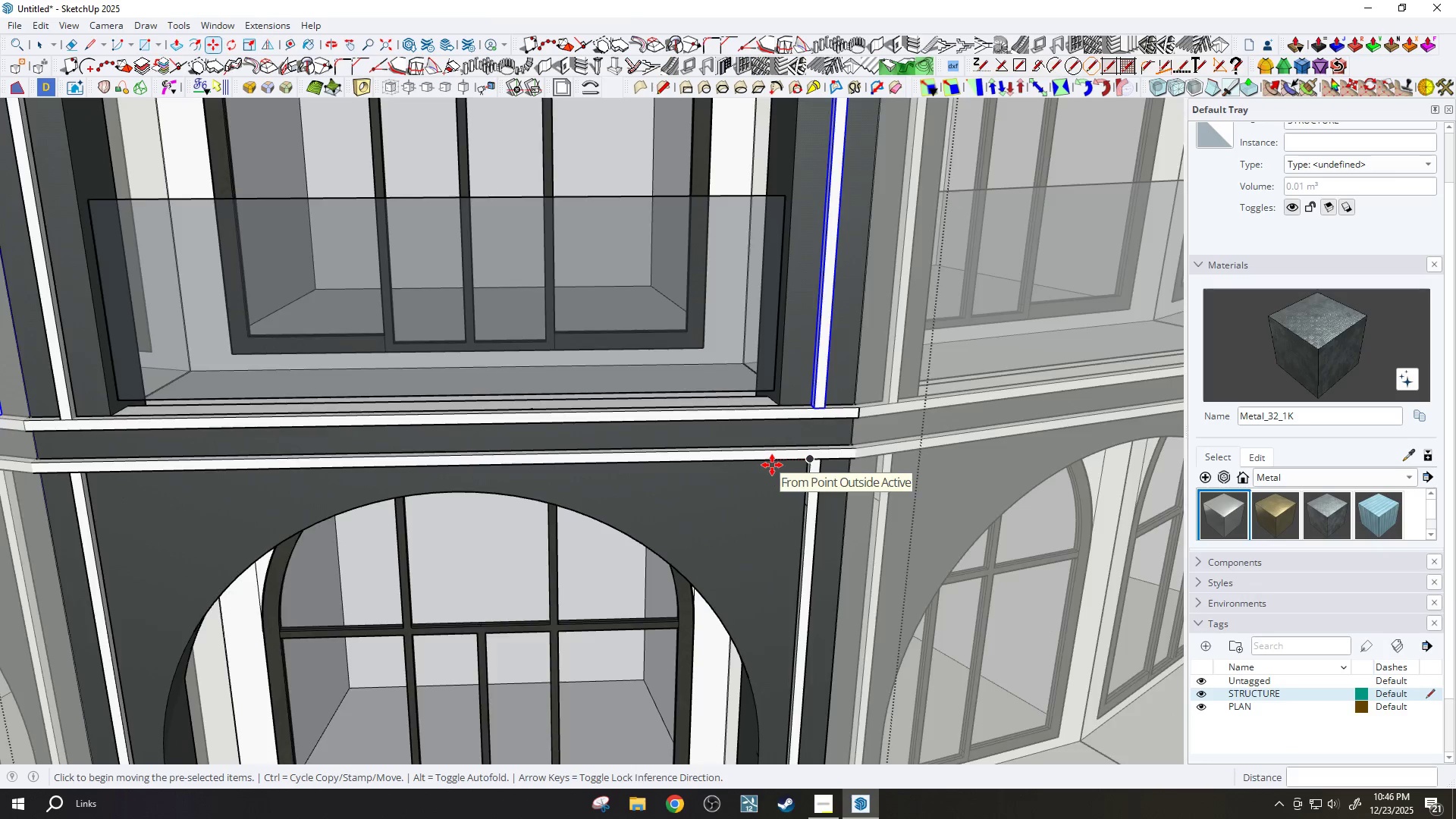 
scroll: coordinate [775, 475], scroll_direction: down, amount: 23.0
 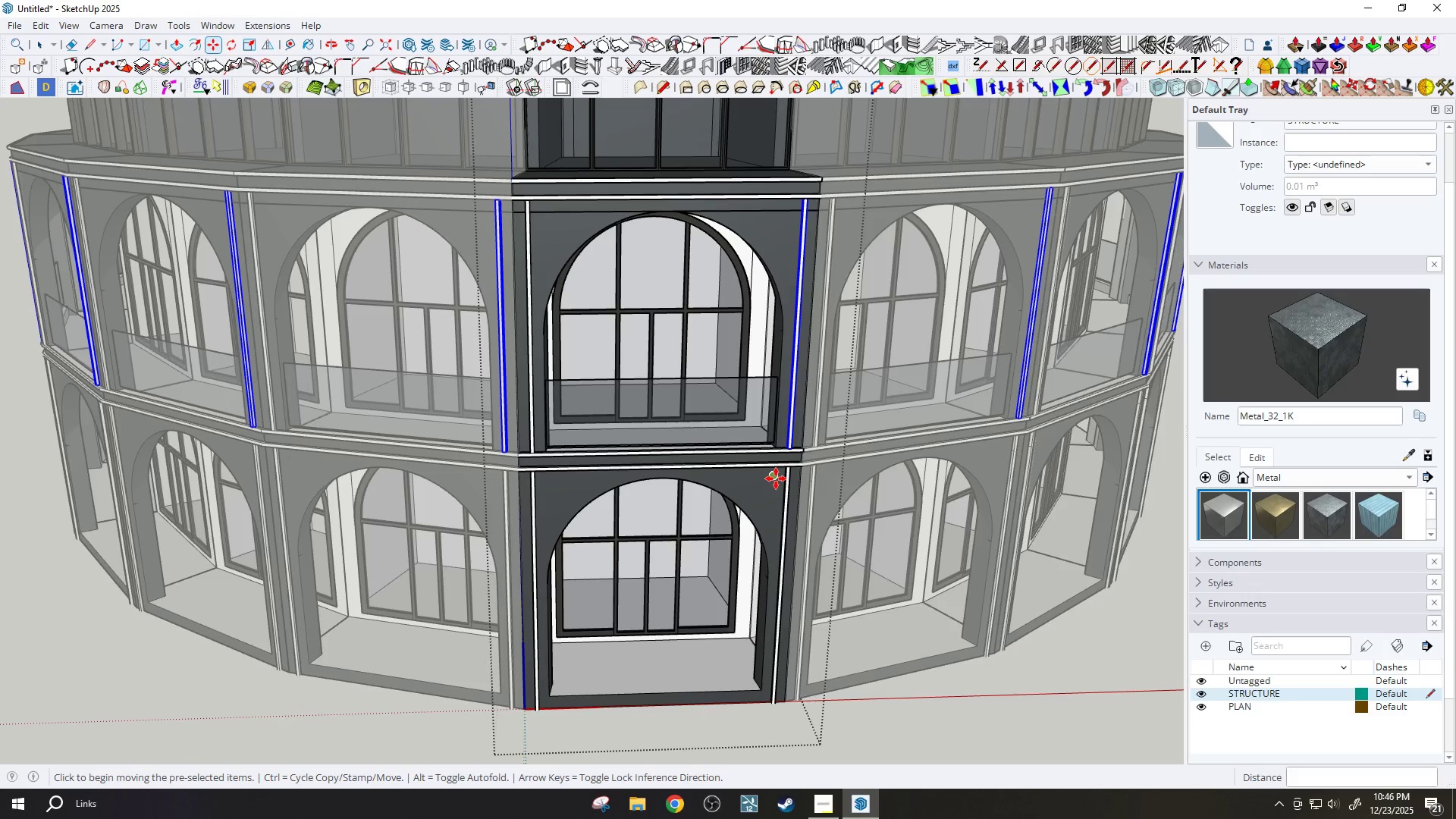 
wait(10.58)
 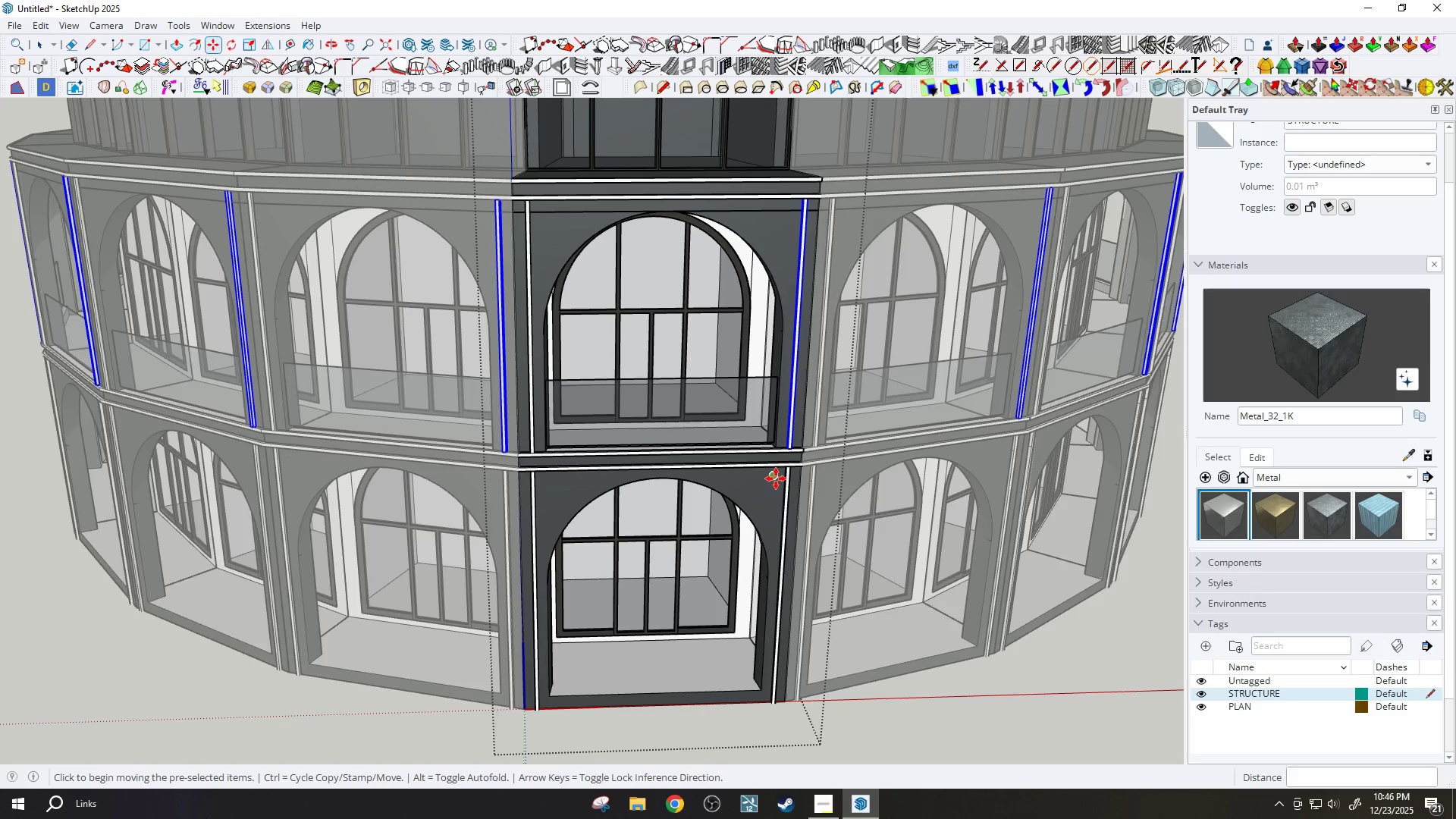 
left_click([834, 803])
 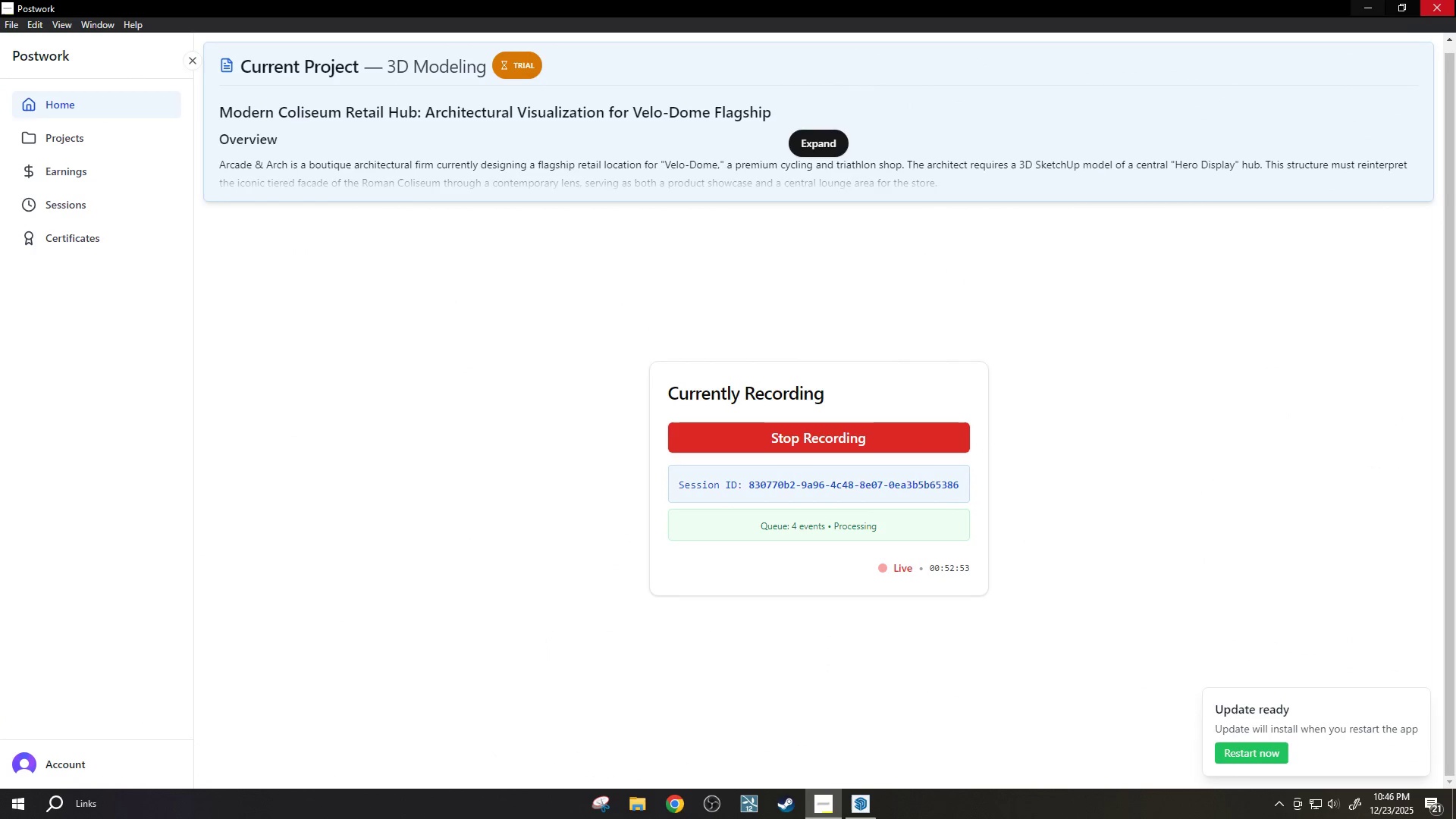 
left_click([1356, 13])
 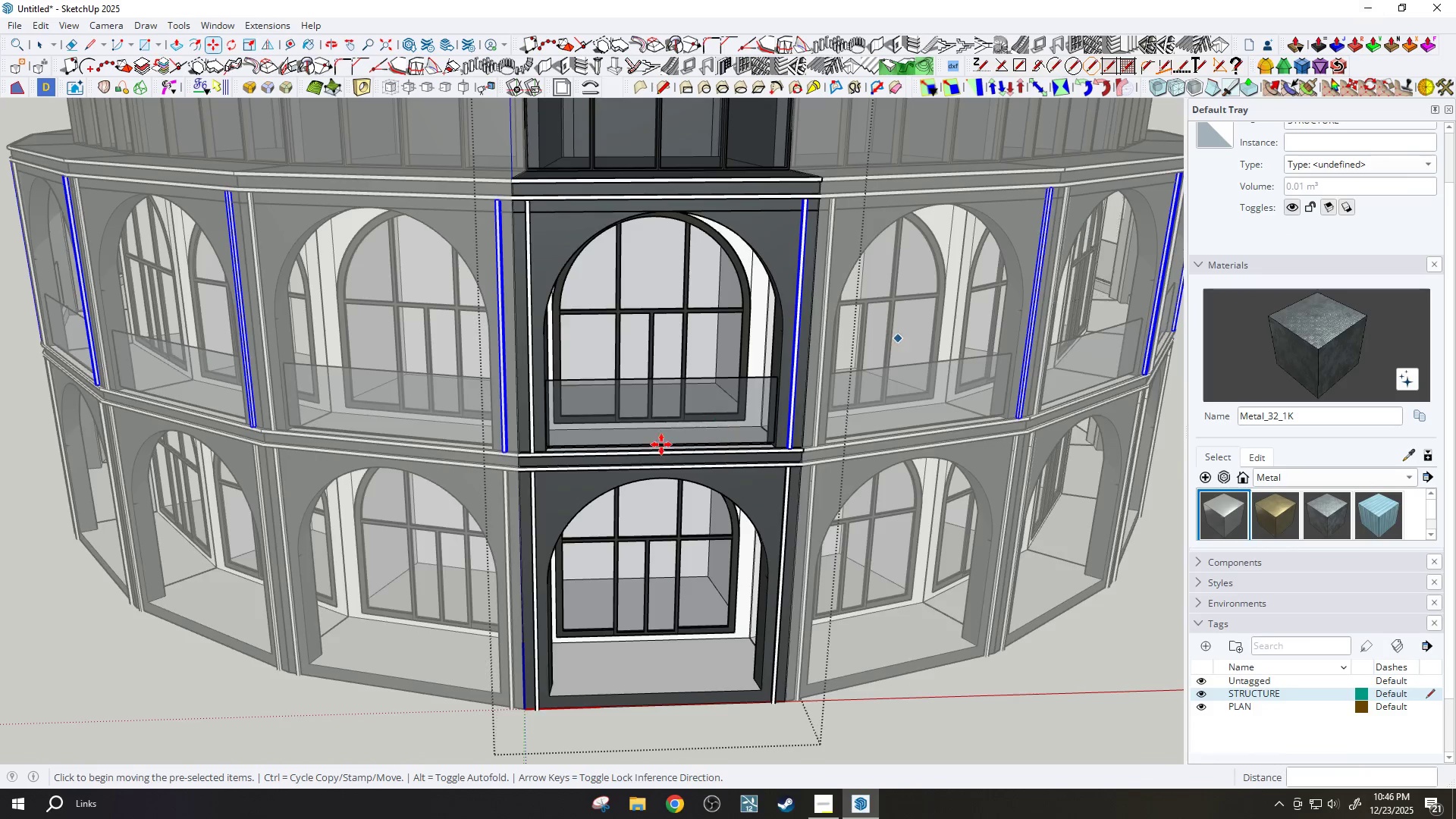 
key(Space)
 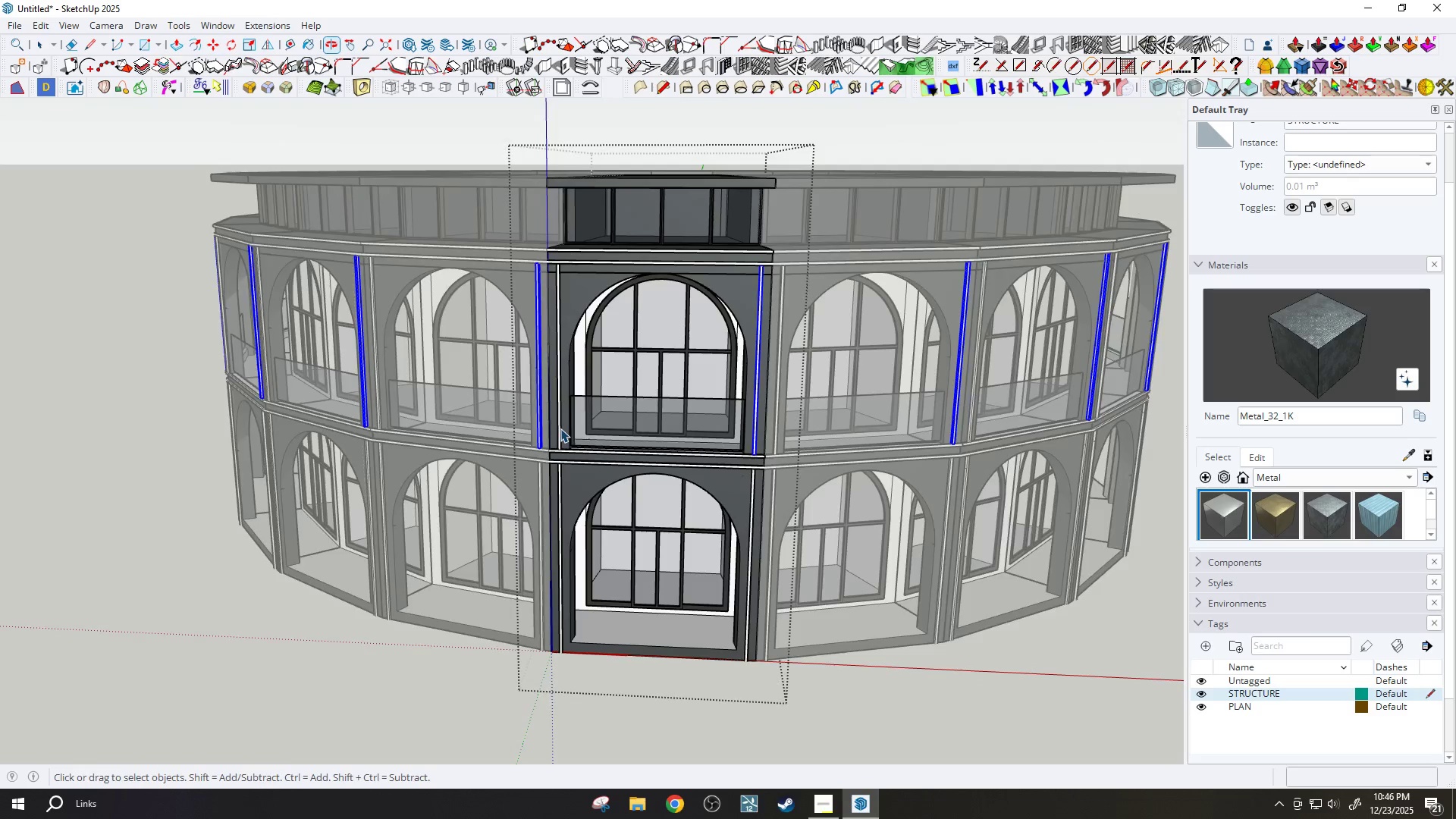 
key(Escape)
 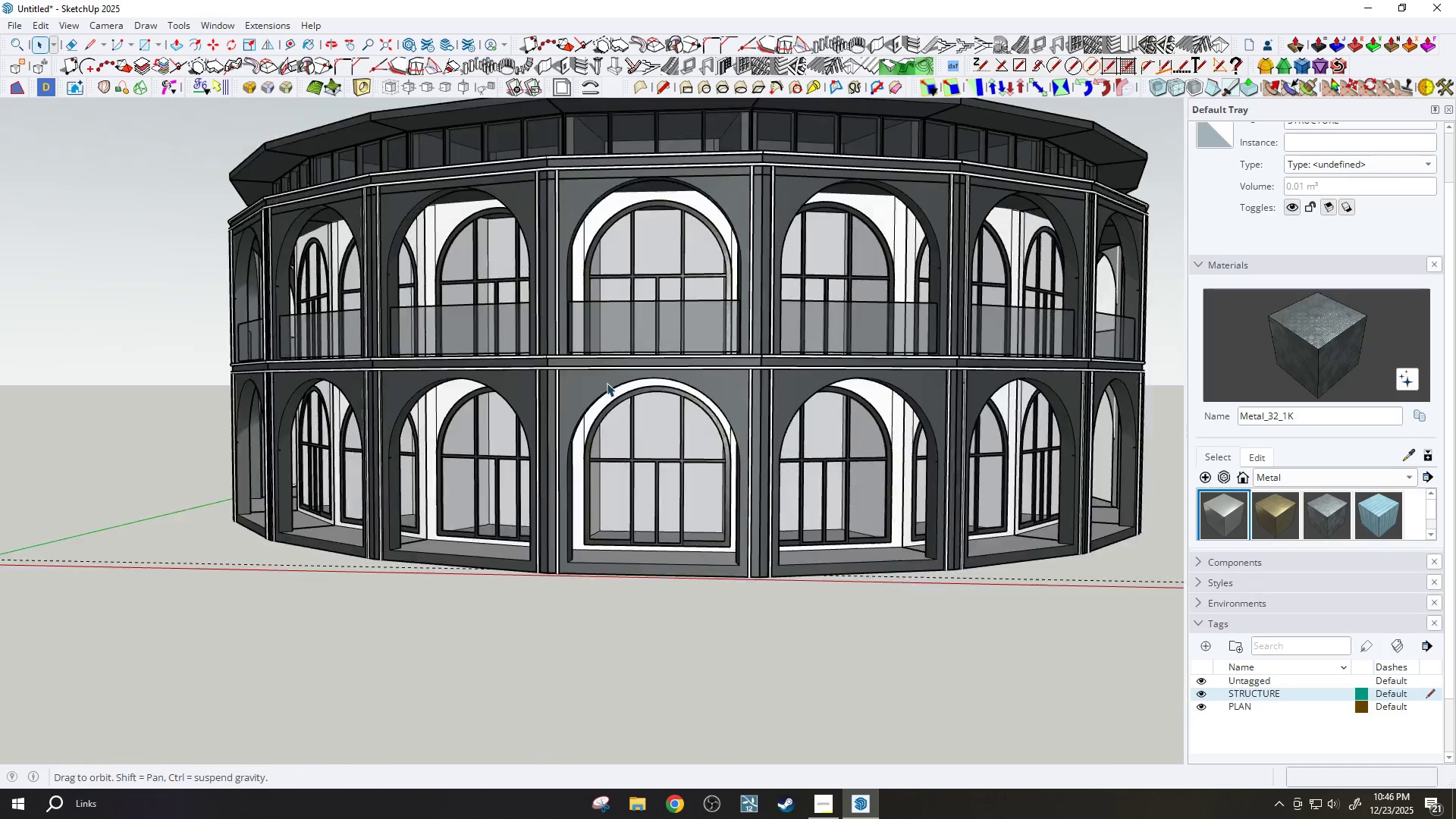 
scroll: coordinate [641, 447], scroll_direction: down, amount: 3.0
 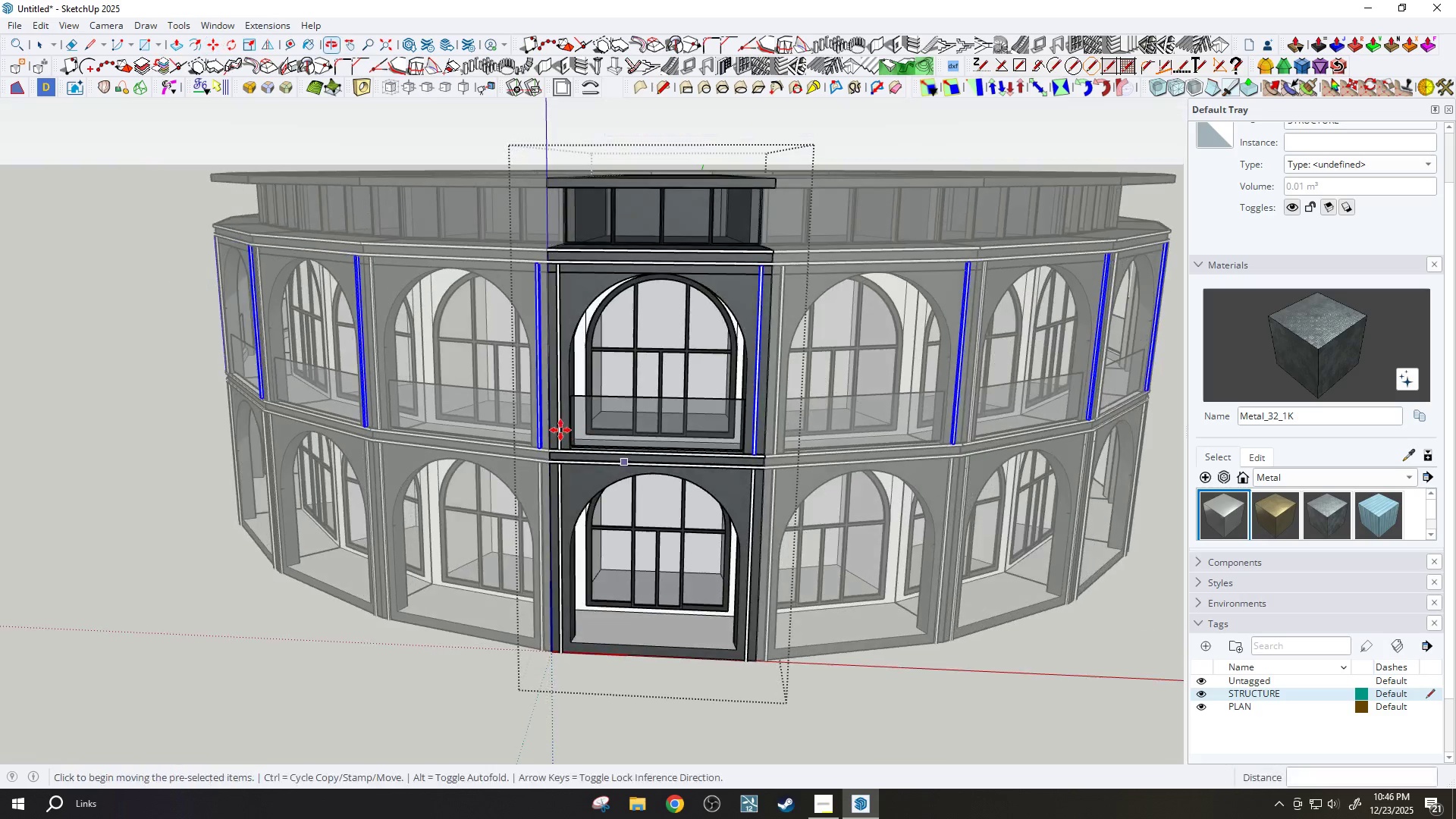 
key(Escape)
 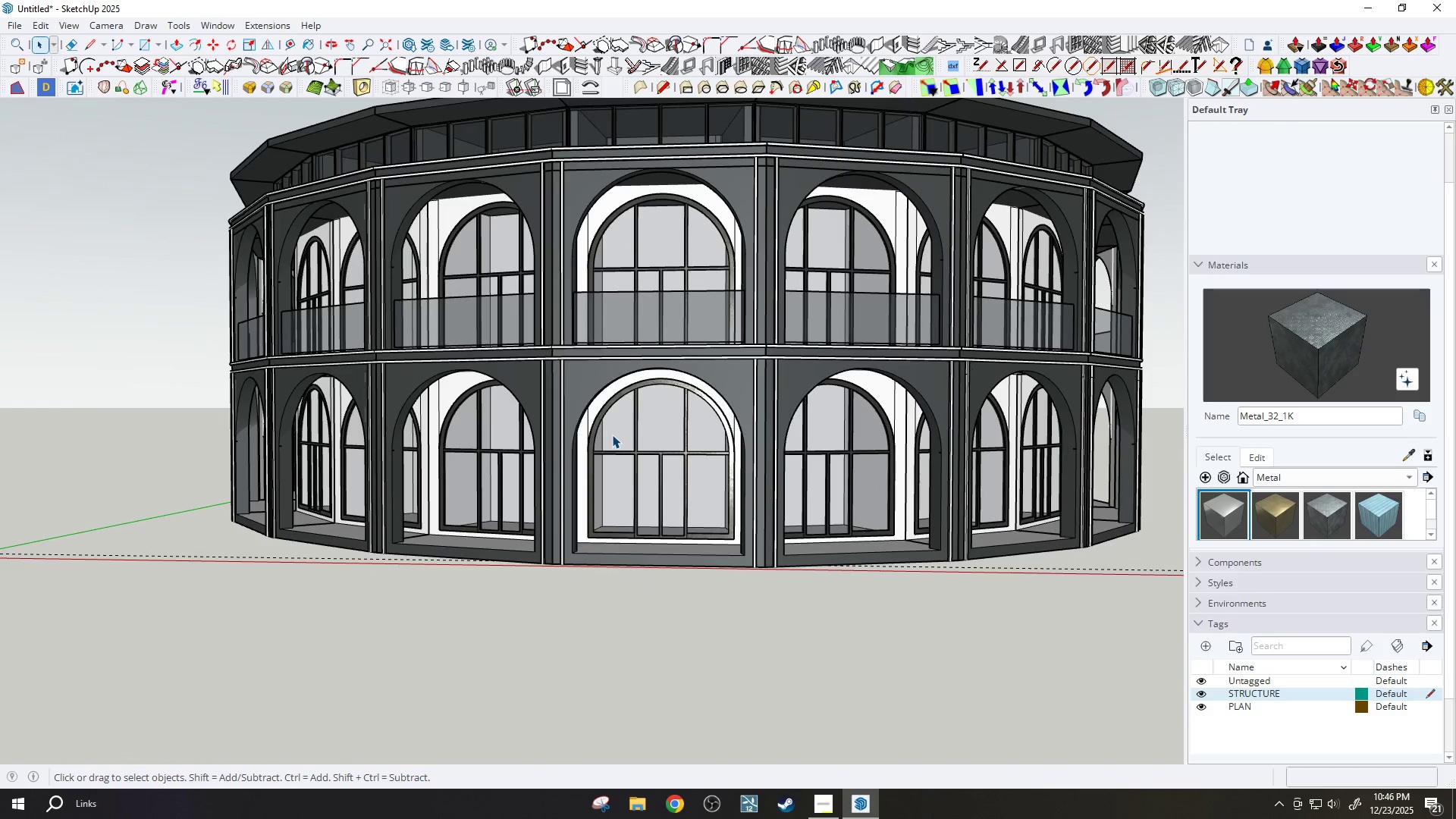 
key(Escape)
 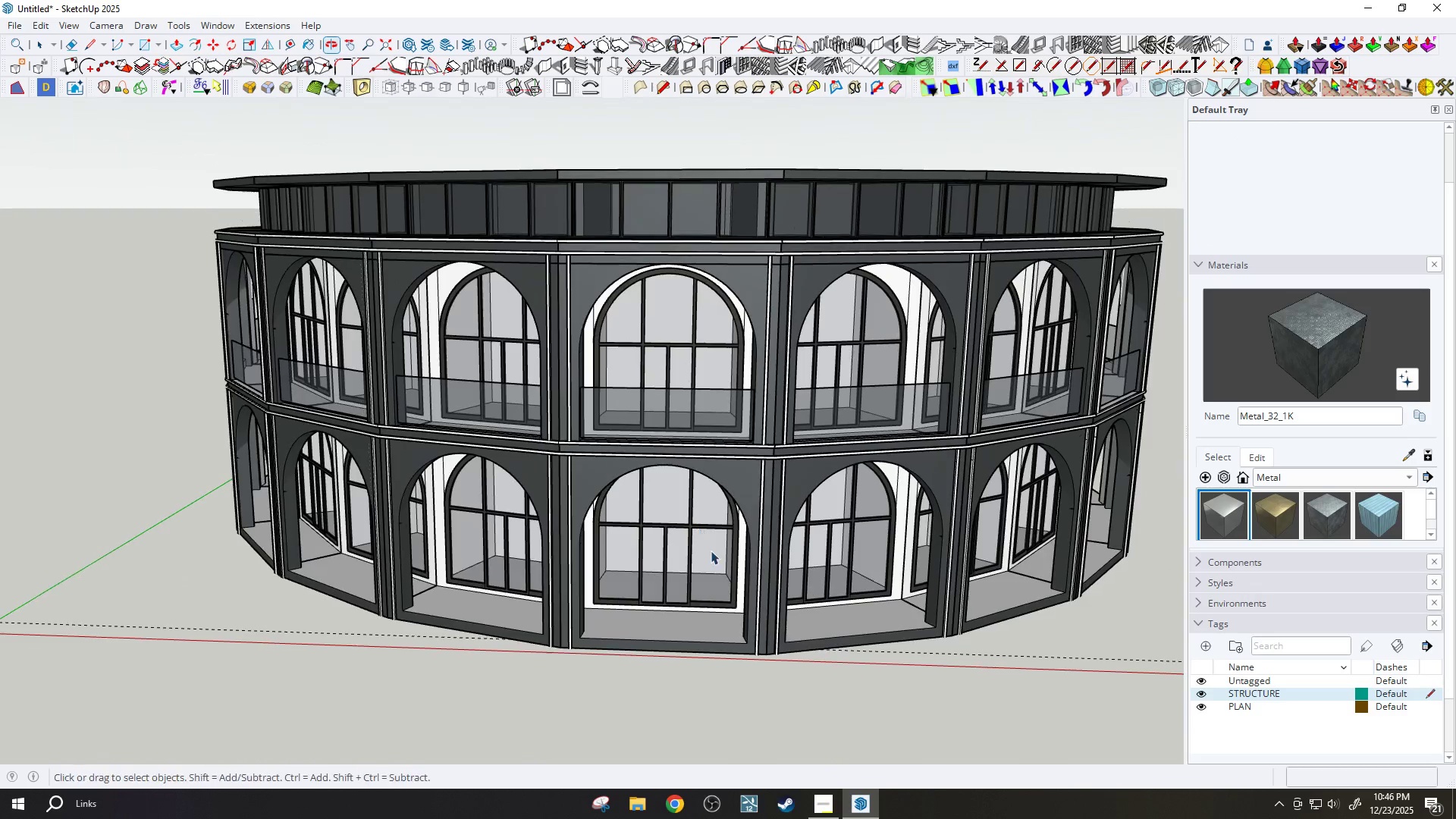 
scroll: coordinate [711, 551], scroll_direction: down, amount: 4.0
 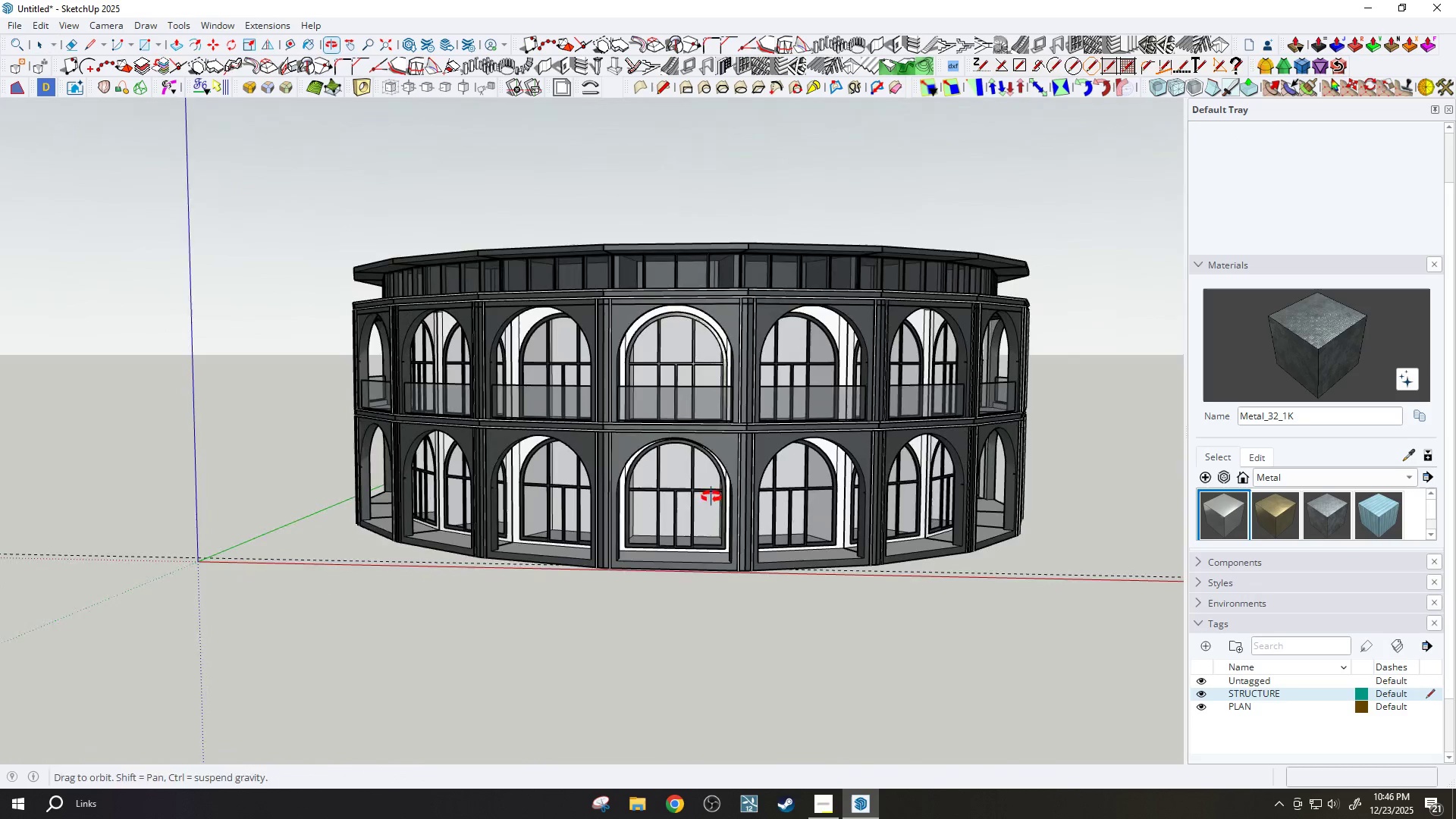 
scroll: coordinate [713, 488], scroll_direction: up, amount: 4.0
 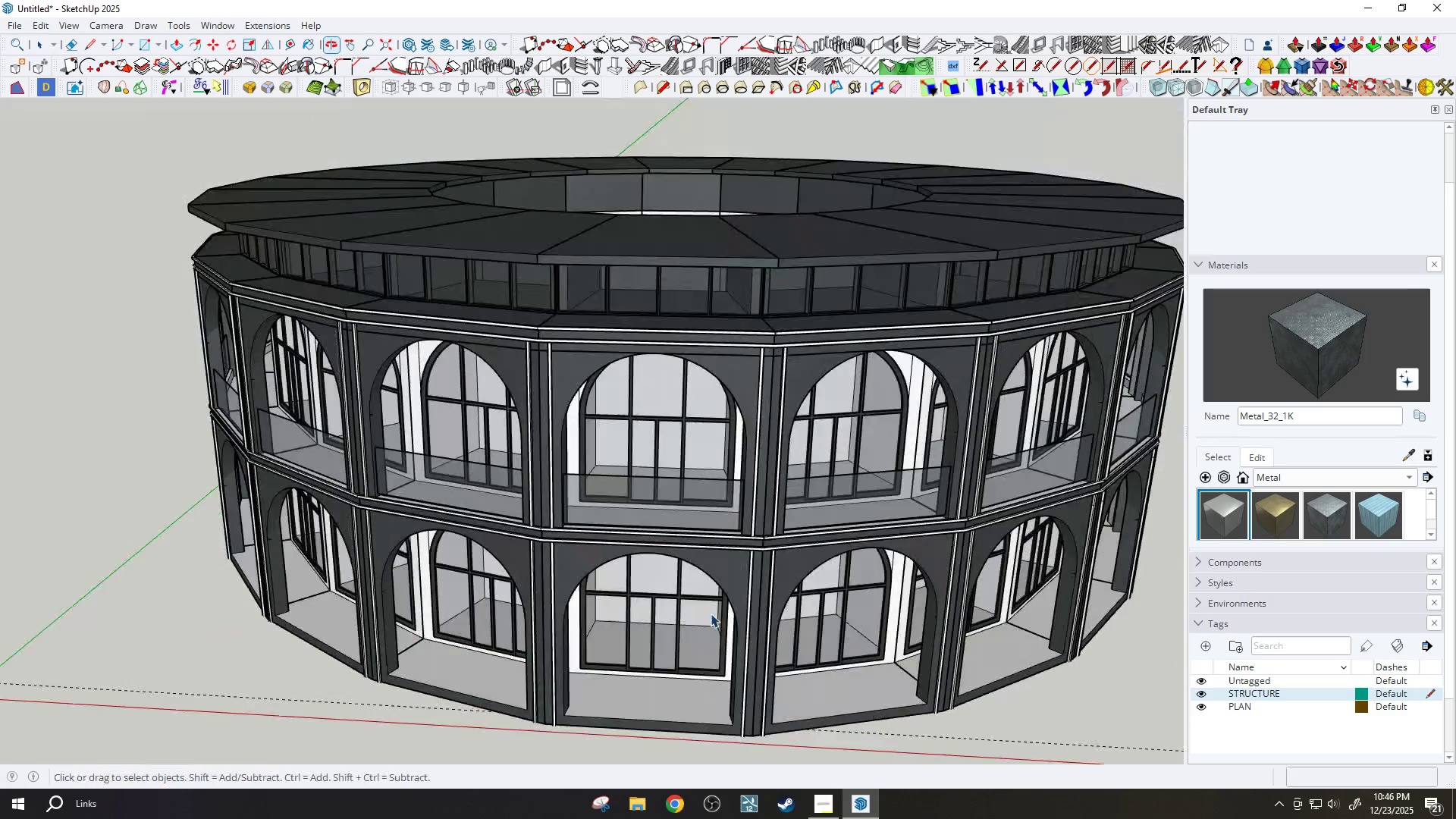 
scroll: coordinate [701, 445], scroll_direction: down, amount: 10.0
 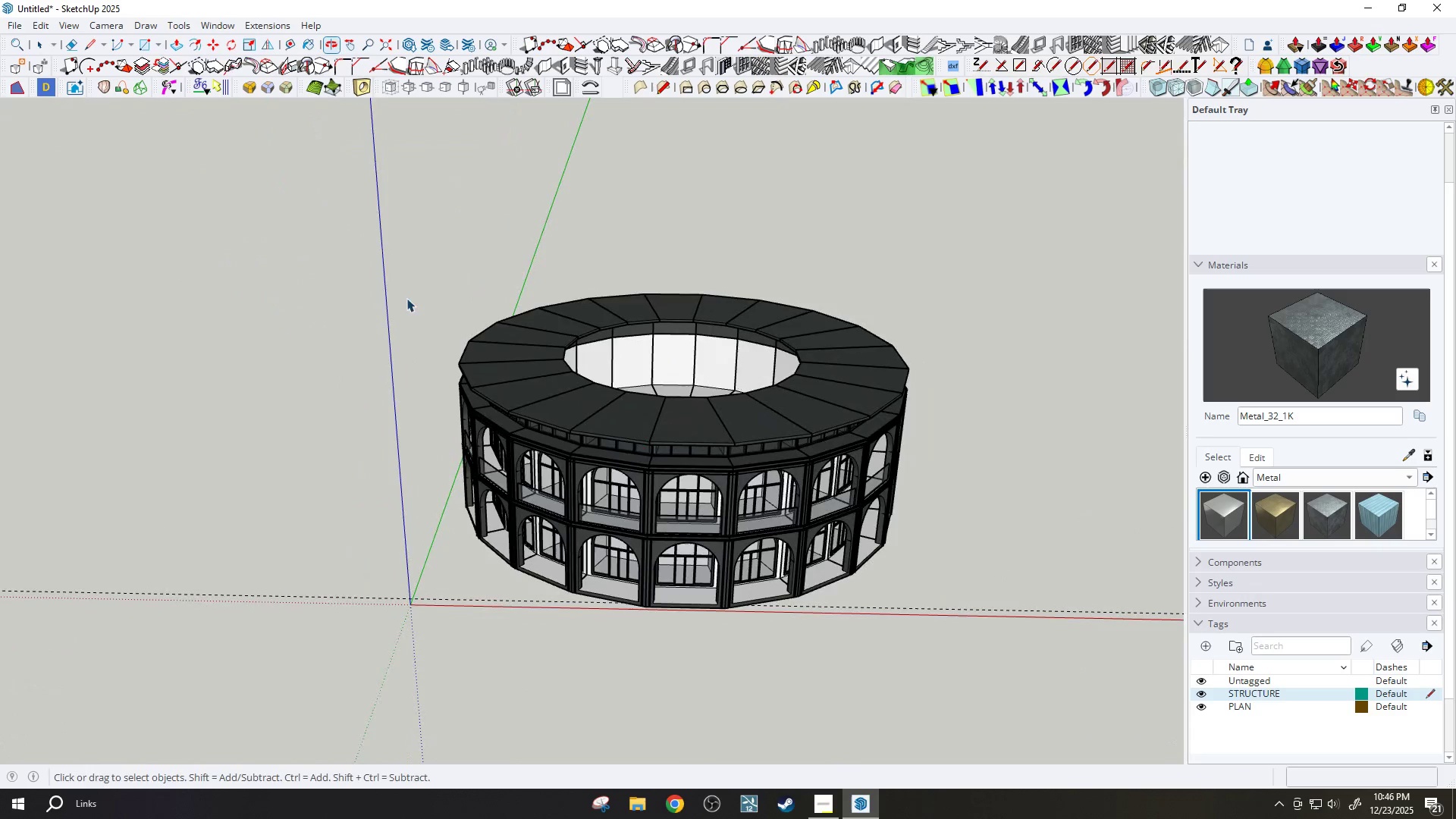 
left_click_drag(start_coordinate=[255, 190], to_coordinate=[1230, 744])
 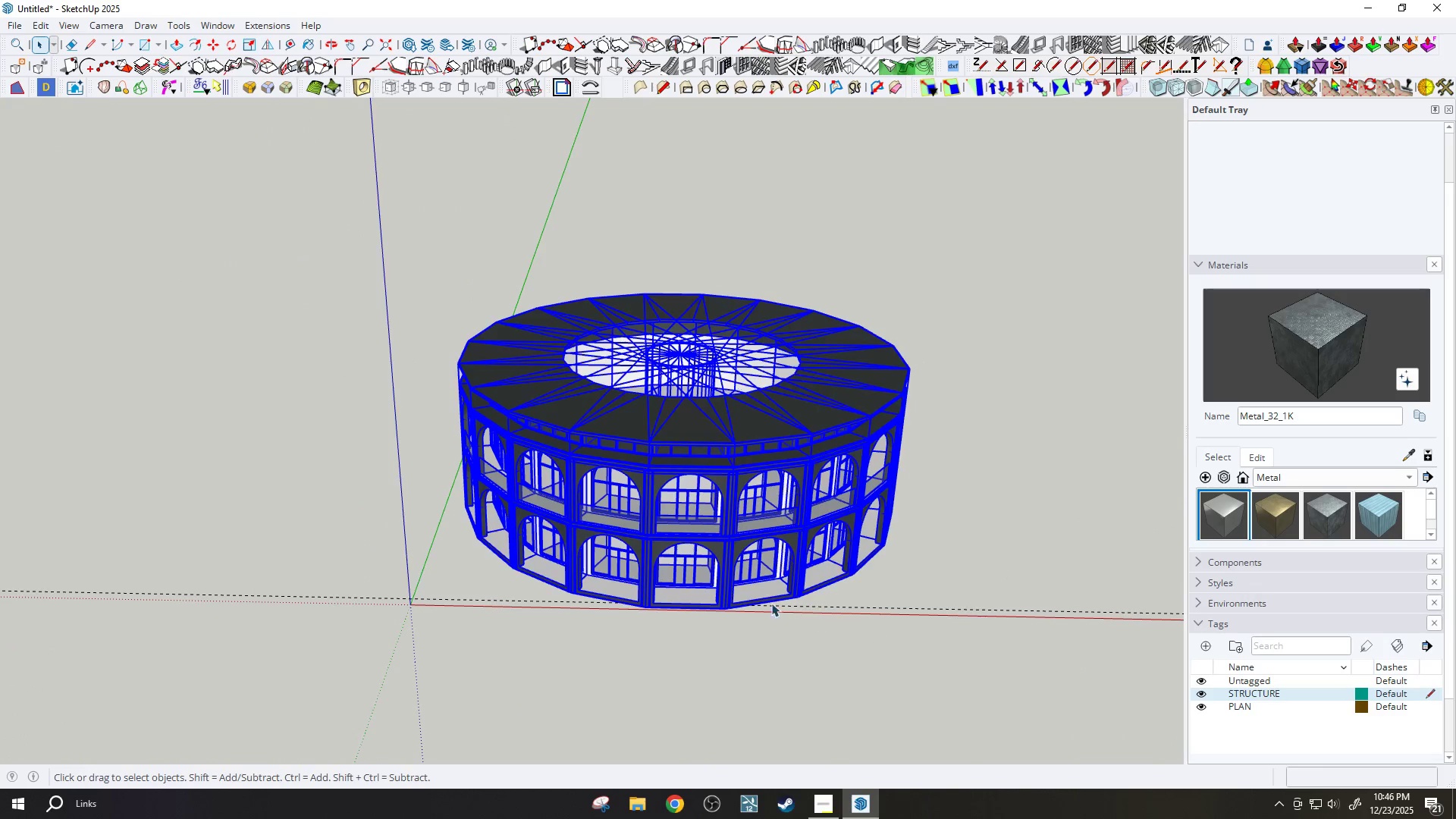 
scroll: coordinate [741, 570], scroll_direction: up, amount: 6.0
 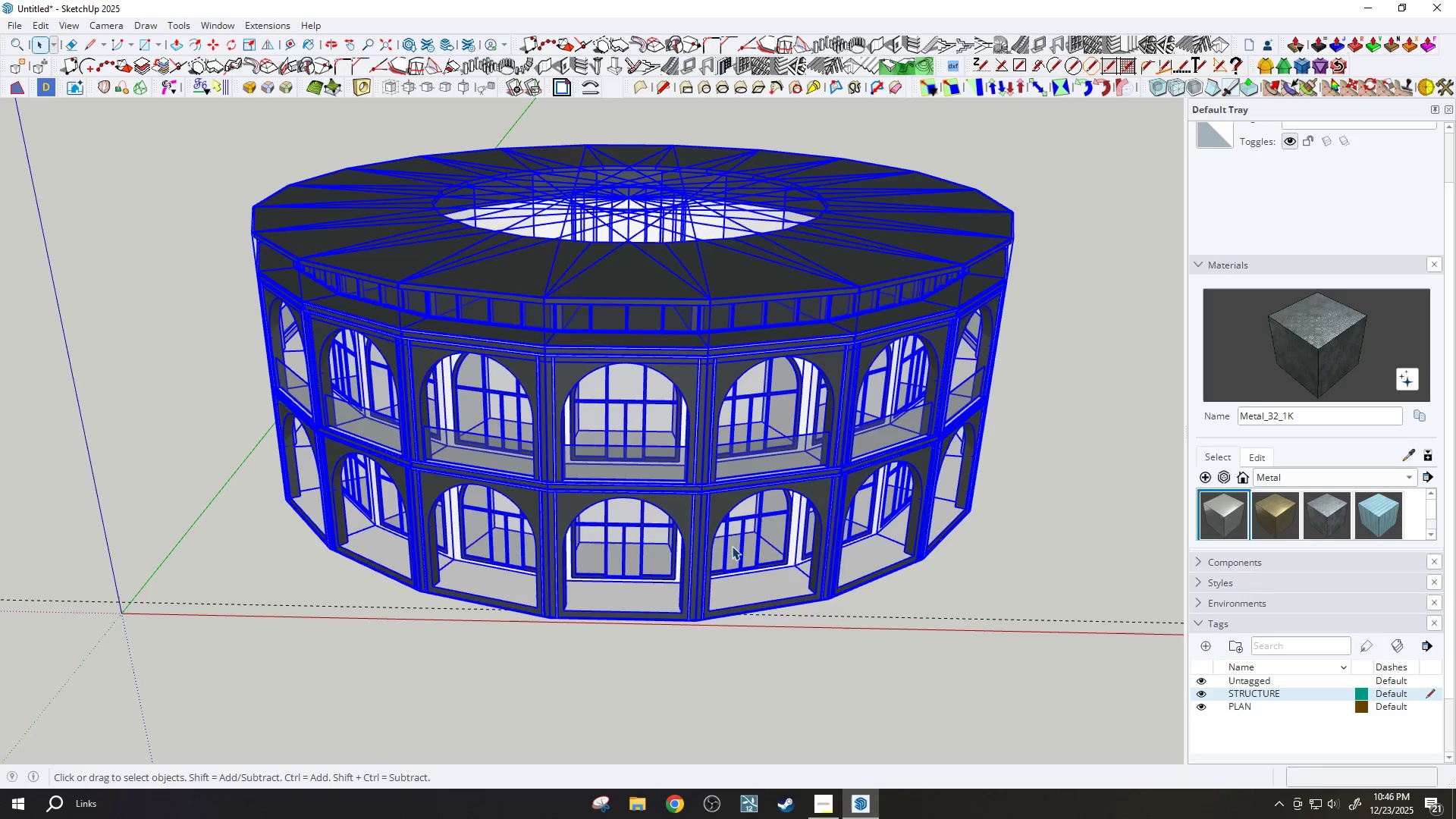 
key(M)
 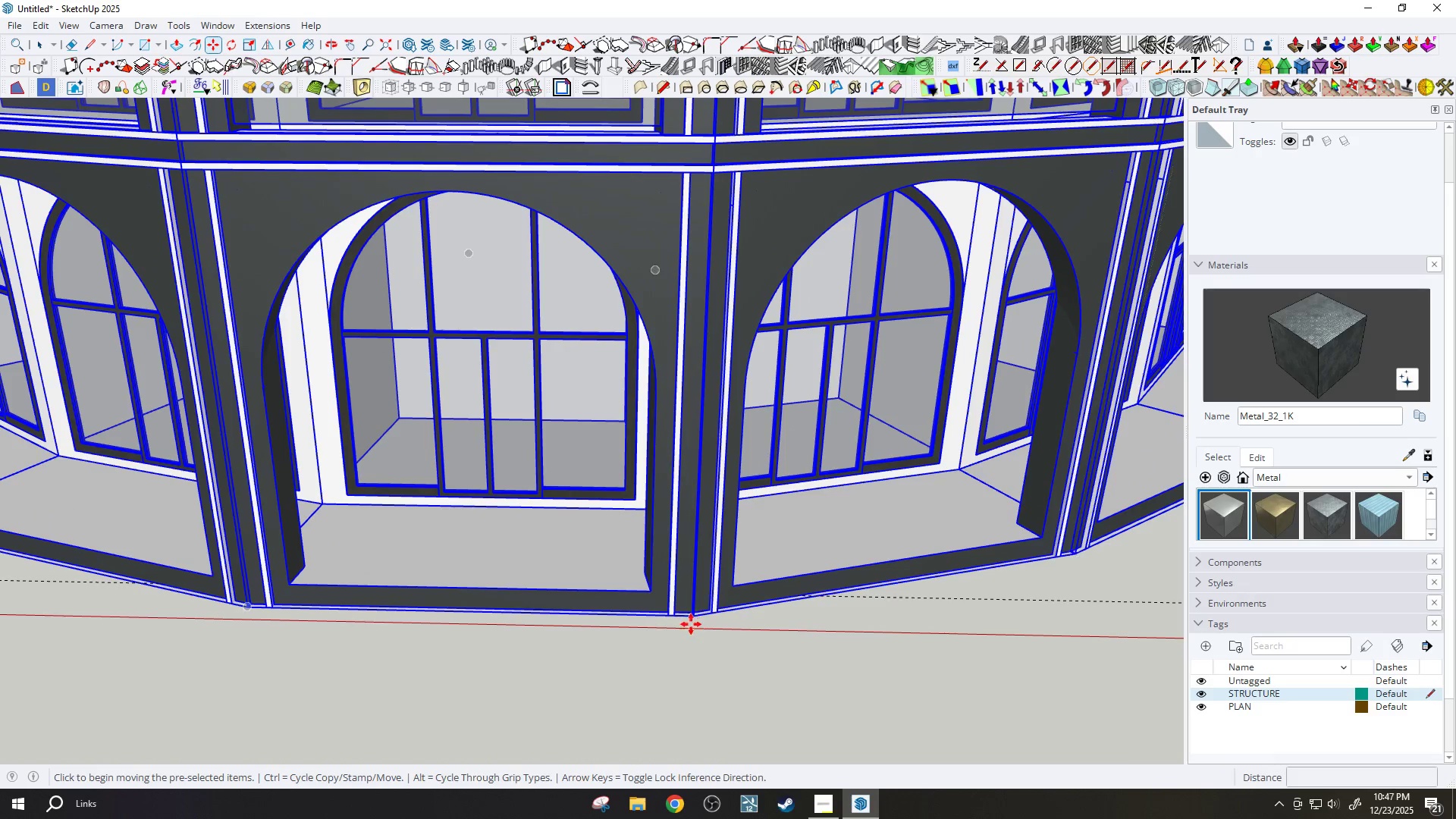 
scroll: coordinate [689, 621], scroll_direction: up, amount: 24.0
 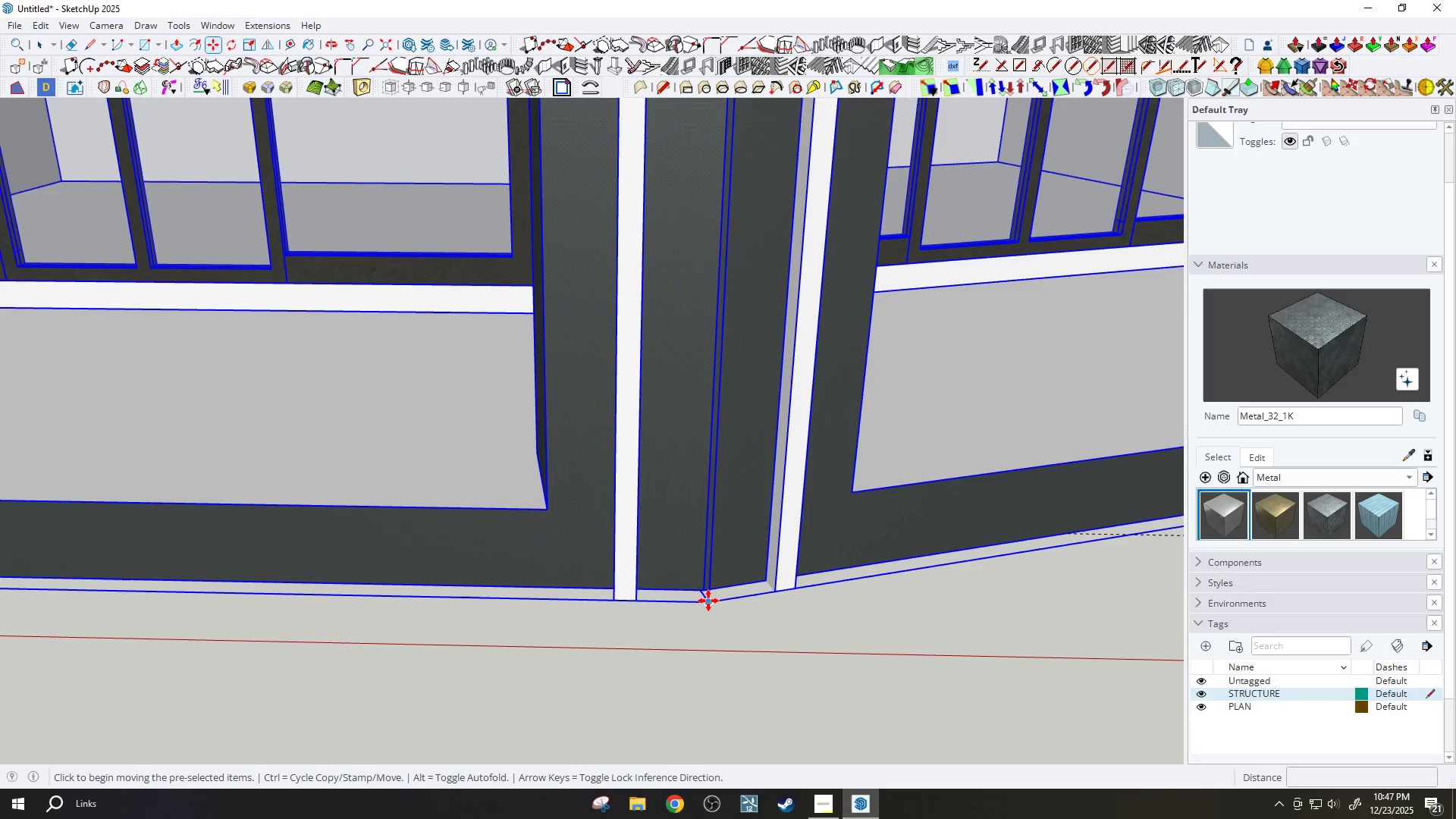 
left_click([708, 601])
 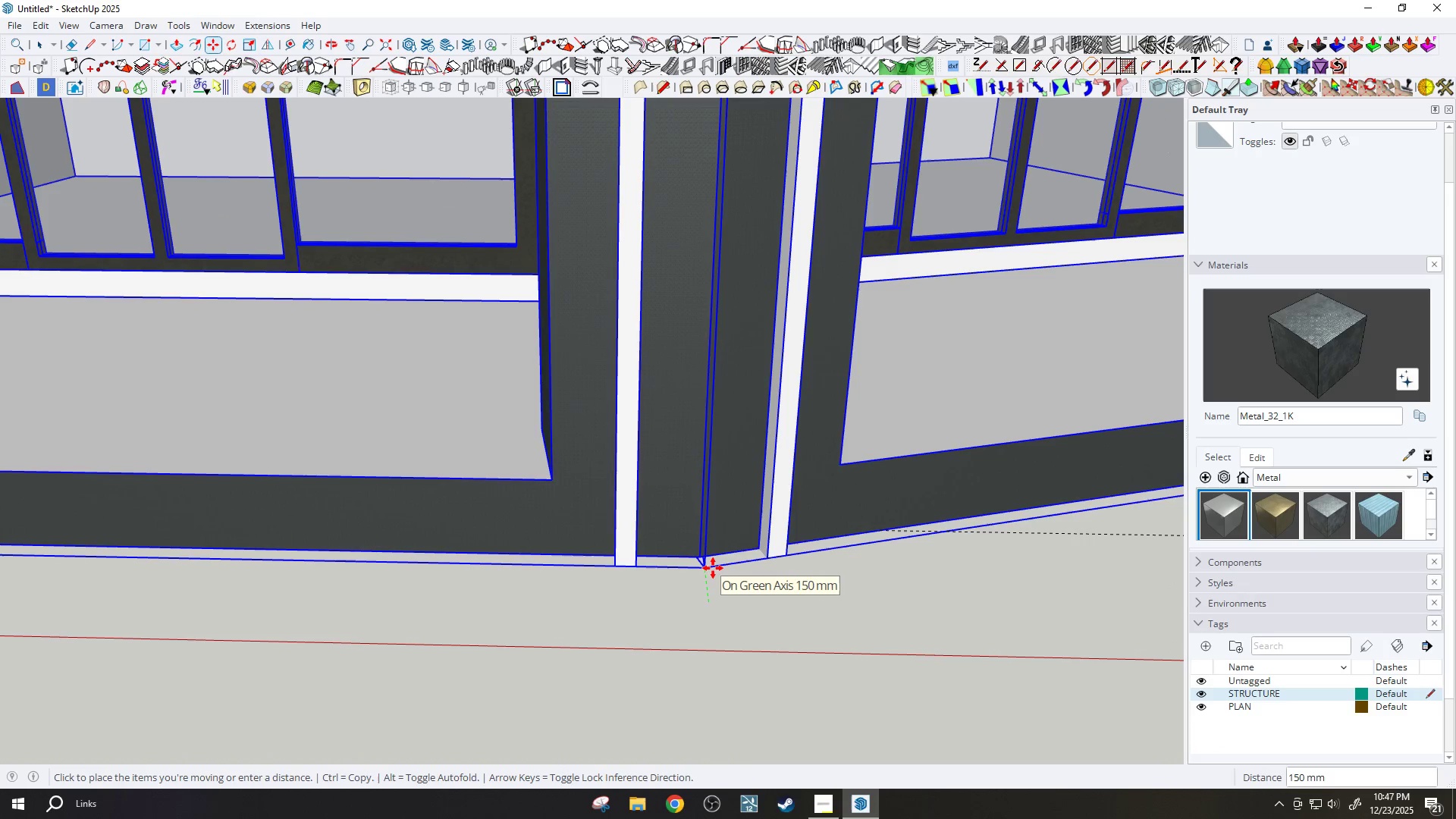 
key(Space)
 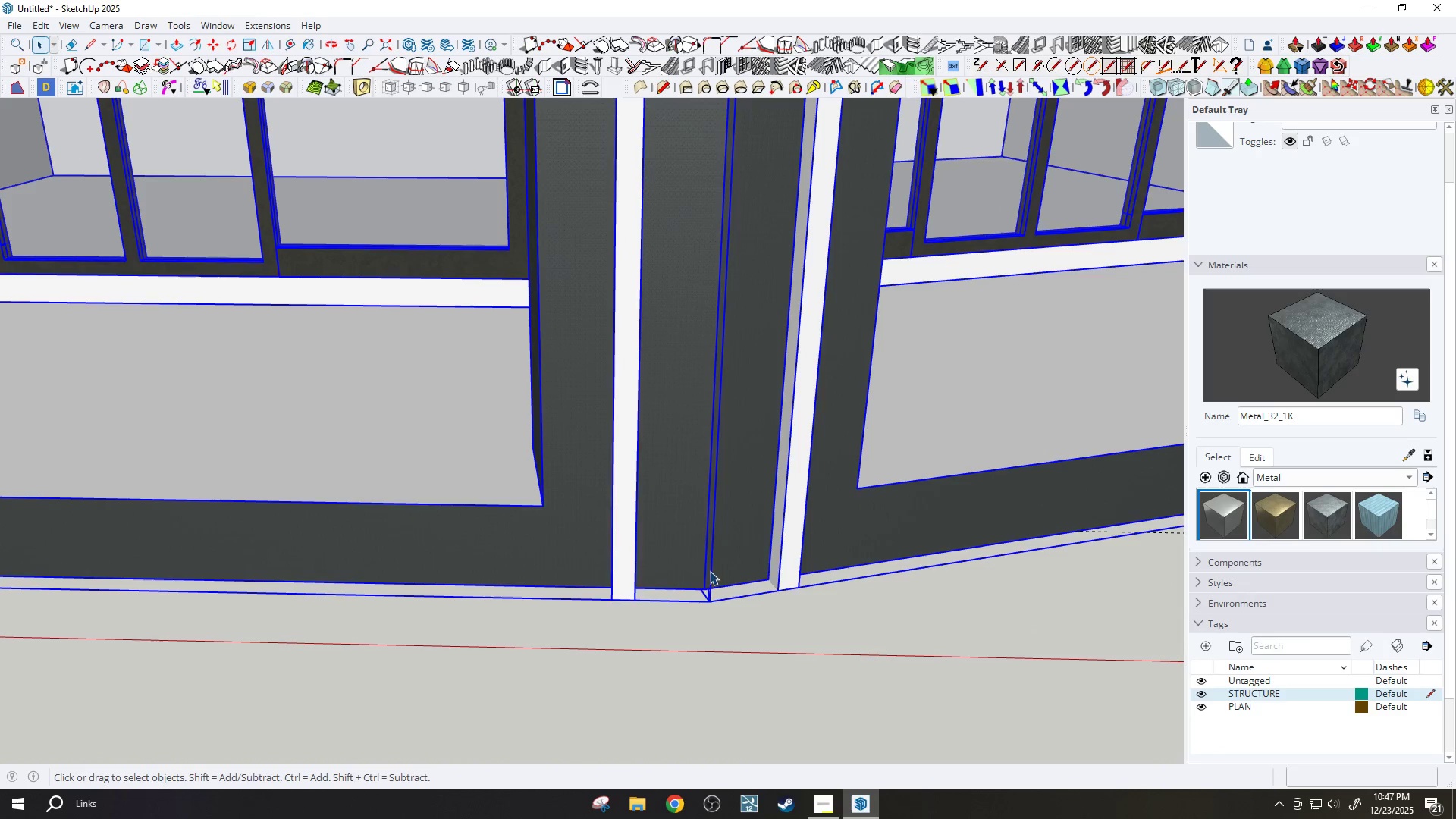 
scroll: coordinate [711, 568], scroll_direction: none, amount: 0.0
 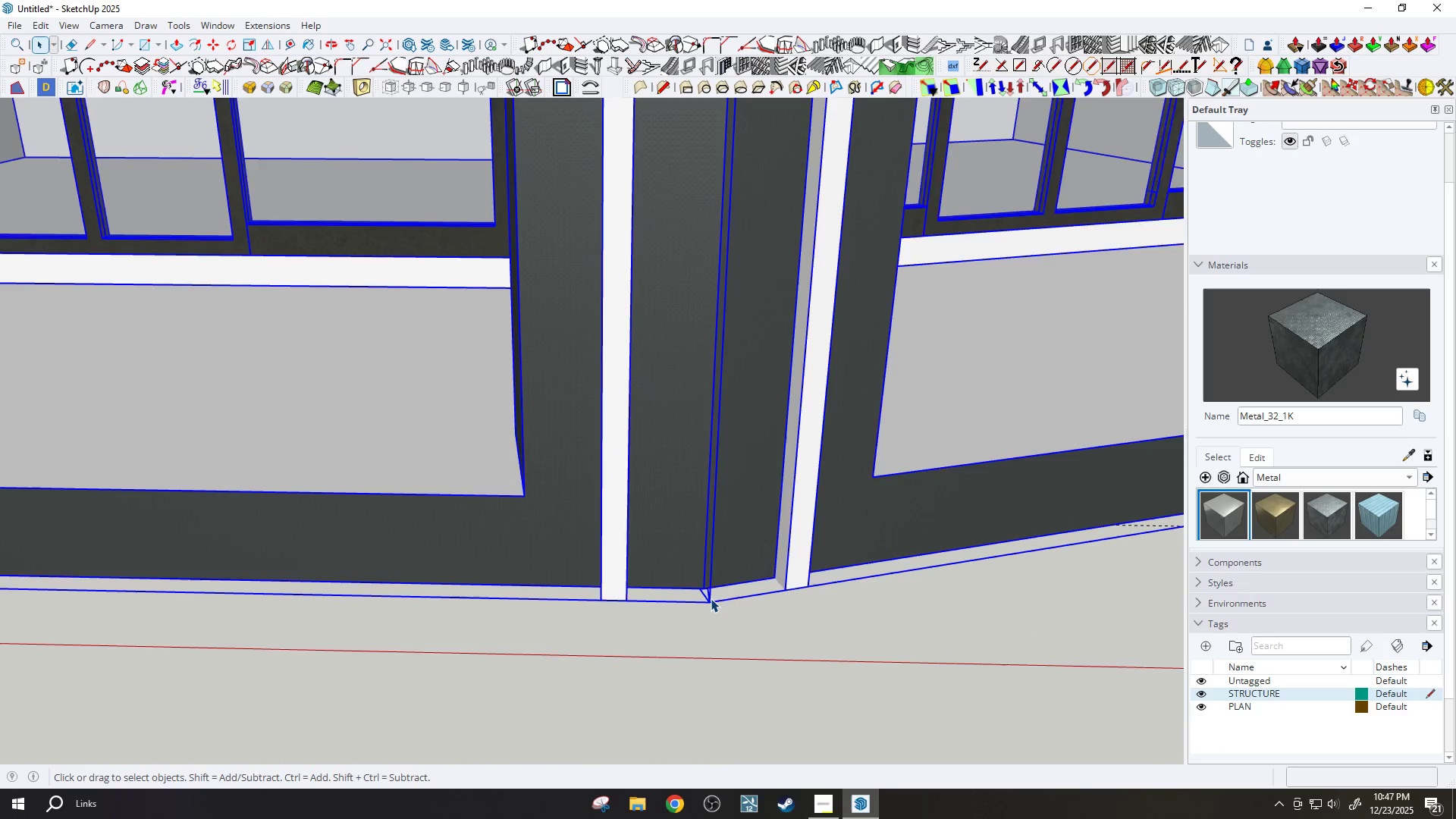 
scroll: coordinate [711, 598], scroll_direction: up, amount: 2.0
 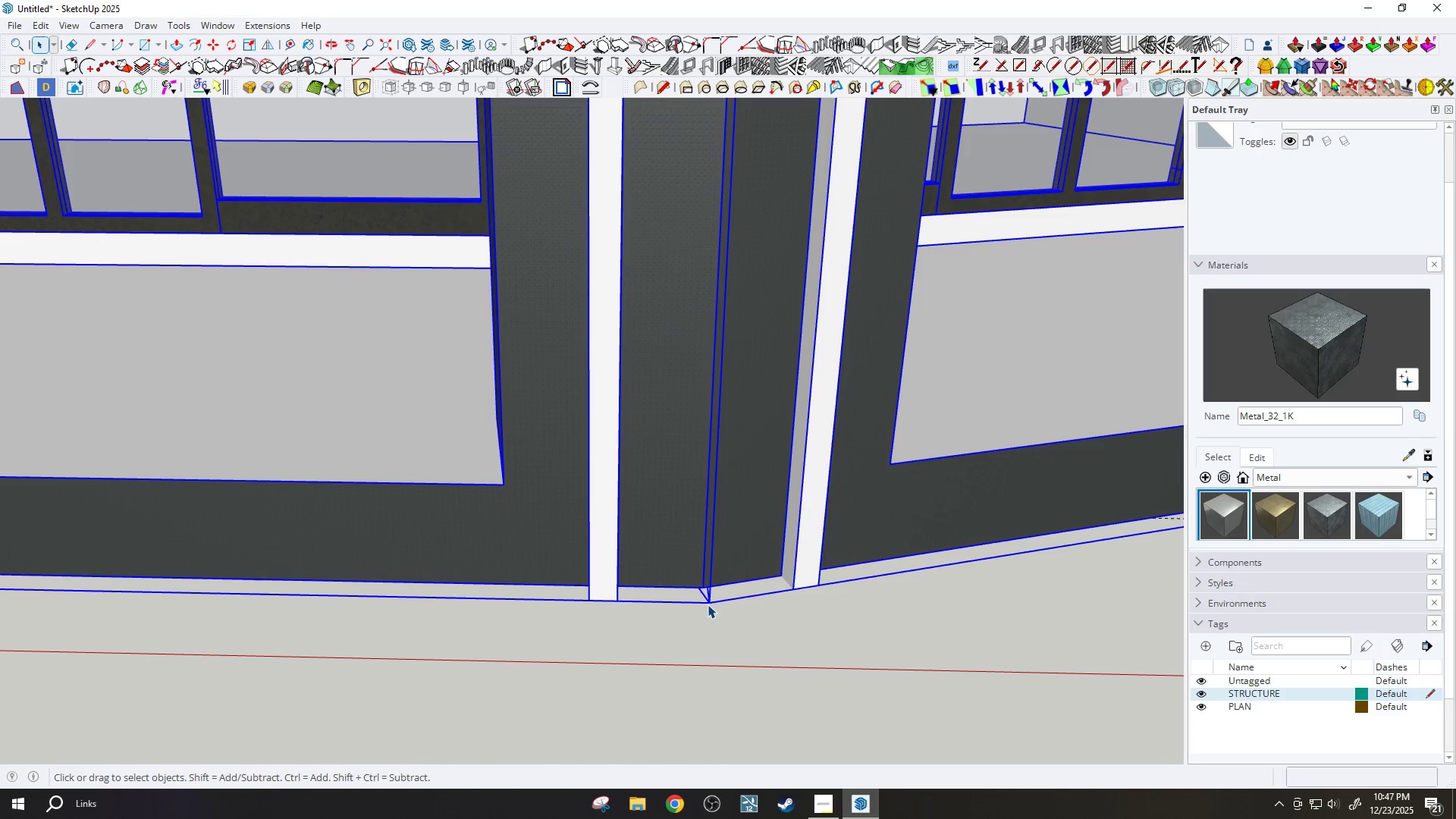 
key(M)
 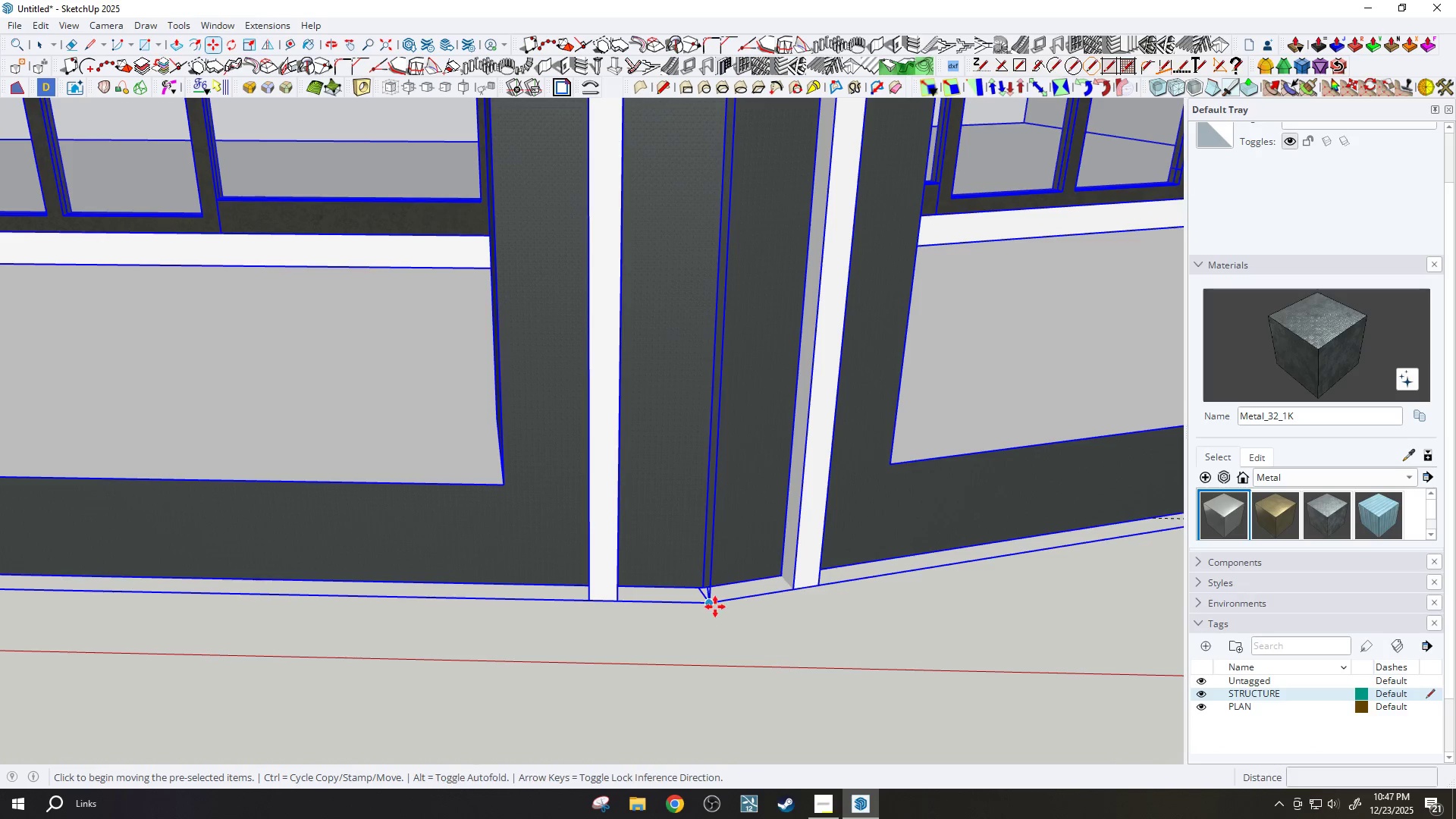 
left_click([715, 606])
 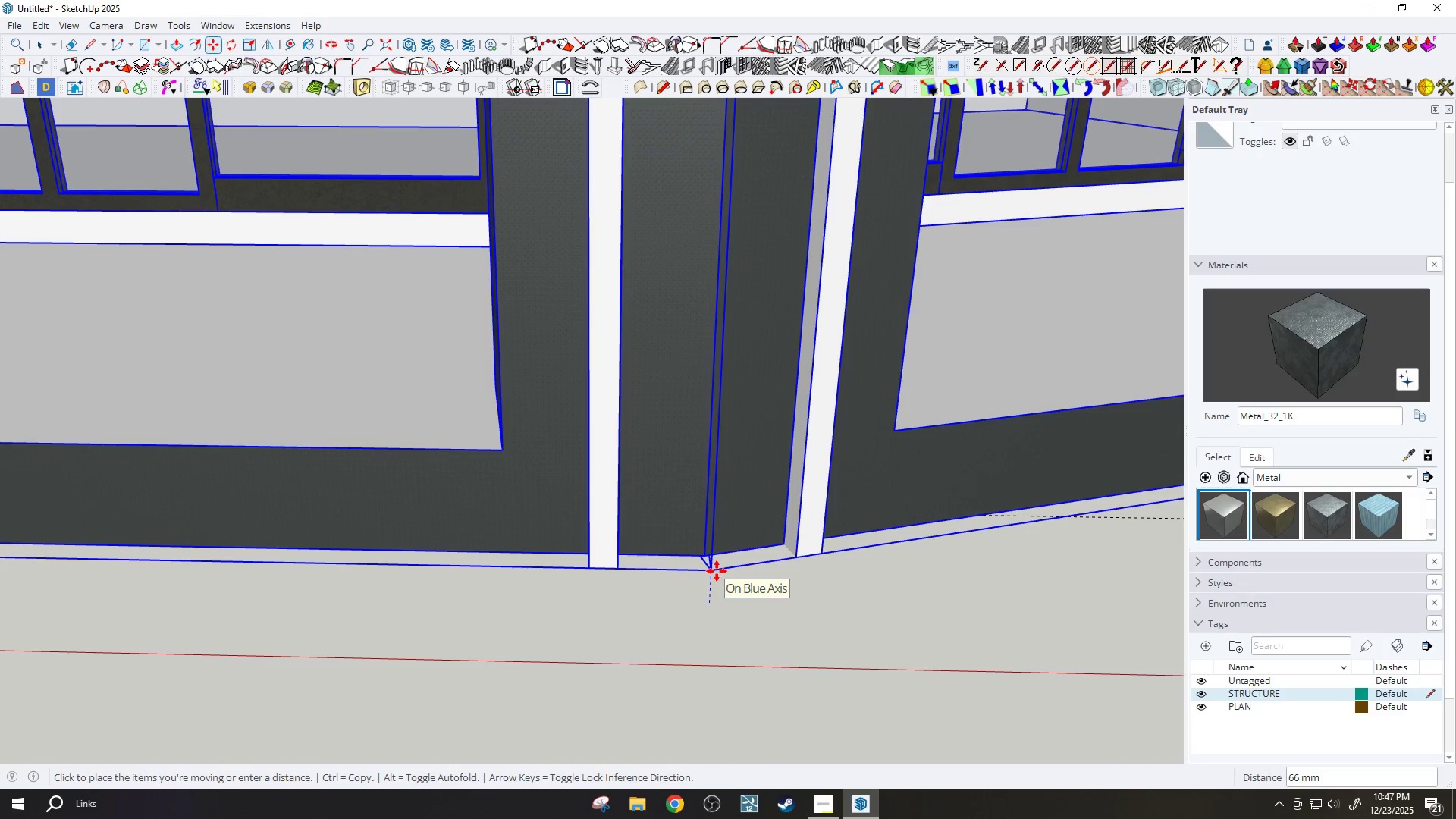 
type(100)
 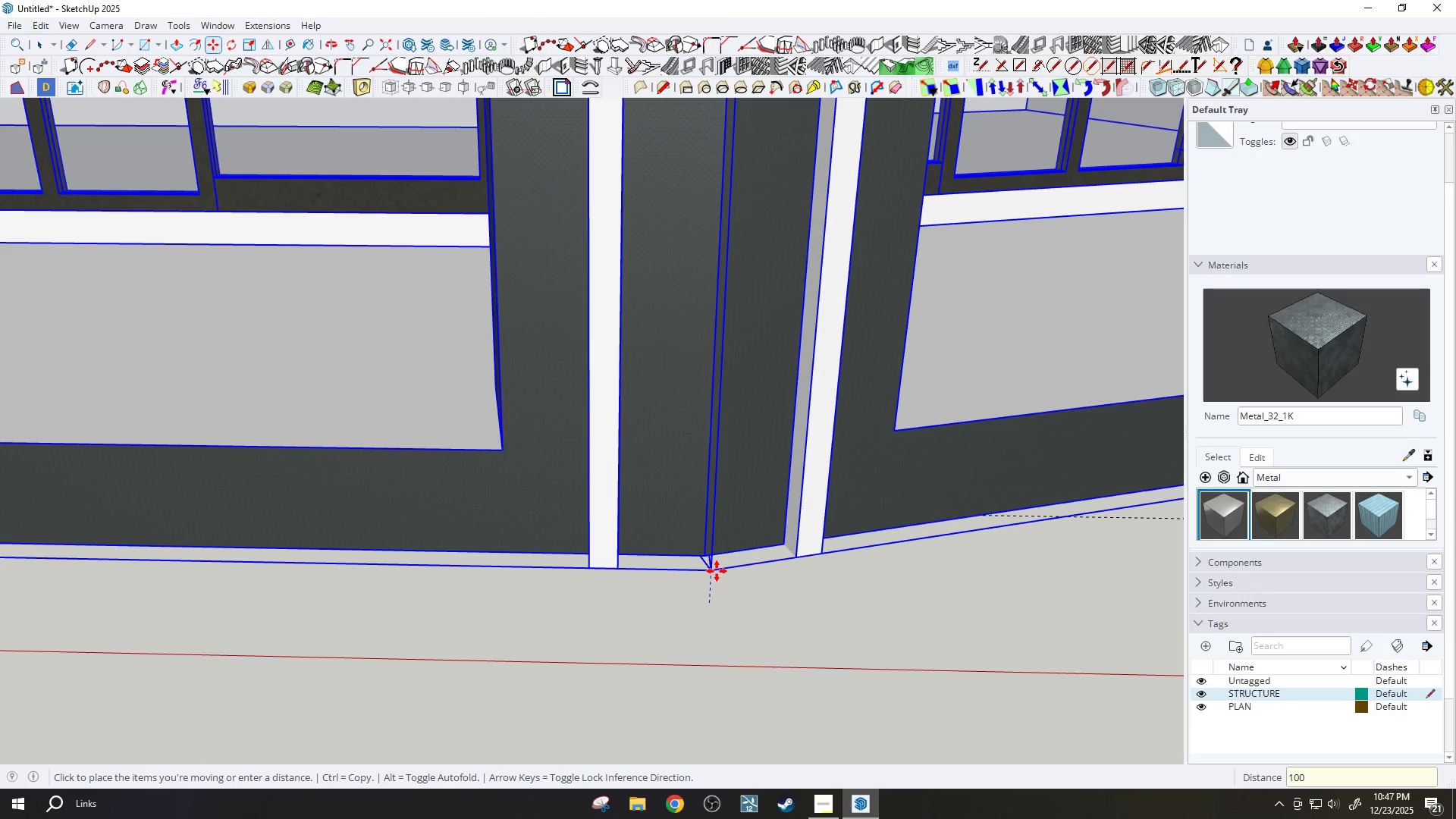 
key(Enter)
 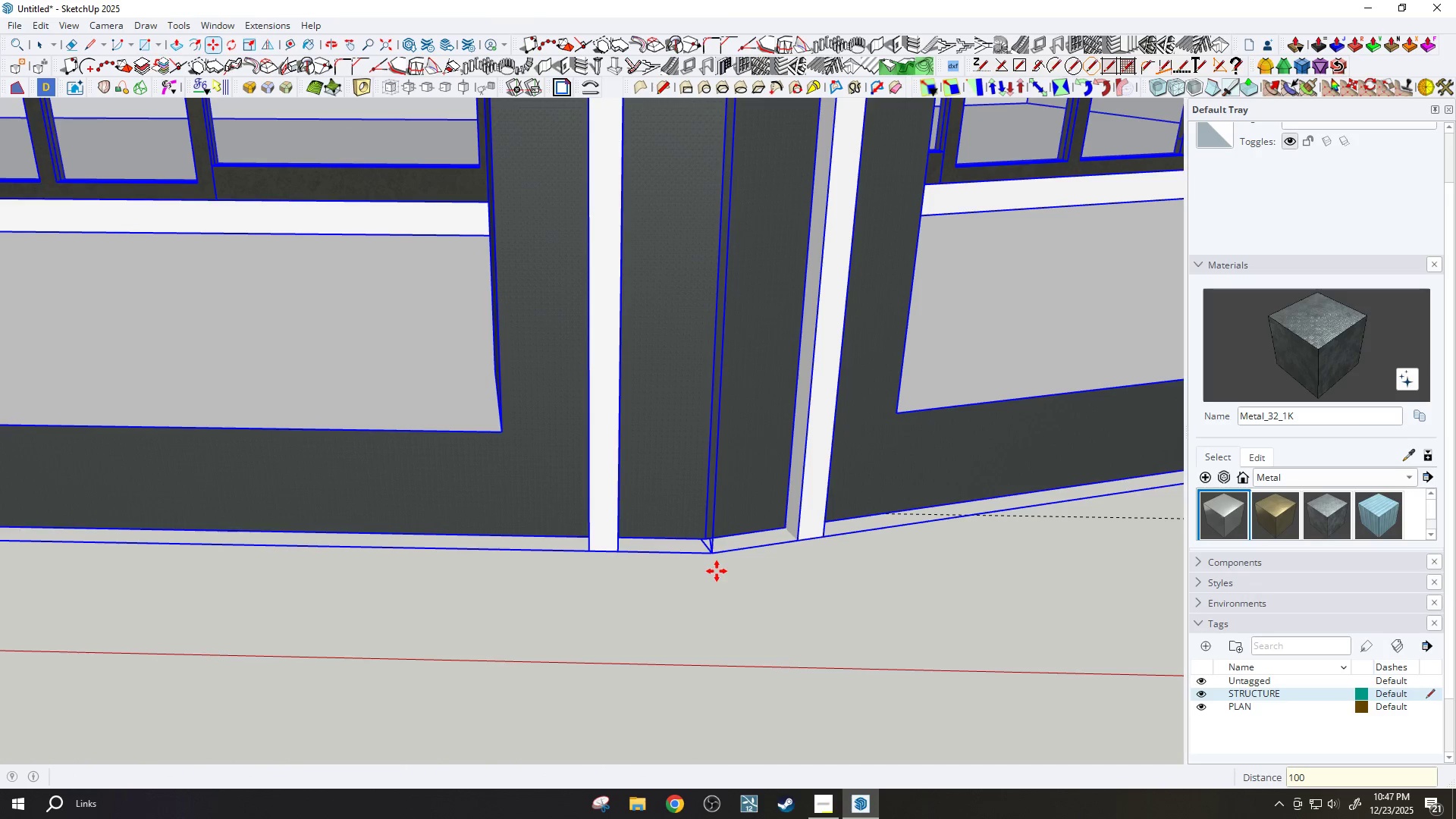 
key(R)
 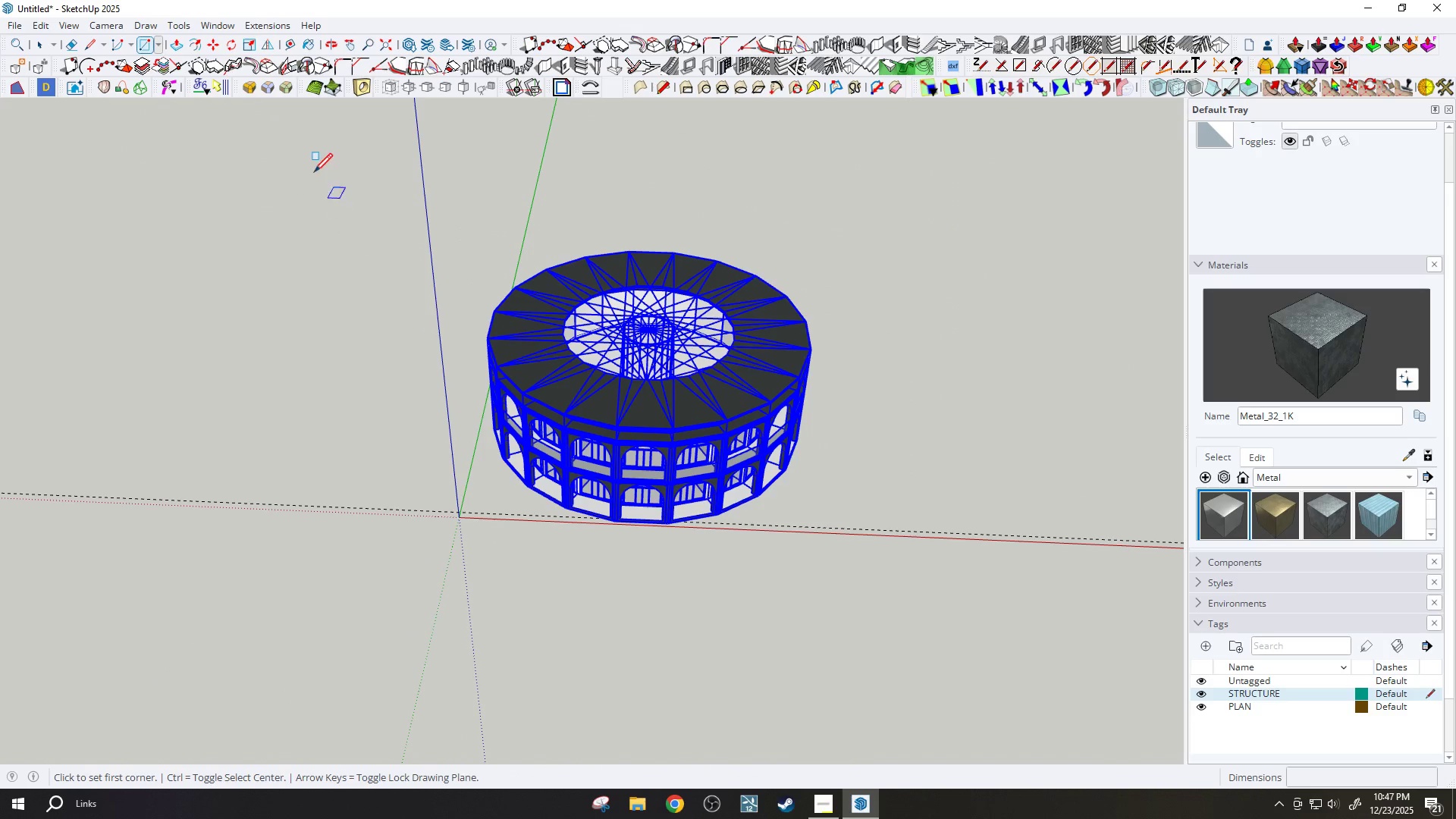 
scroll: coordinate [563, 328], scroll_direction: down, amount: 45.0
 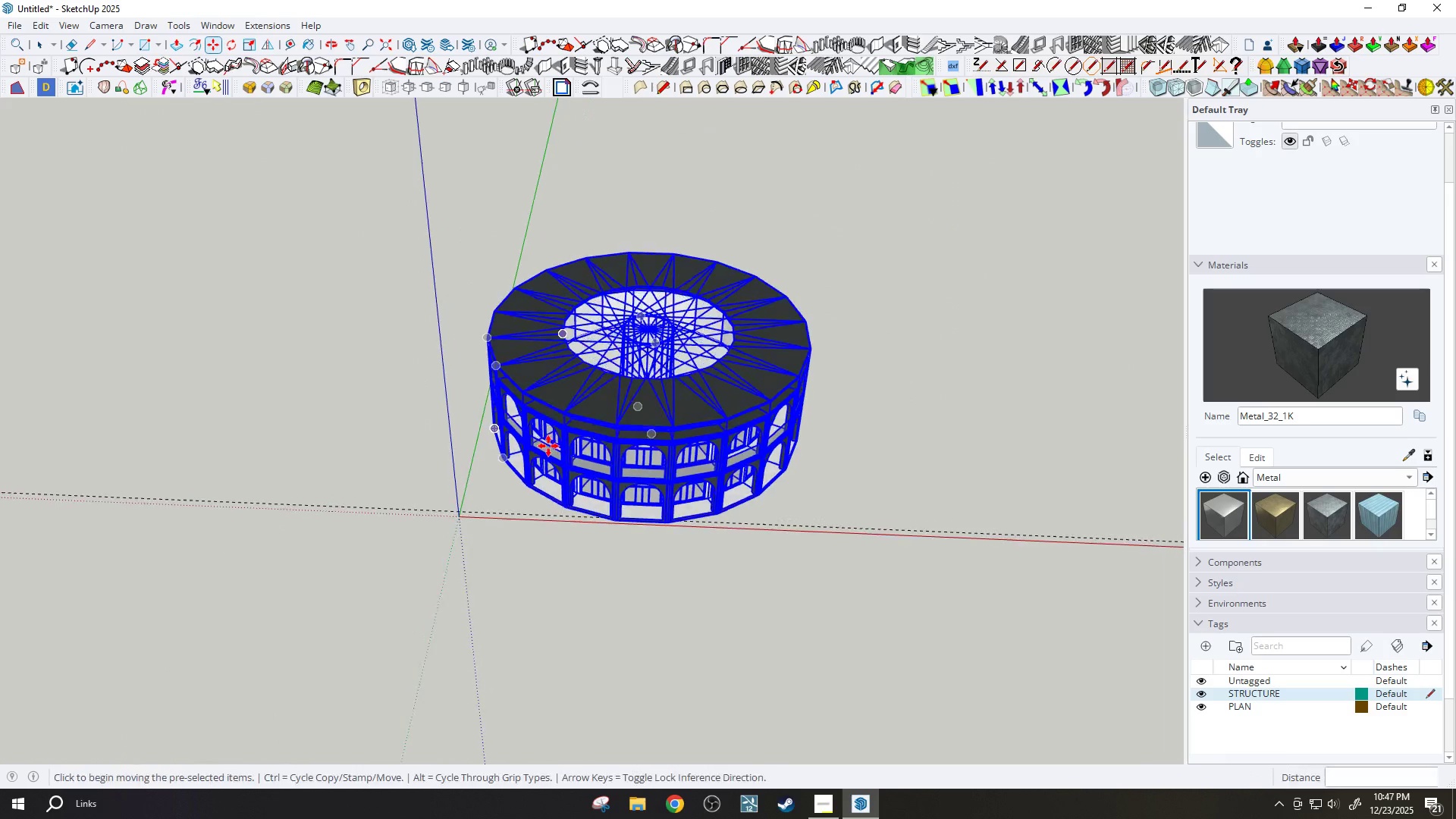 
left_click_drag(start_coordinate=[304, 162], to_coordinate=[316, 183])
 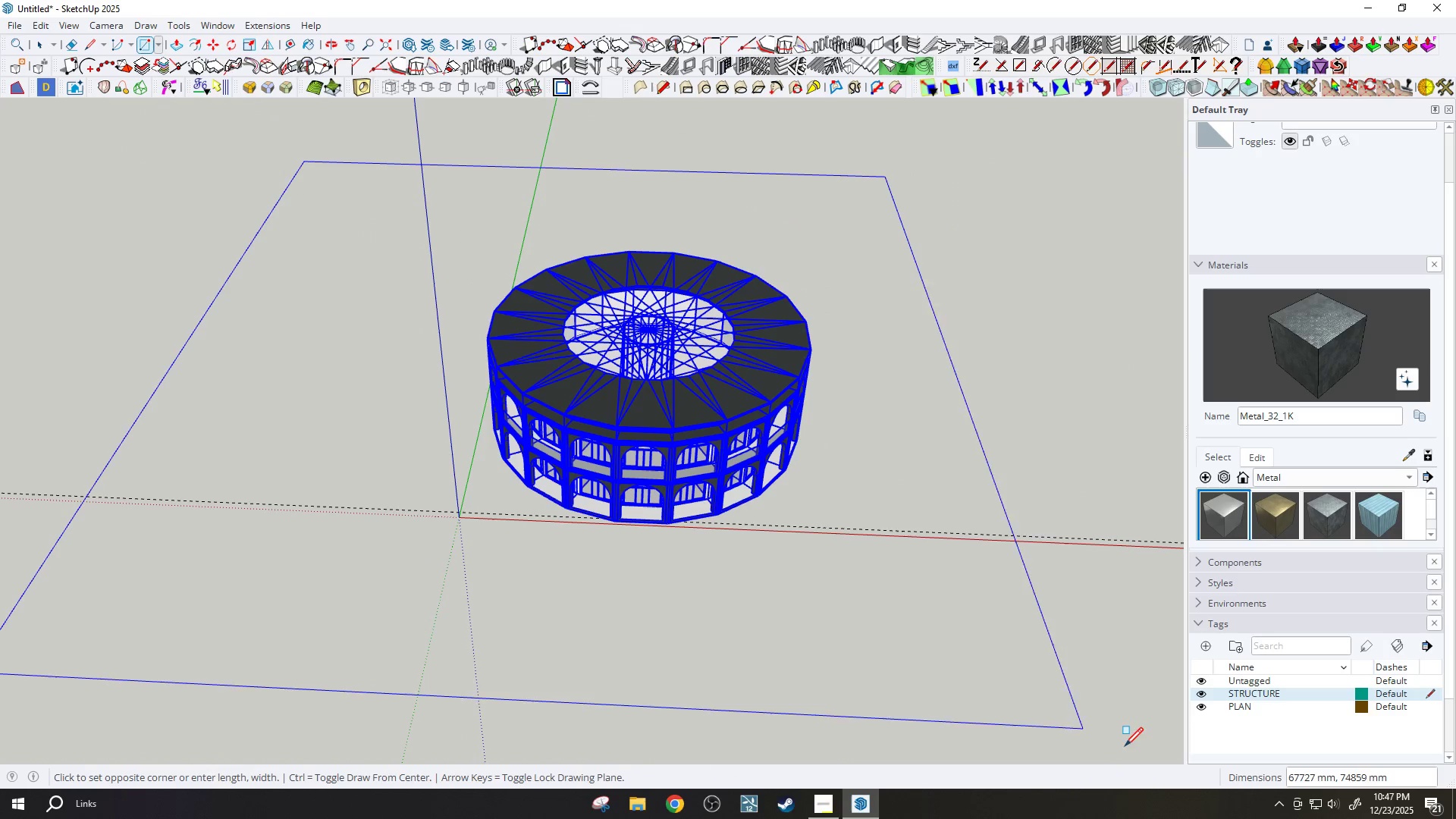 
scroll: coordinate [979, 456], scroll_direction: down, amount: 4.0
 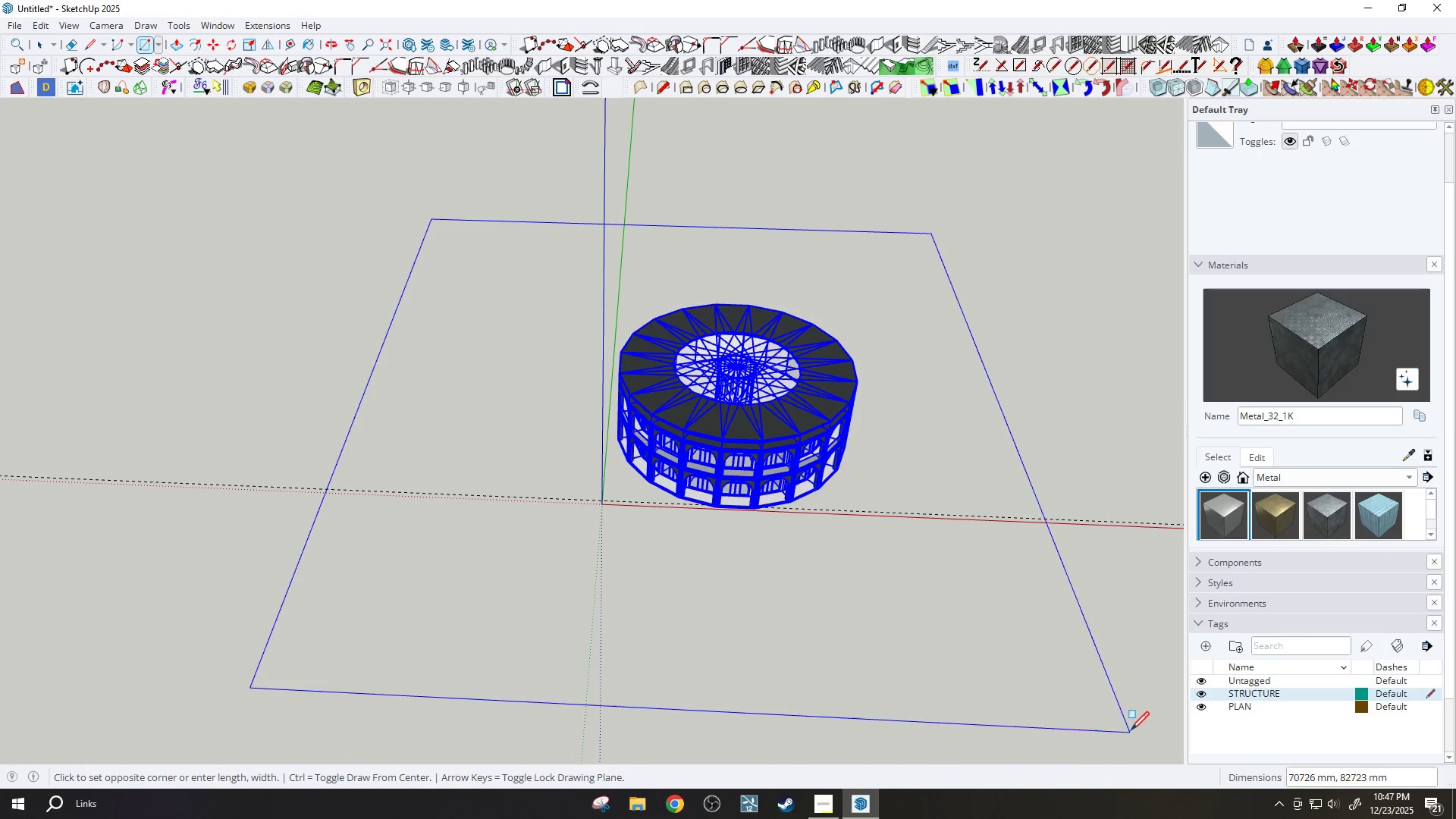 
left_click([1131, 732])
 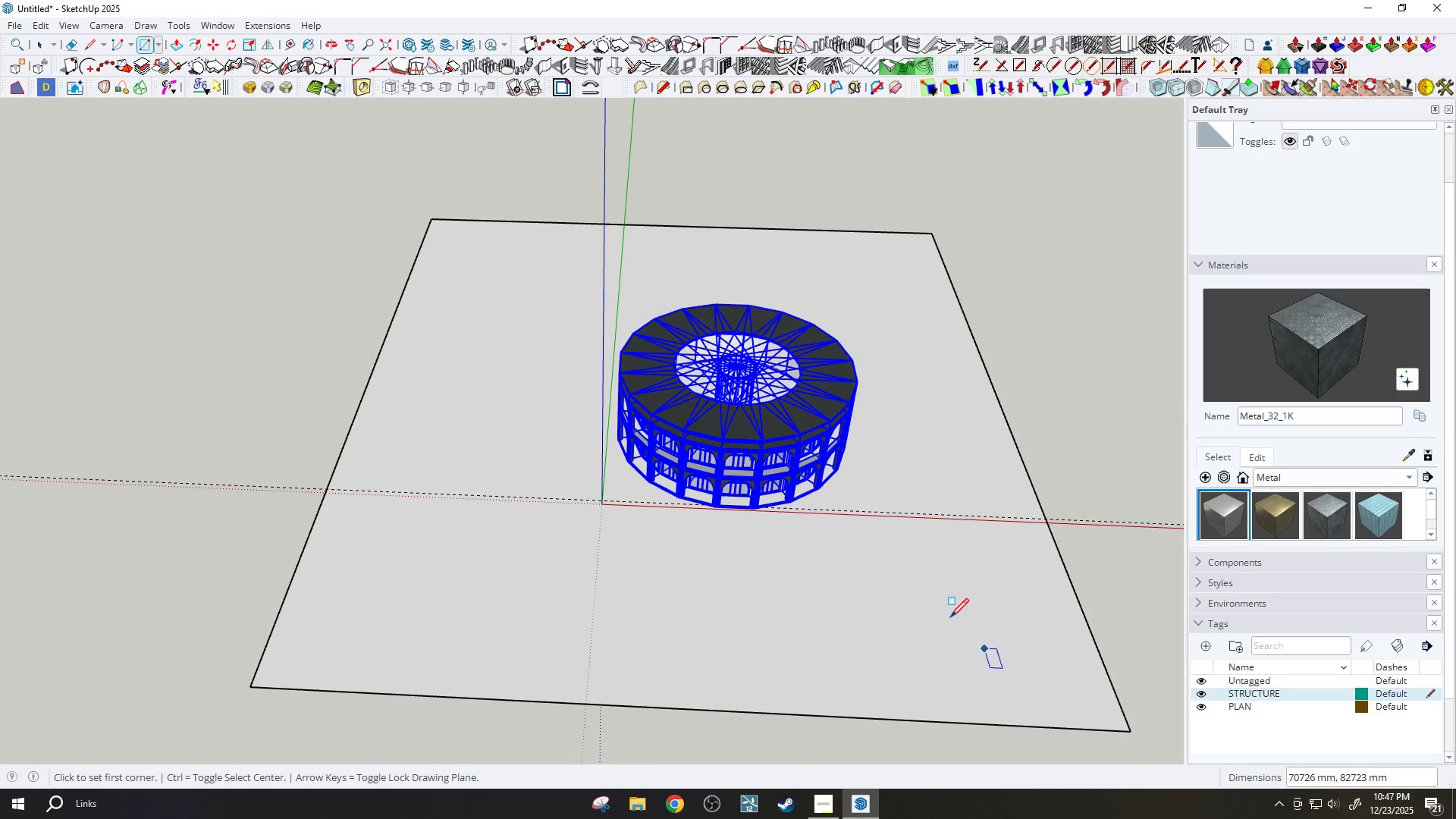 
key(P)
 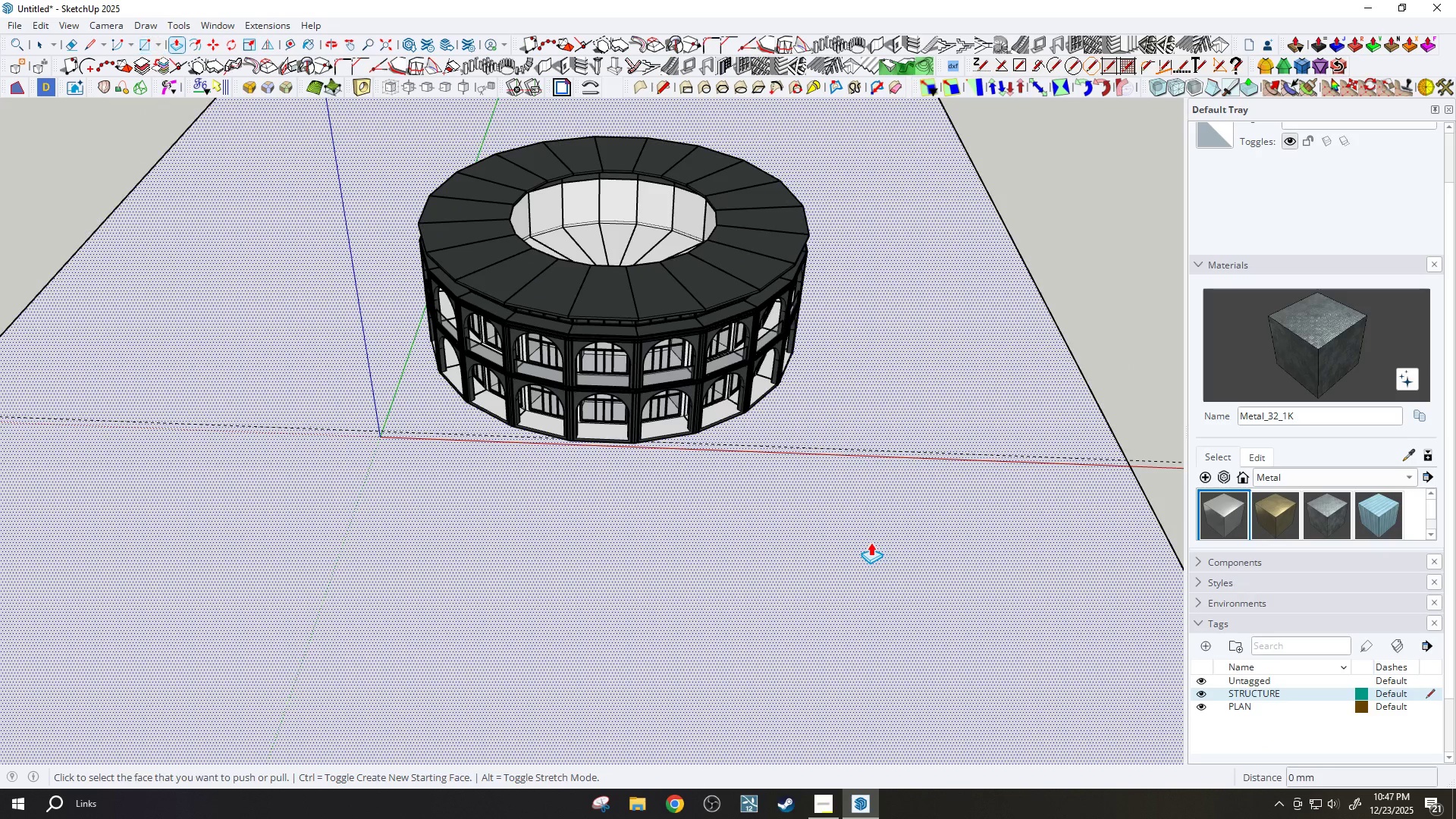 
left_click([871, 542])
 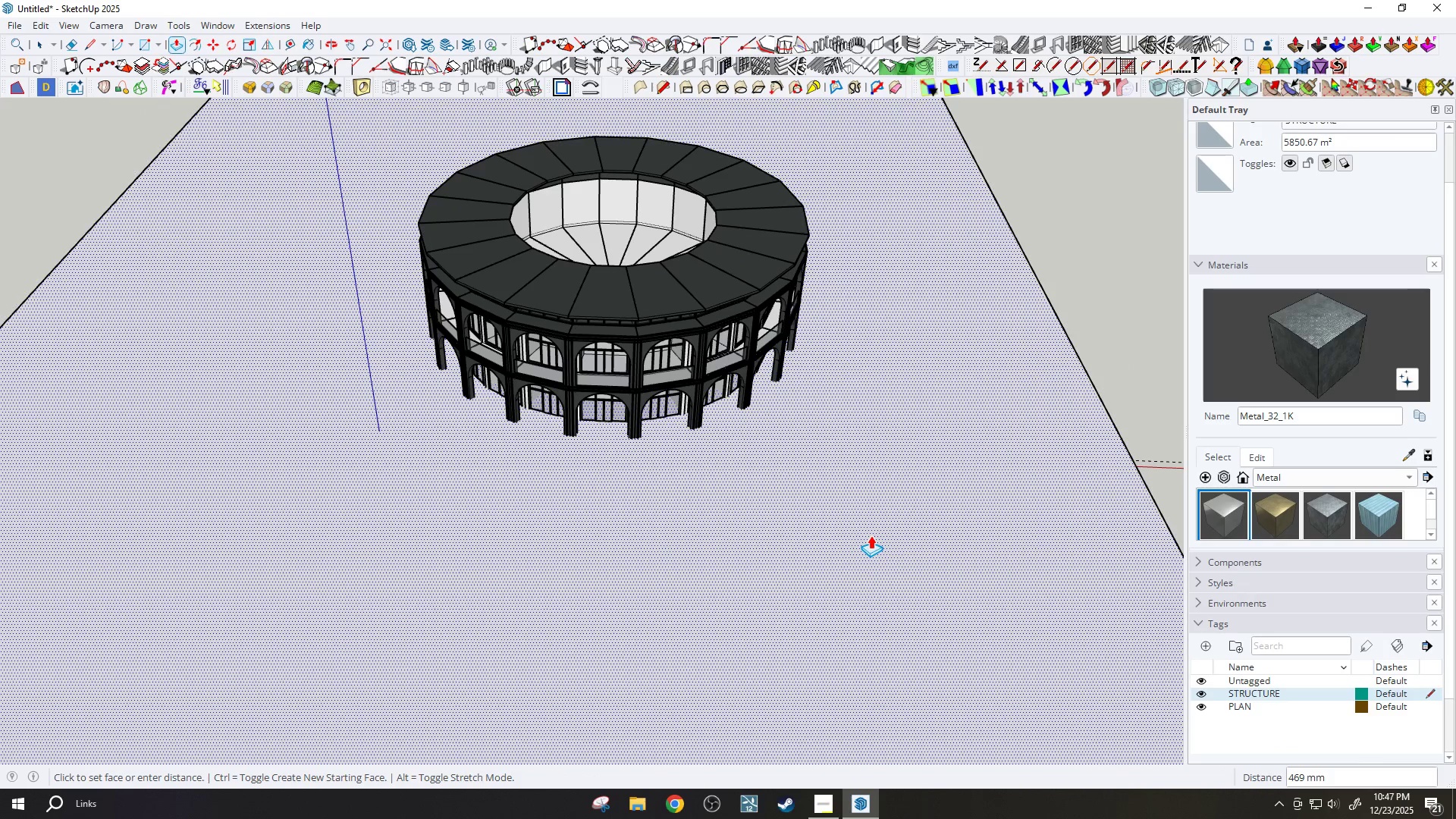 
scroll: coordinate [886, 573], scroll_direction: up, amount: 6.0
 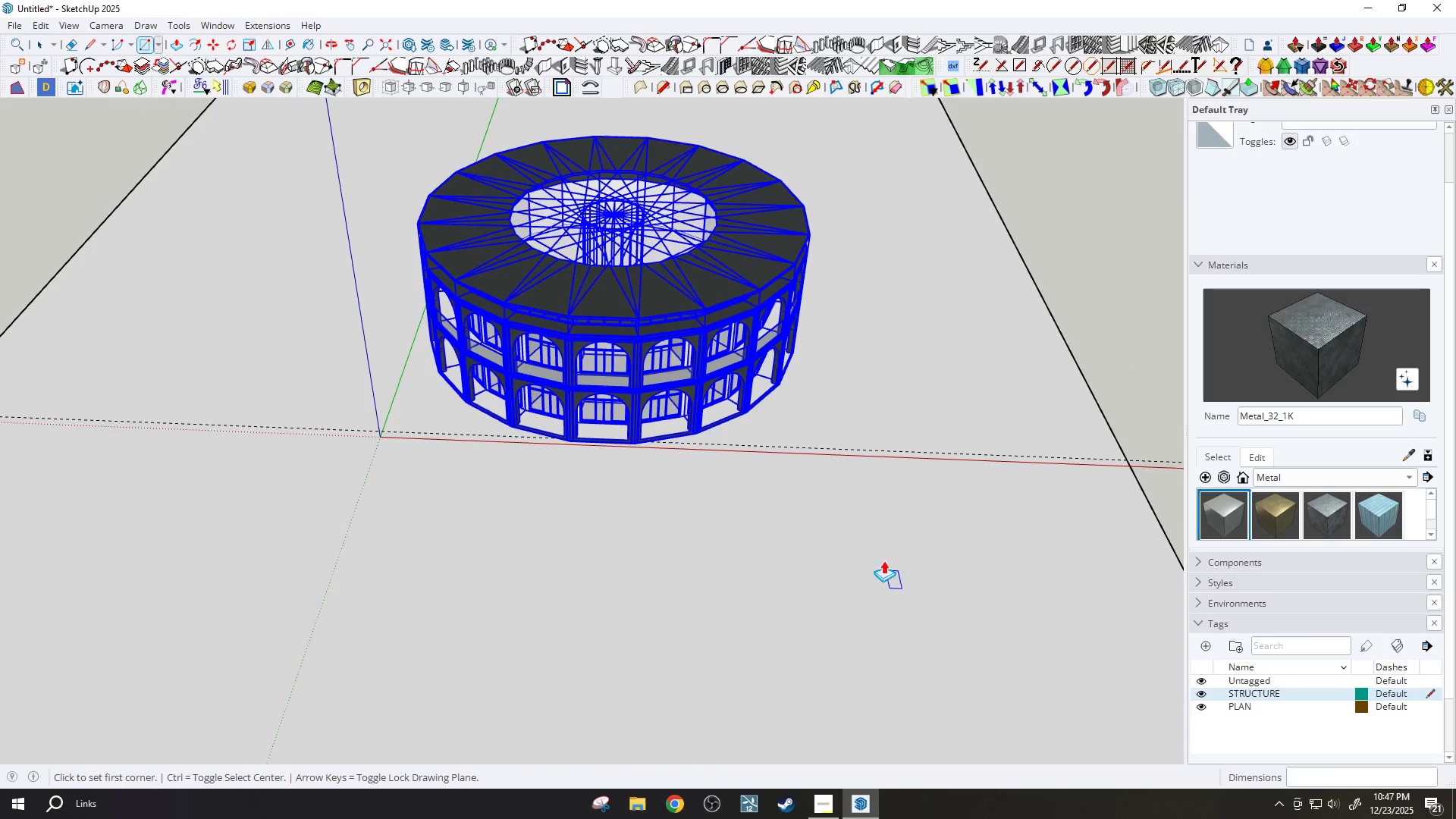 
type(100)
 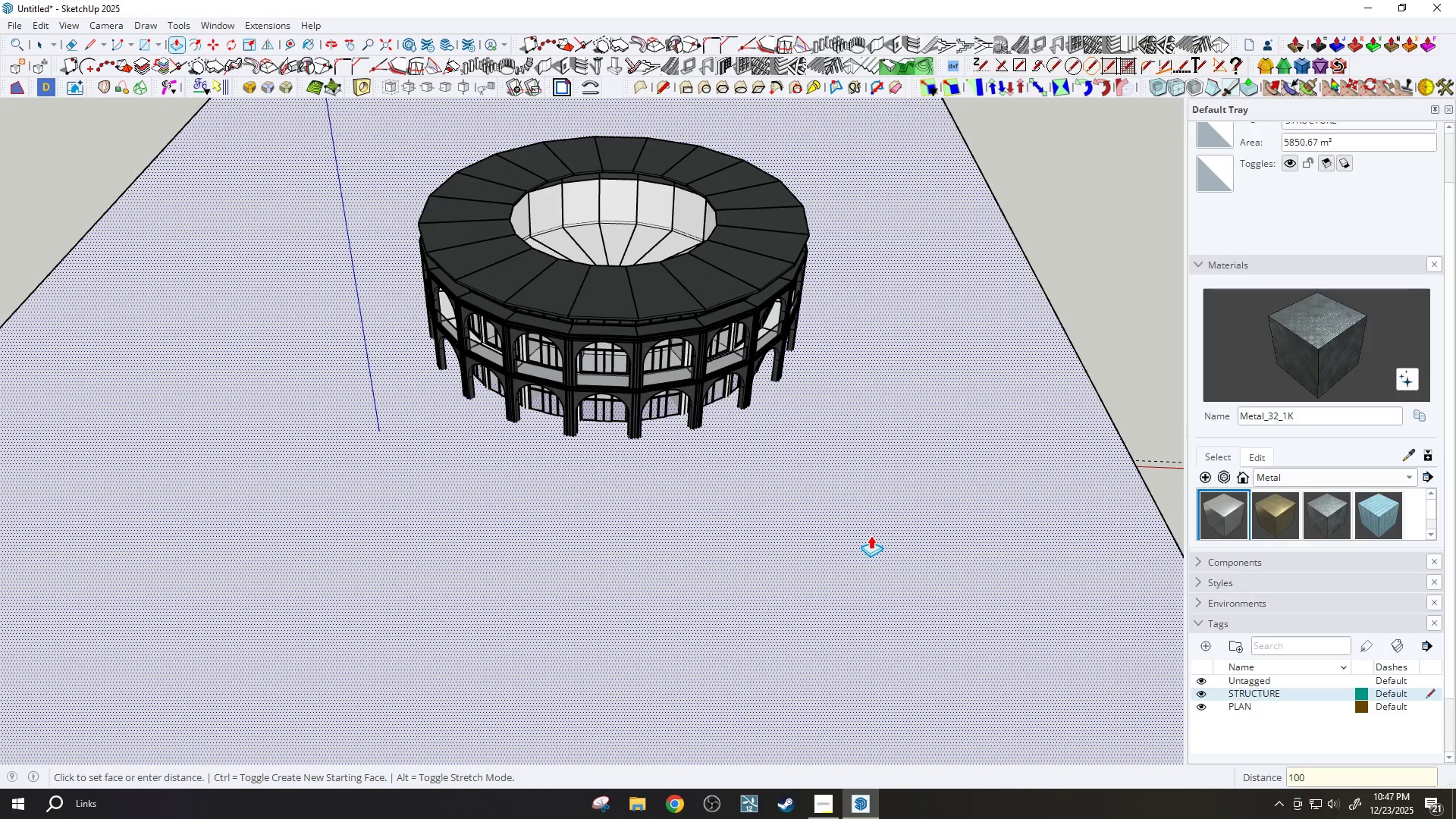 
key(Enter)
 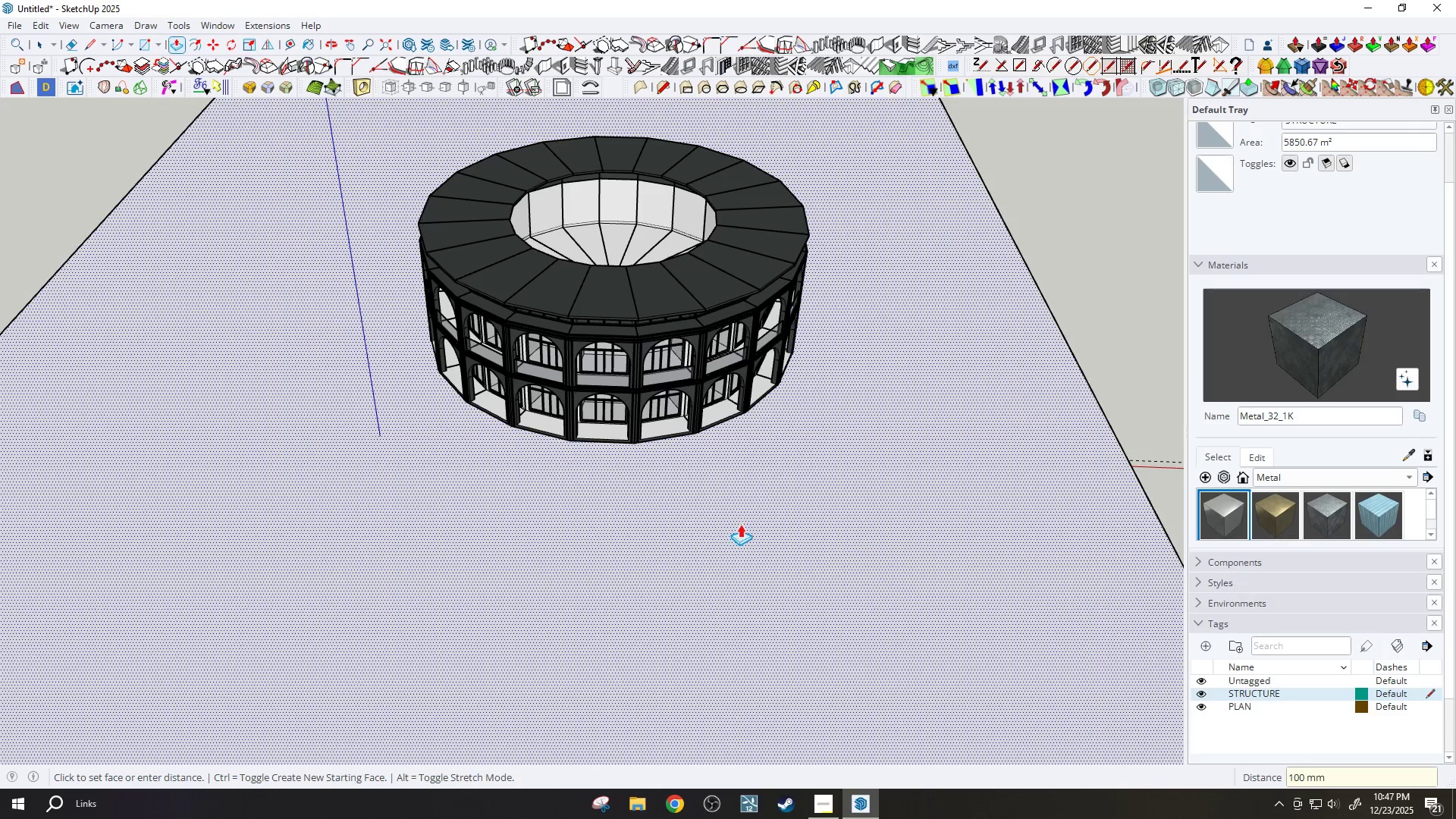 
scroll: coordinate [720, 516], scroll_direction: up, amount: 3.0
 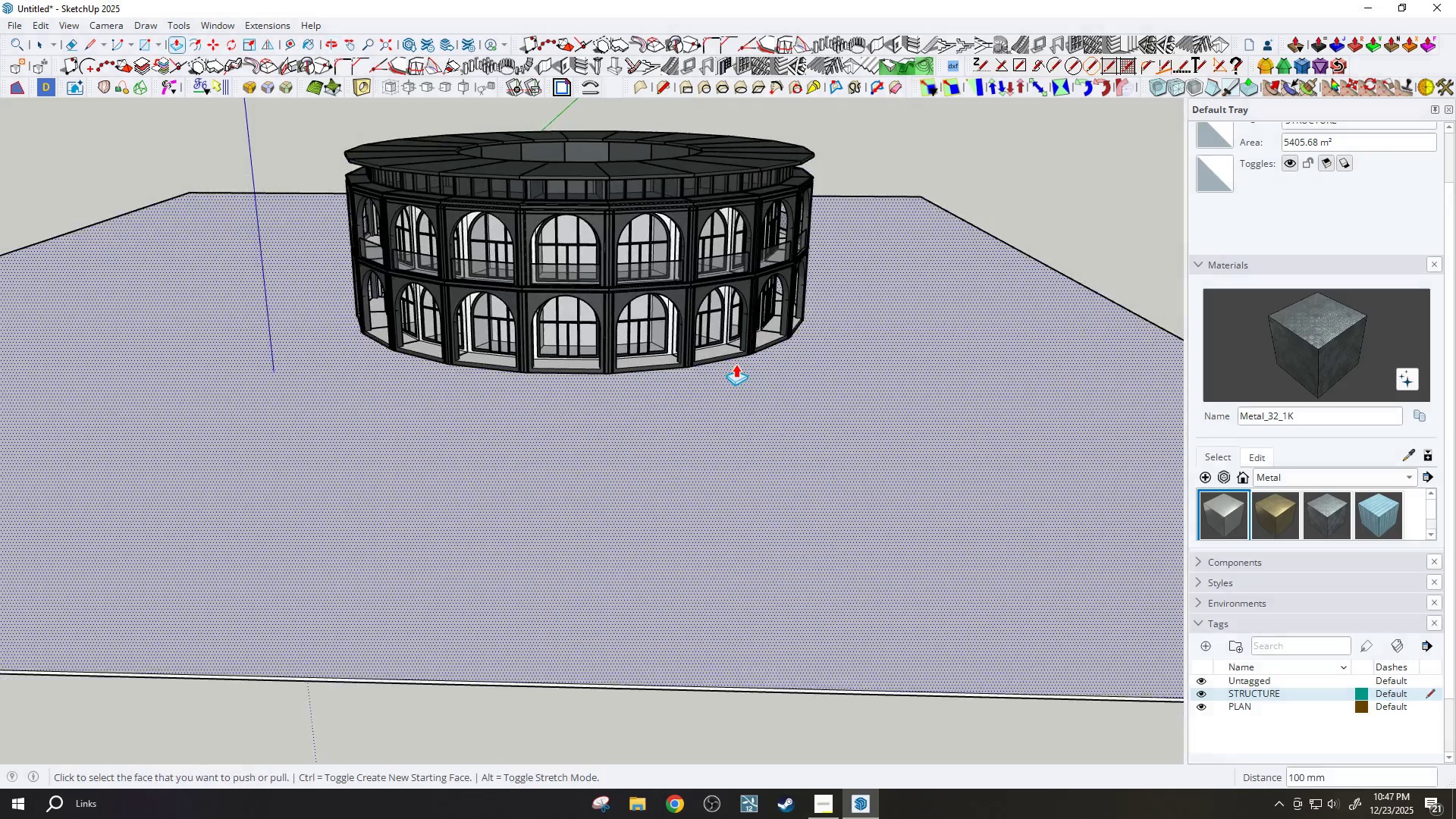 
key(Space)
 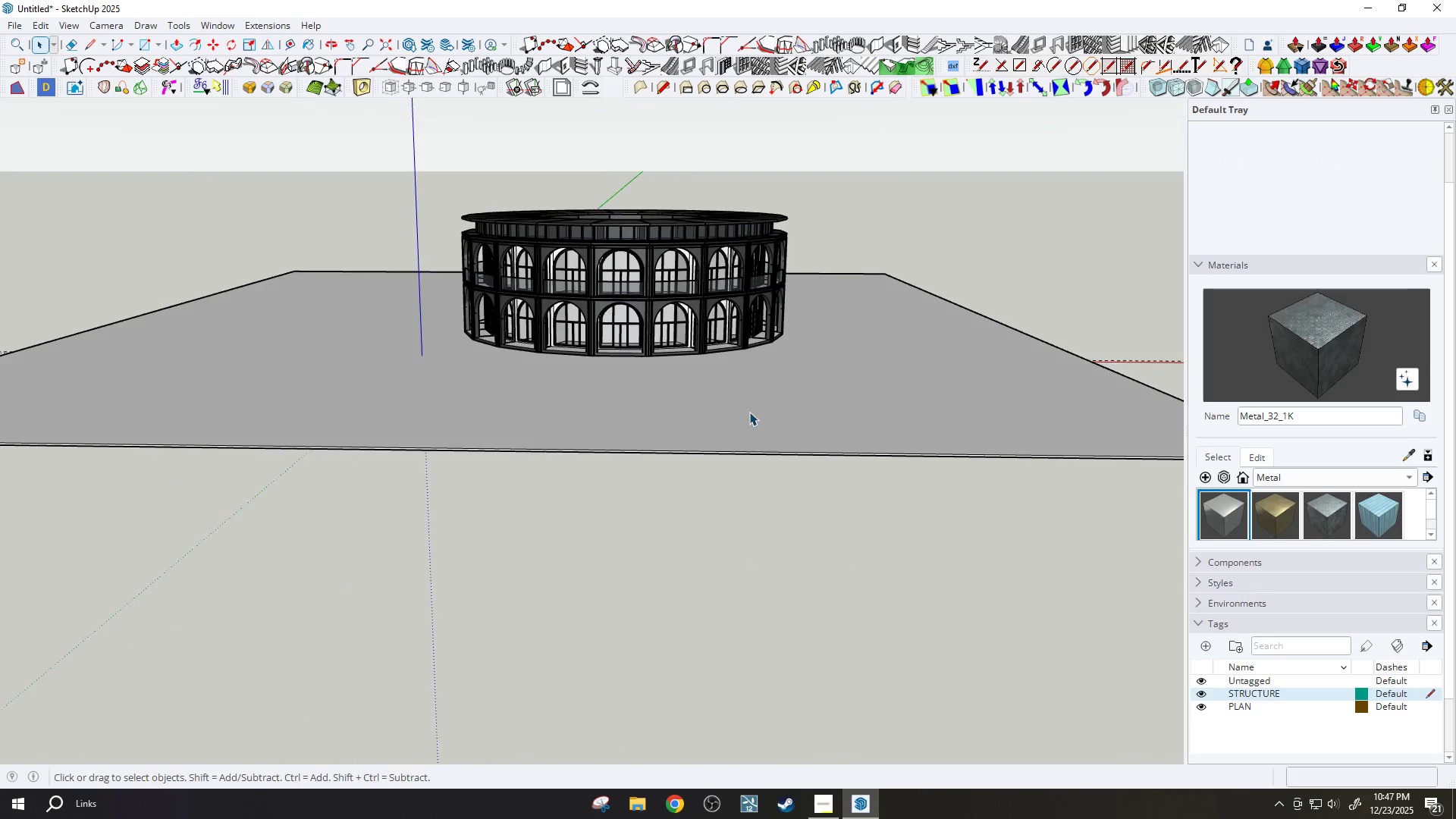 
scroll: coordinate [738, 366], scroll_direction: down, amount: 4.0
 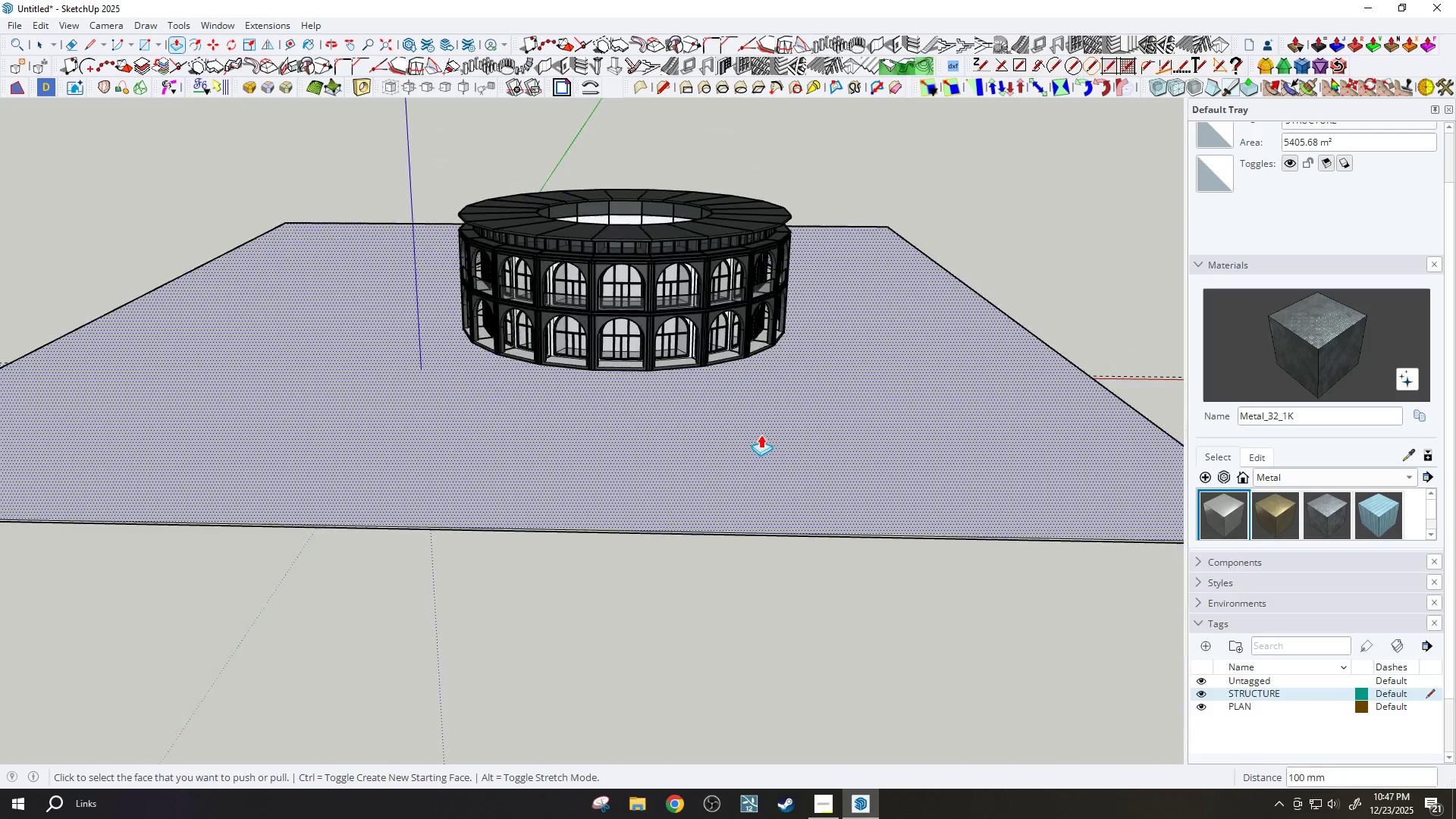 
double_click([746, 413])
 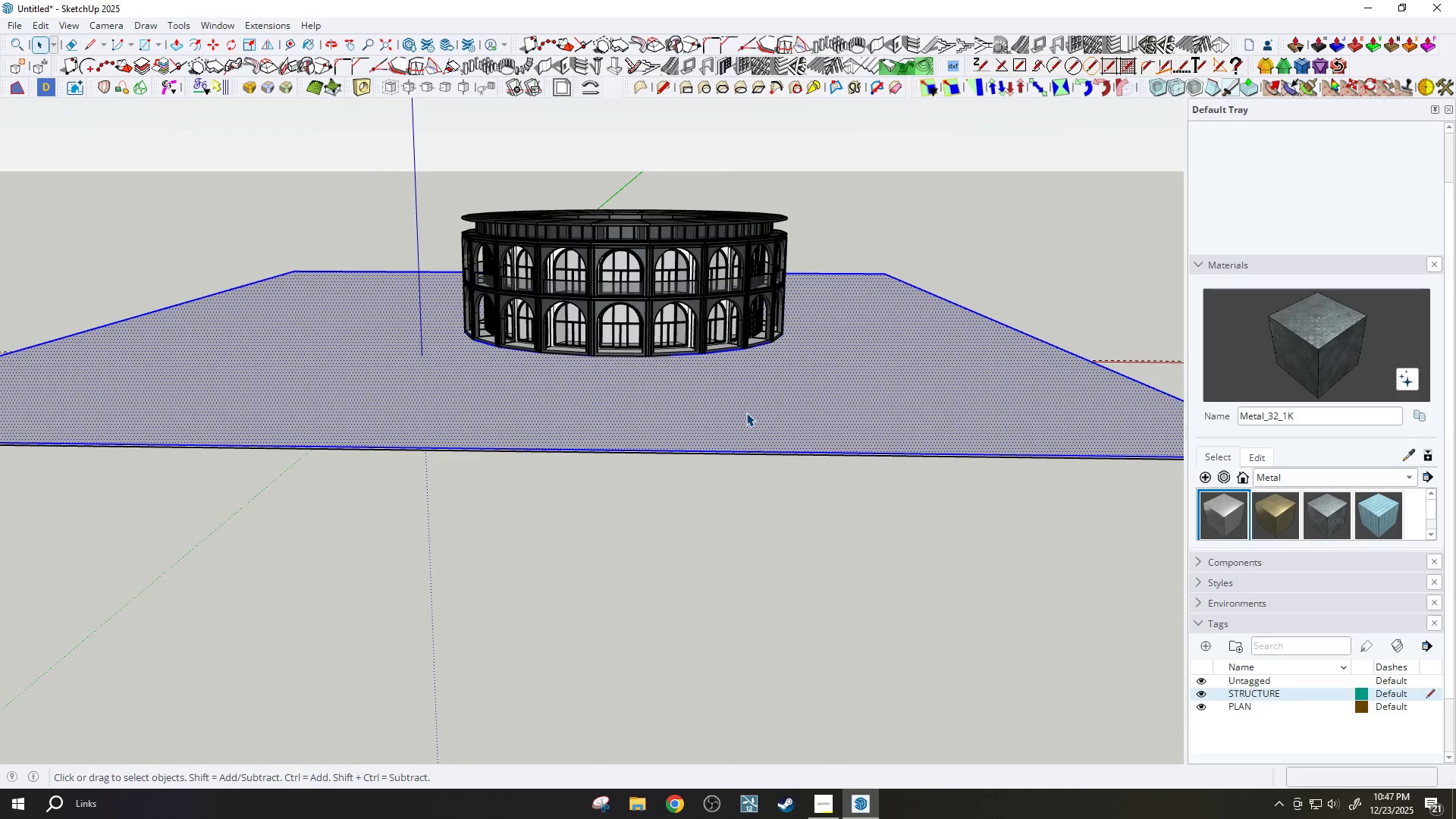 
triple_click([746, 413])
 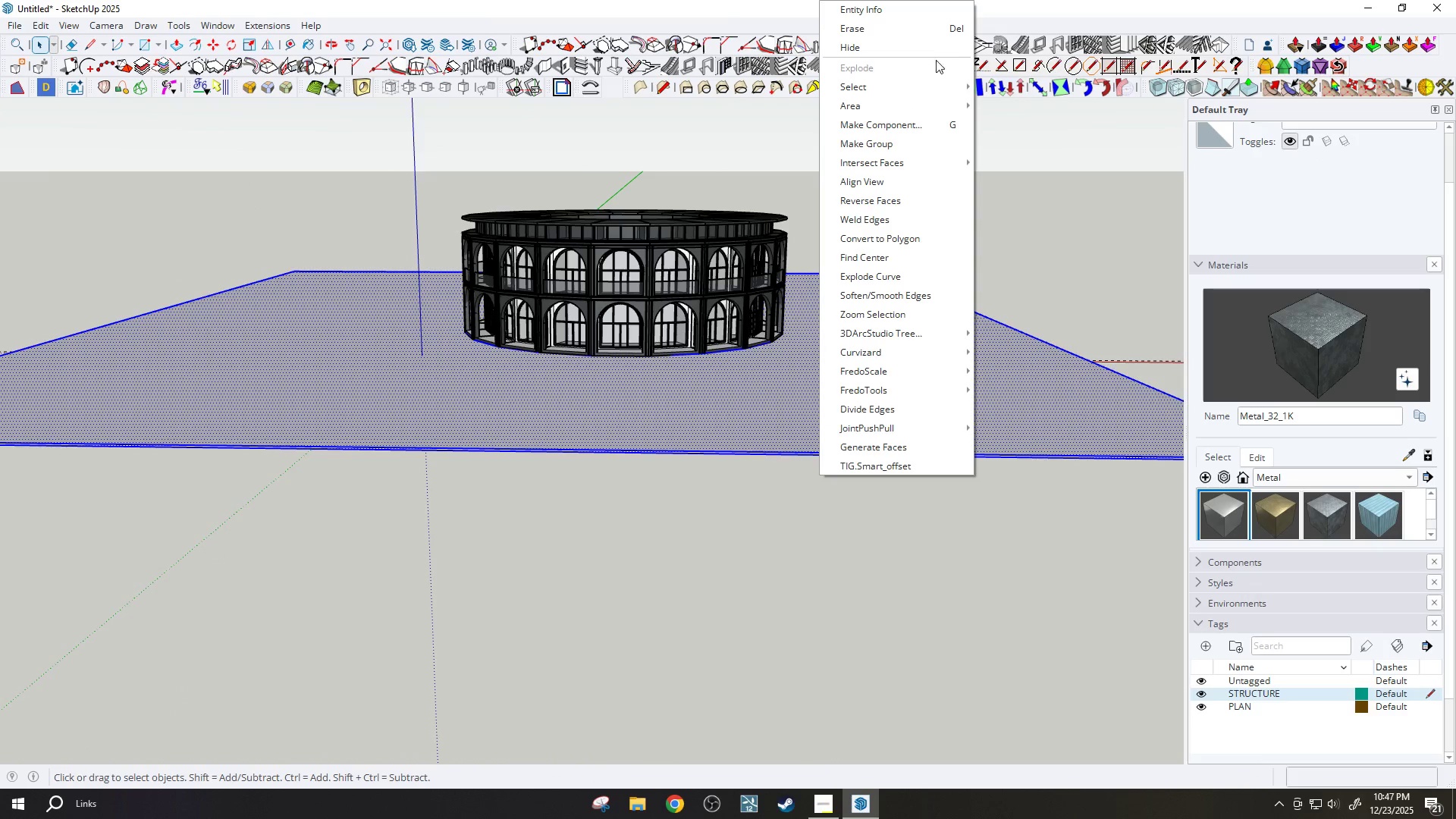 
left_click([880, 149])
 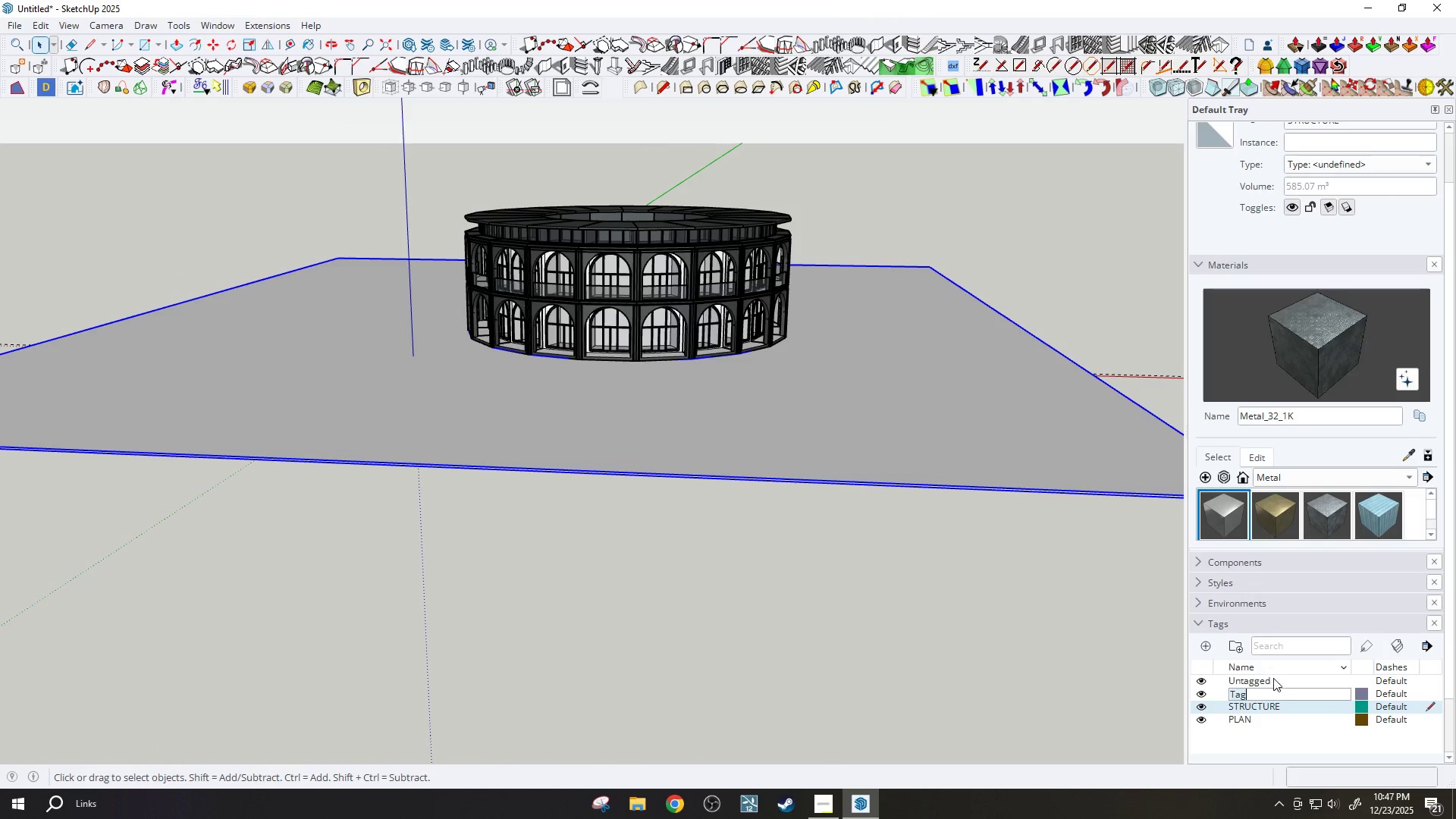 
type(ground=)
key(Backspace)
key(Backspace)
key(Backspace)
key(Backspace)
key(Backspace)
key(Backspace)
key(Backspace)
key(Backspace)
type(GRUND)
 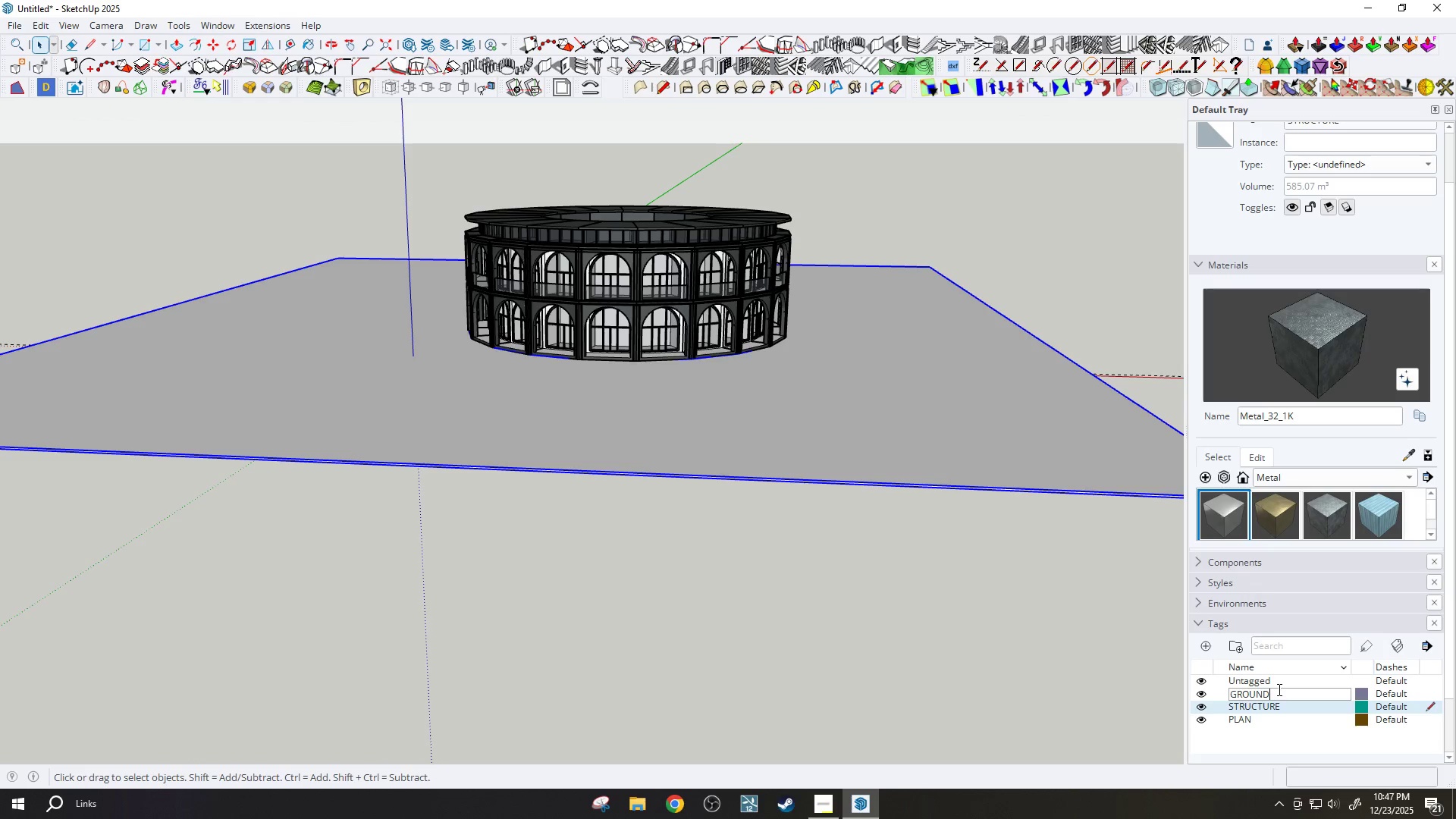 
left_click([1254, 749])
 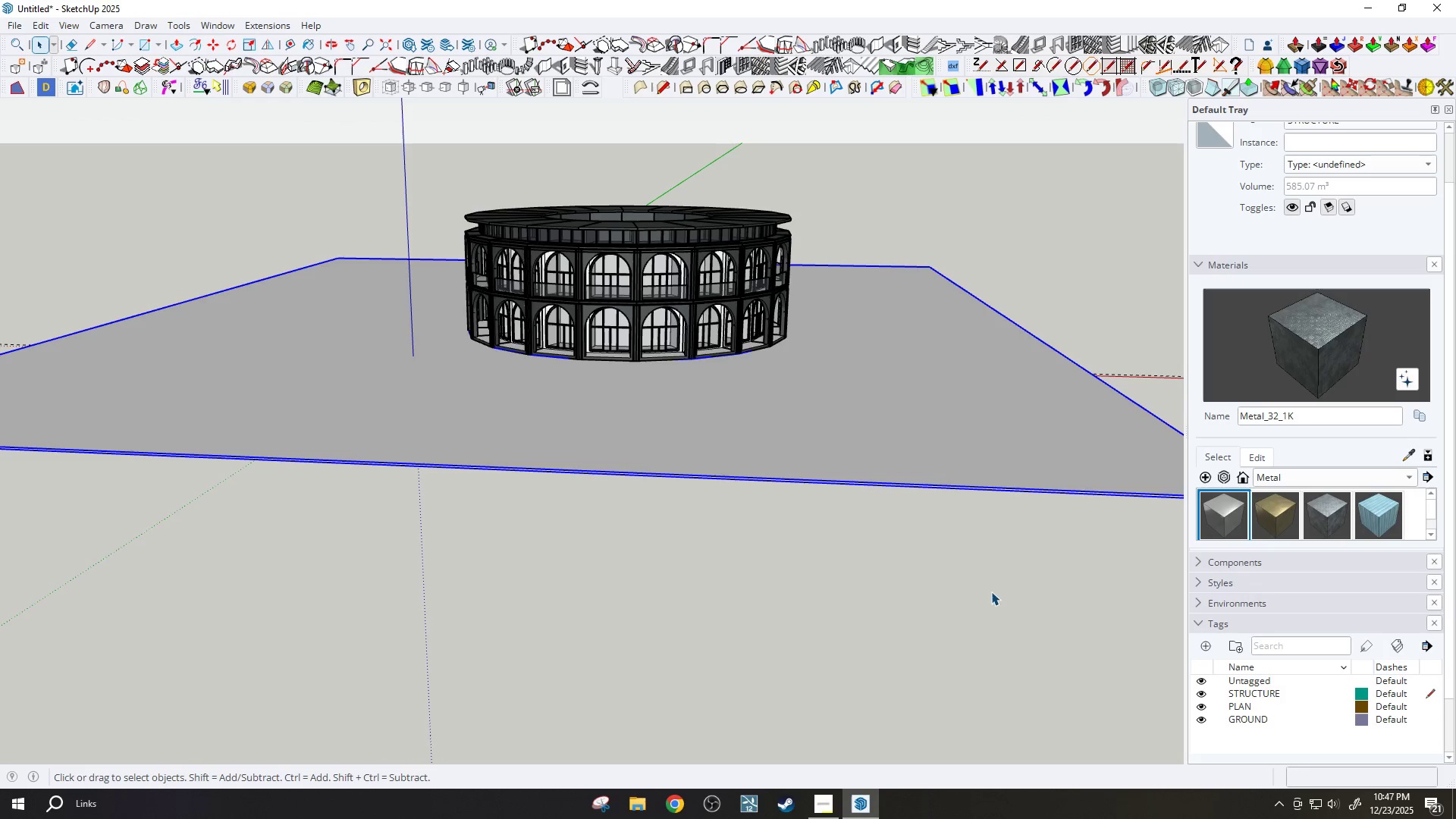 
left_click_drag(start_coordinate=[906, 504], to_coordinate=[908, 493])
 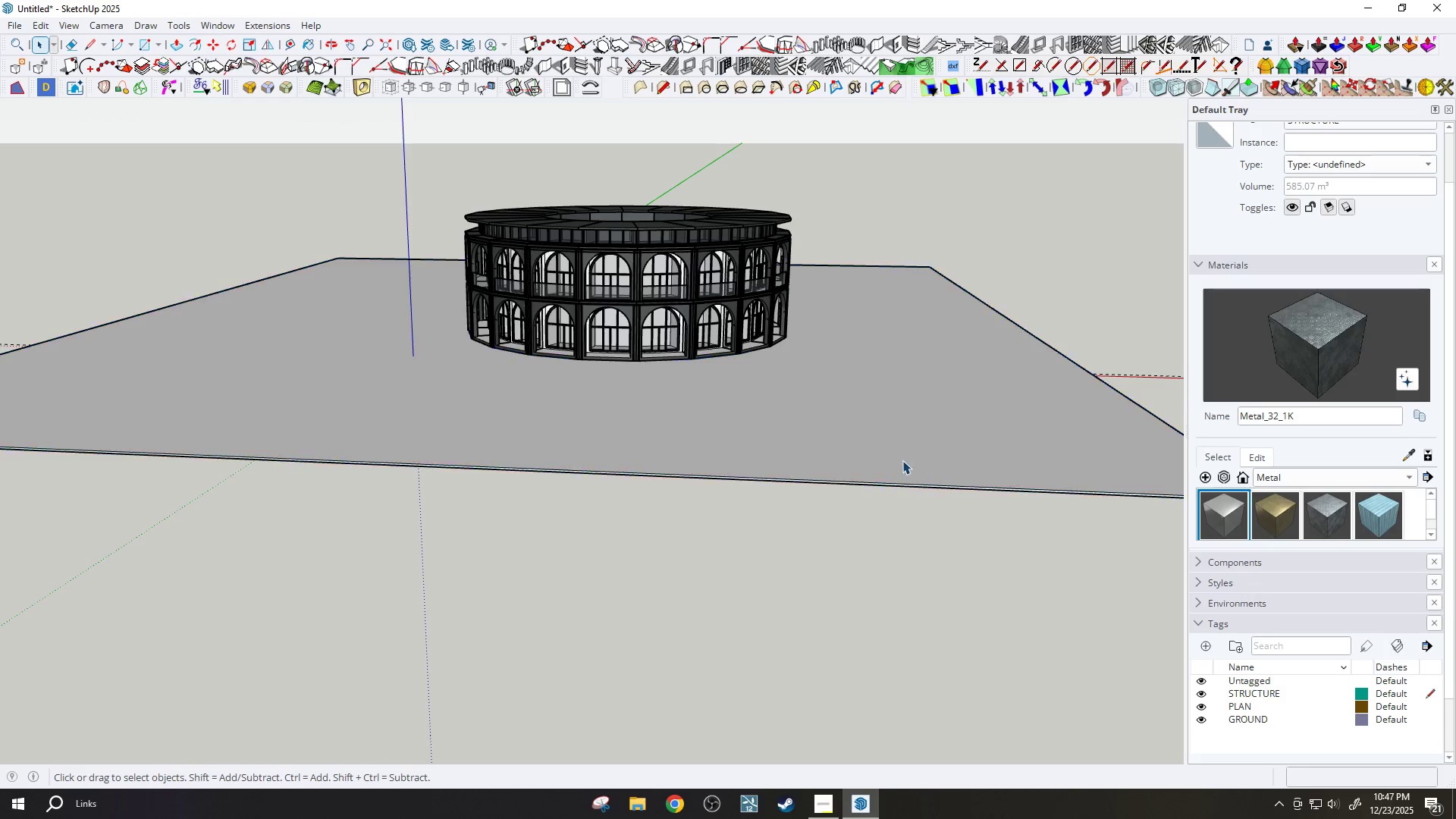 
triple_click([902, 460])
 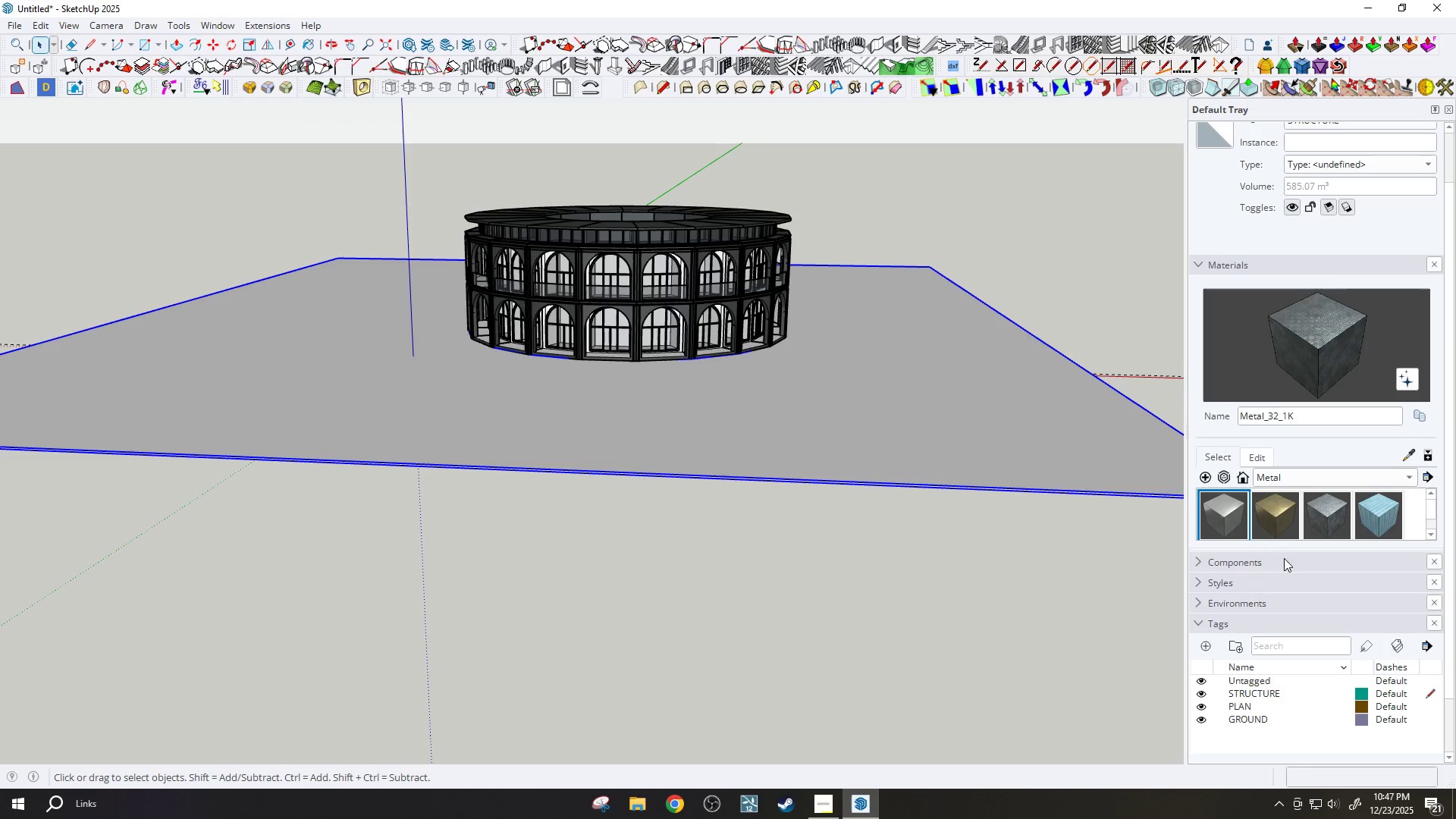 
scroll: coordinate [1356, 222], scroll_direction: up, amount: 3.0
 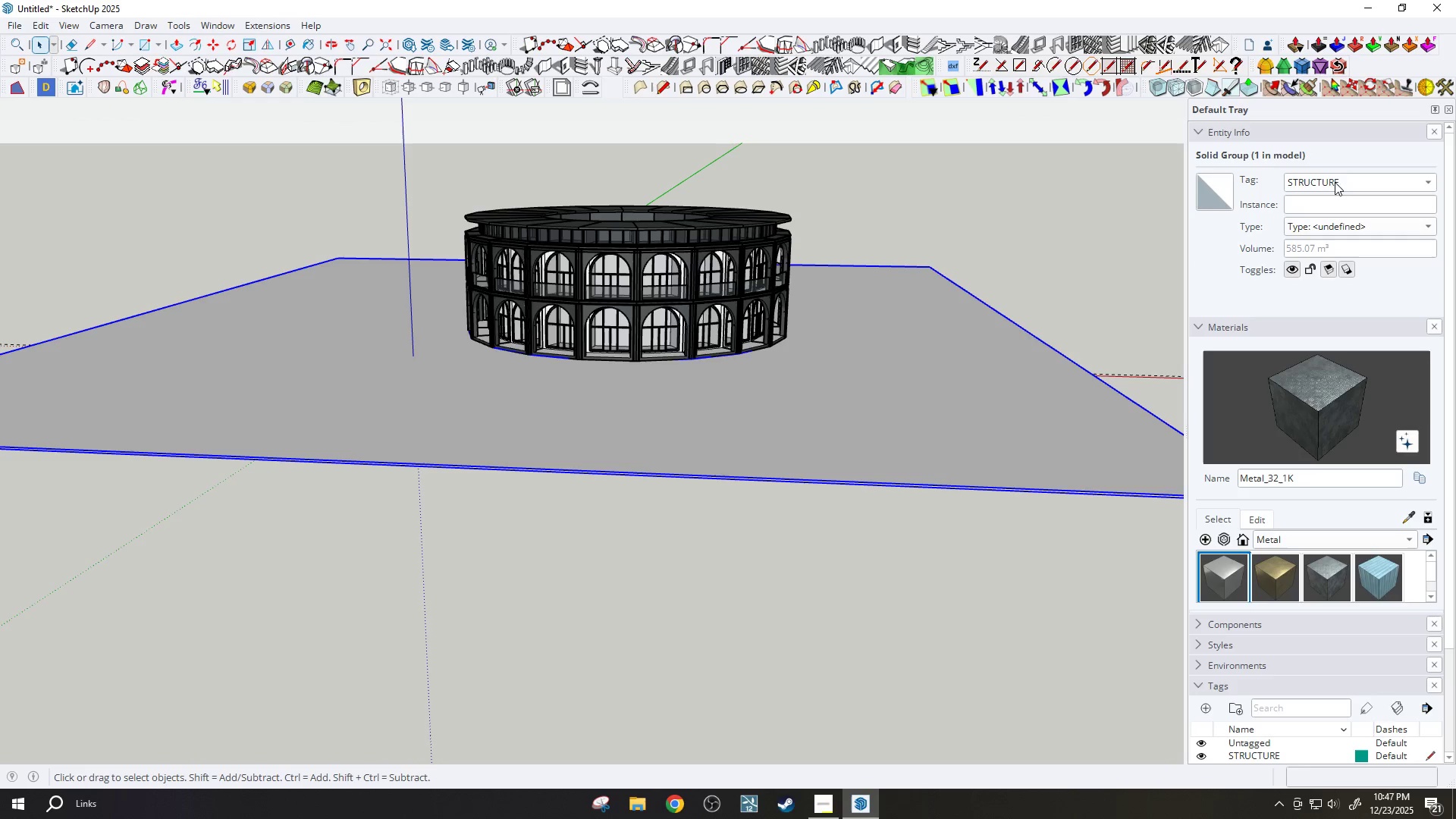 
left_click([1332, 187])
 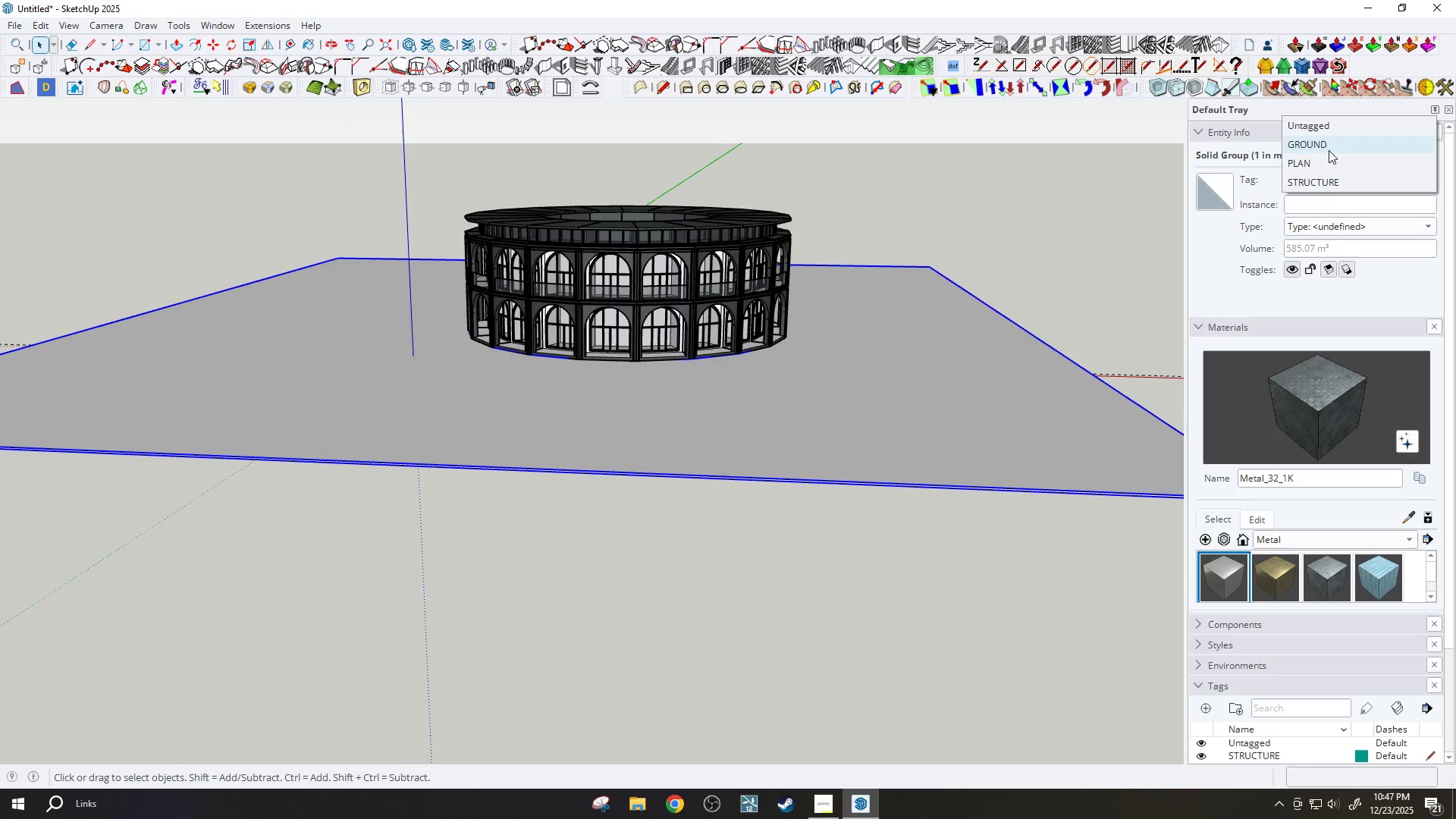 
left_click([1327, 143])
 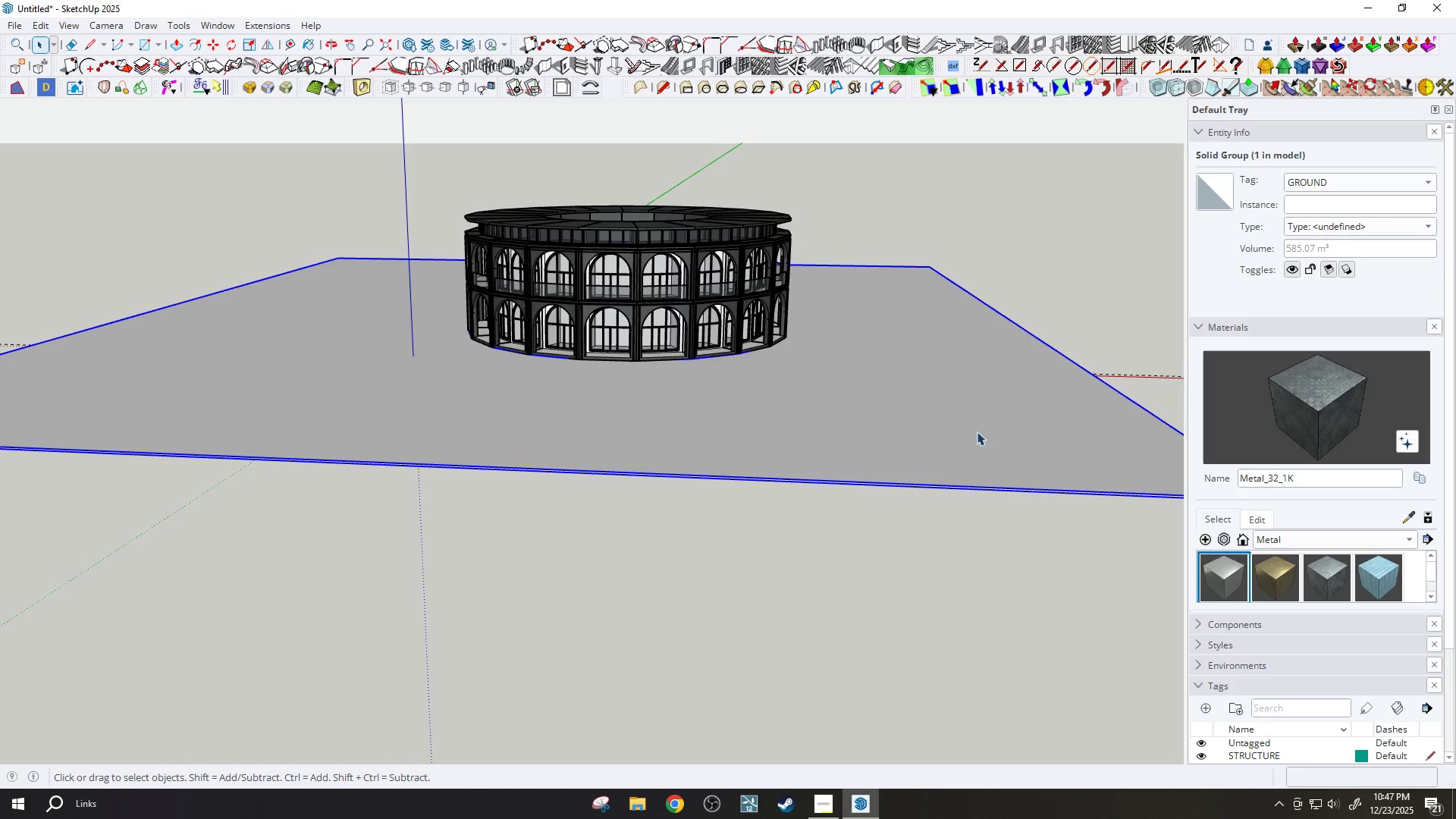 
triple_click([977, 431])
 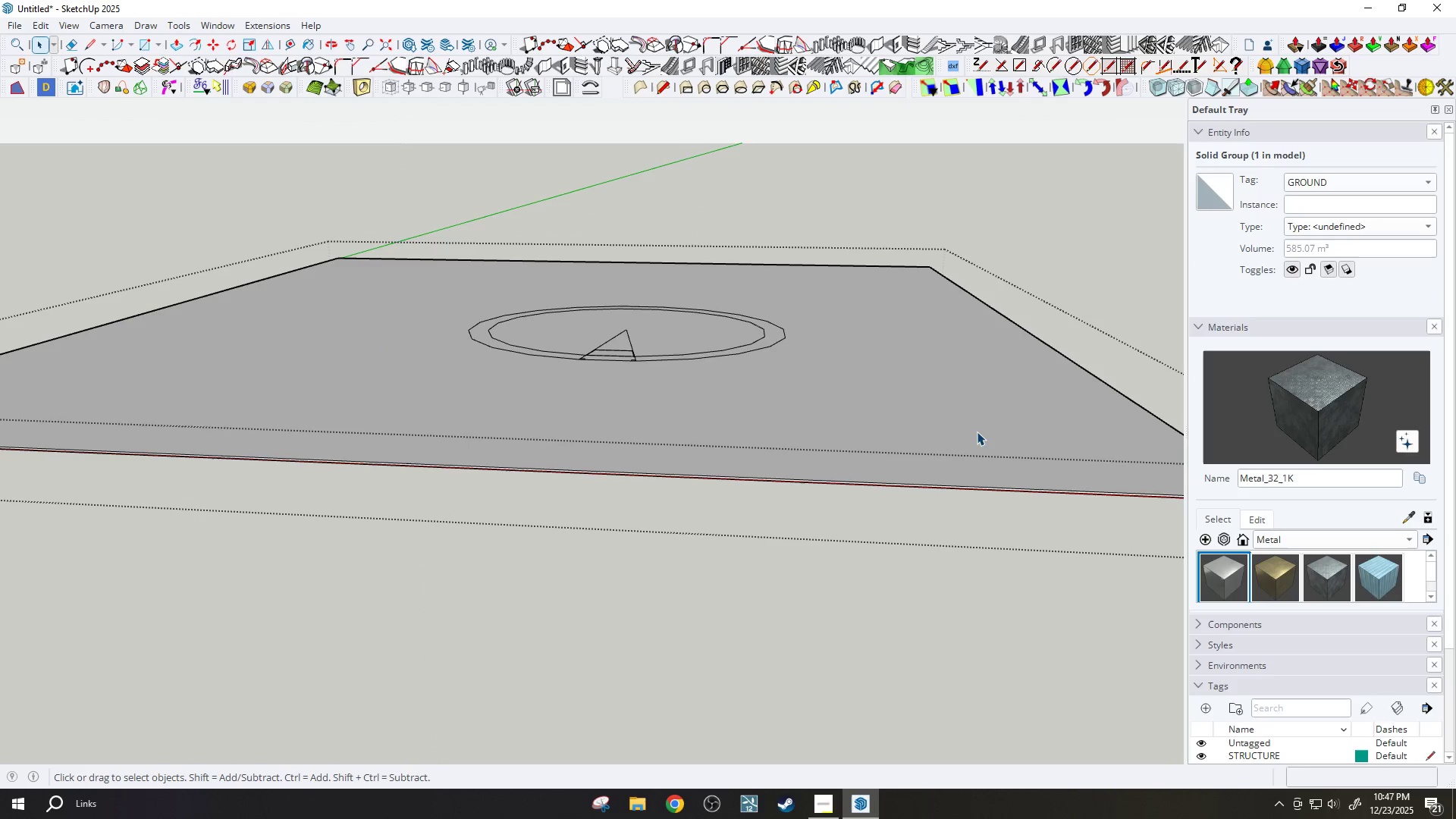 
triple_click([977, 431])
 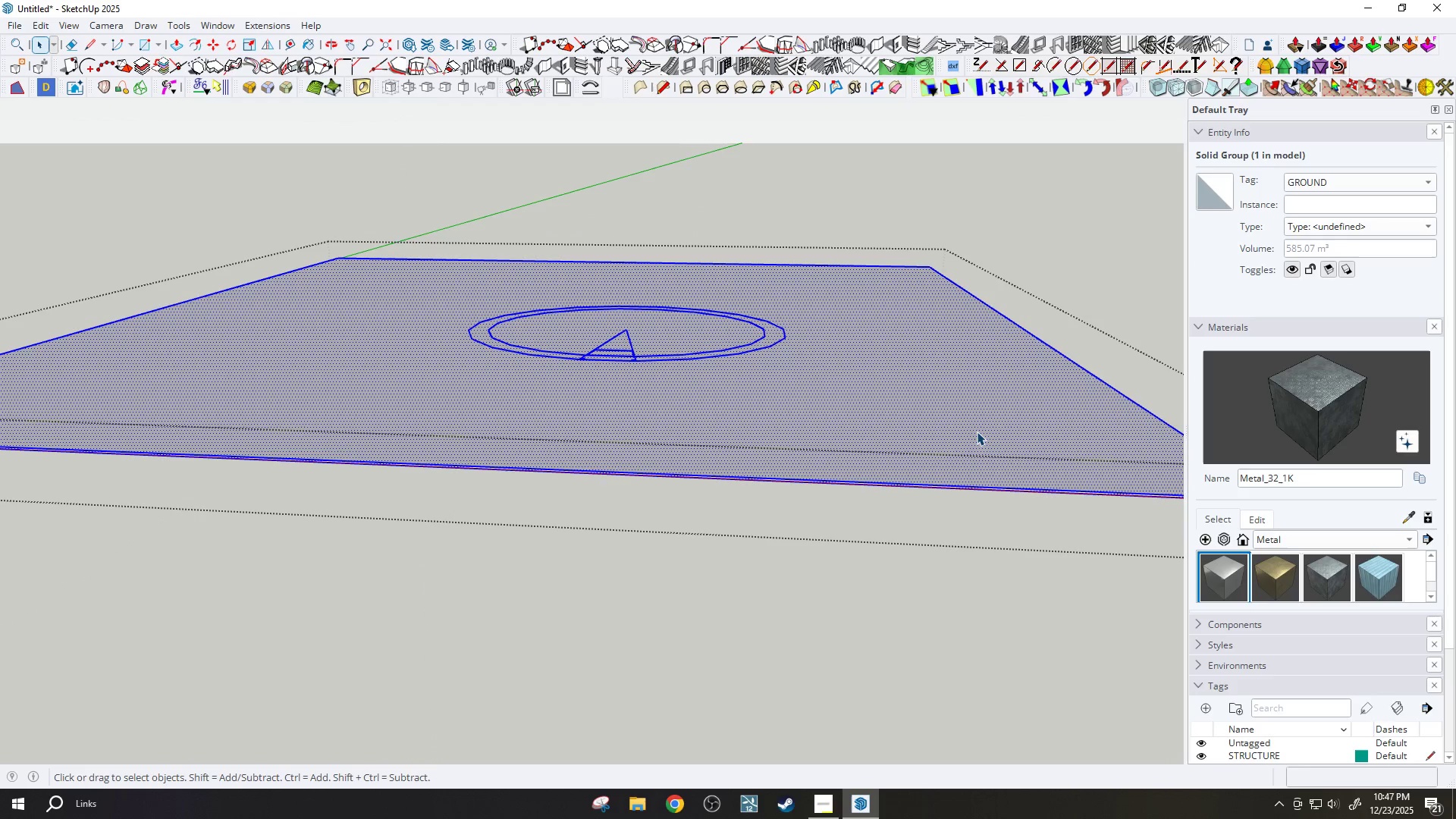 
triple_click([977, 431])
 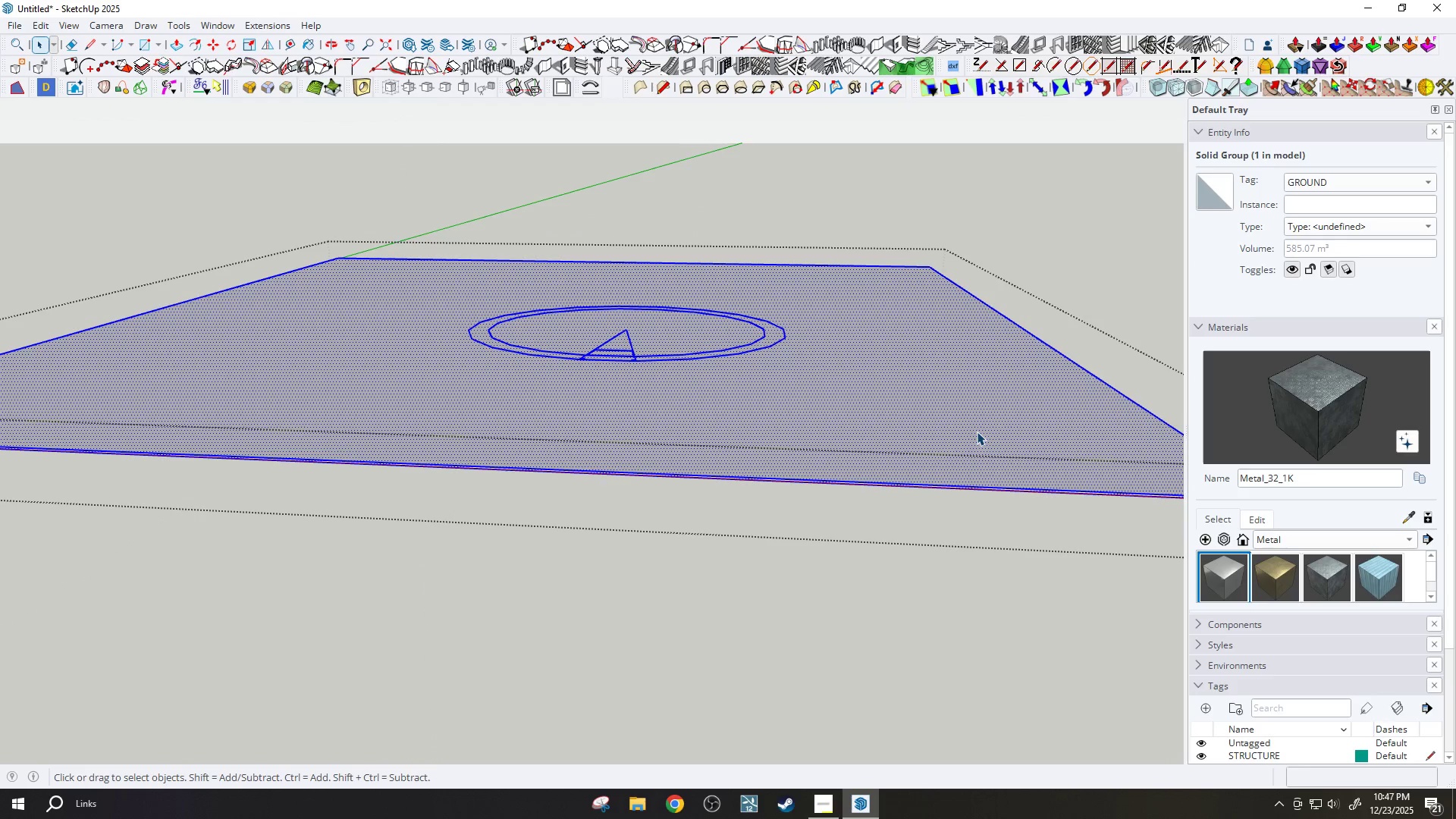 
triple_click([977, 431])
 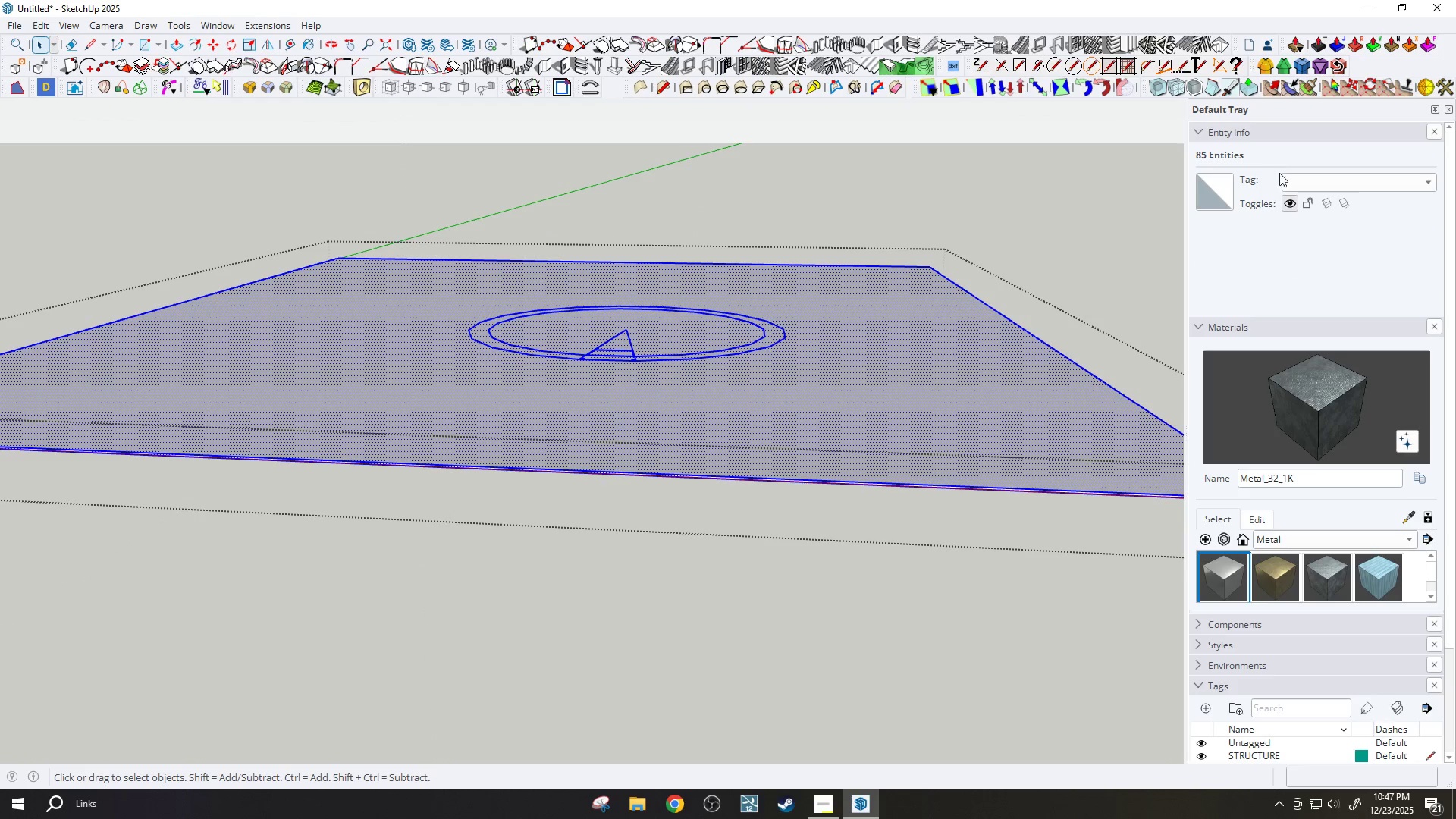 
left_click([1329, 185])
 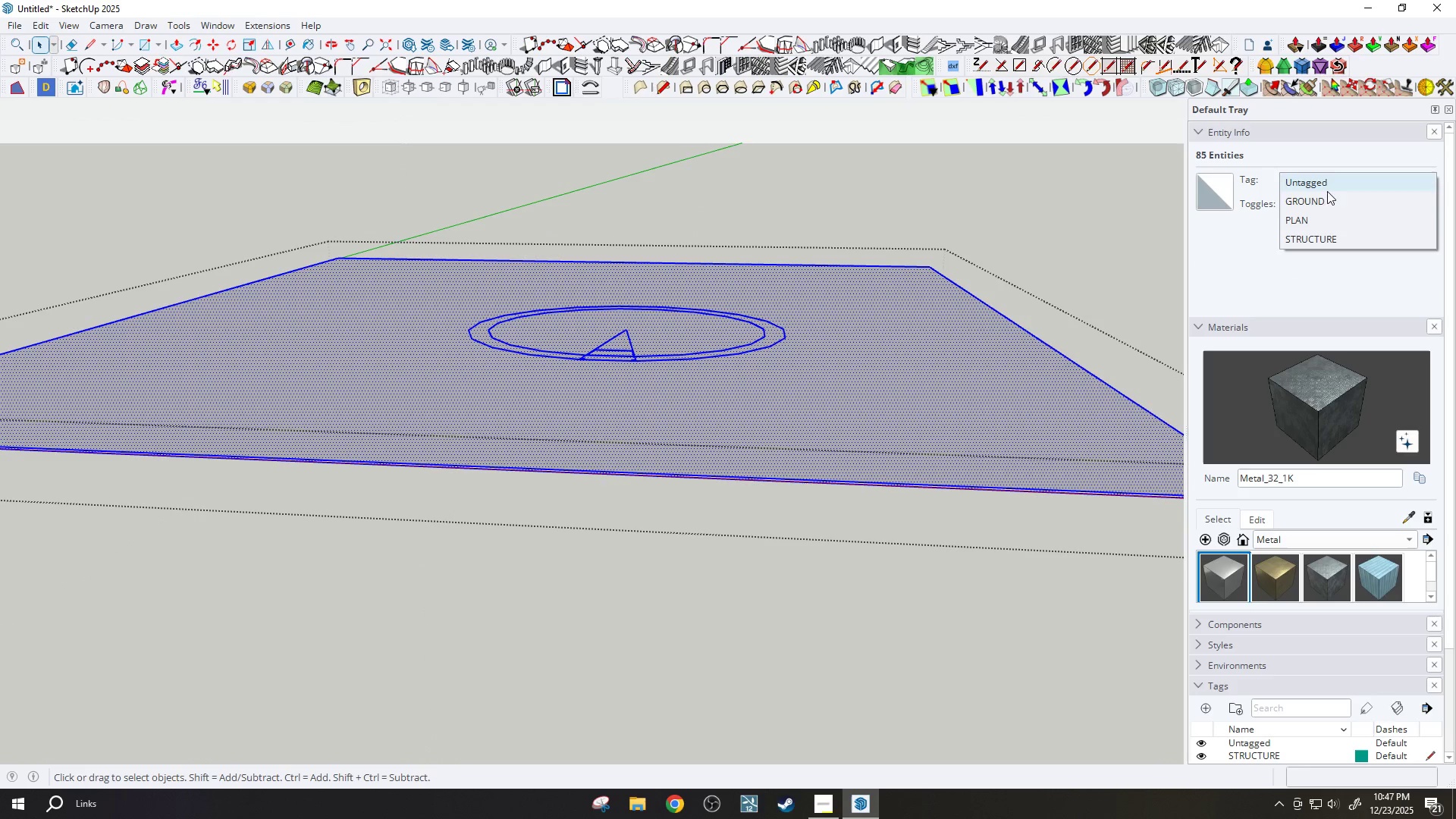 
left_click([1323, 202])
 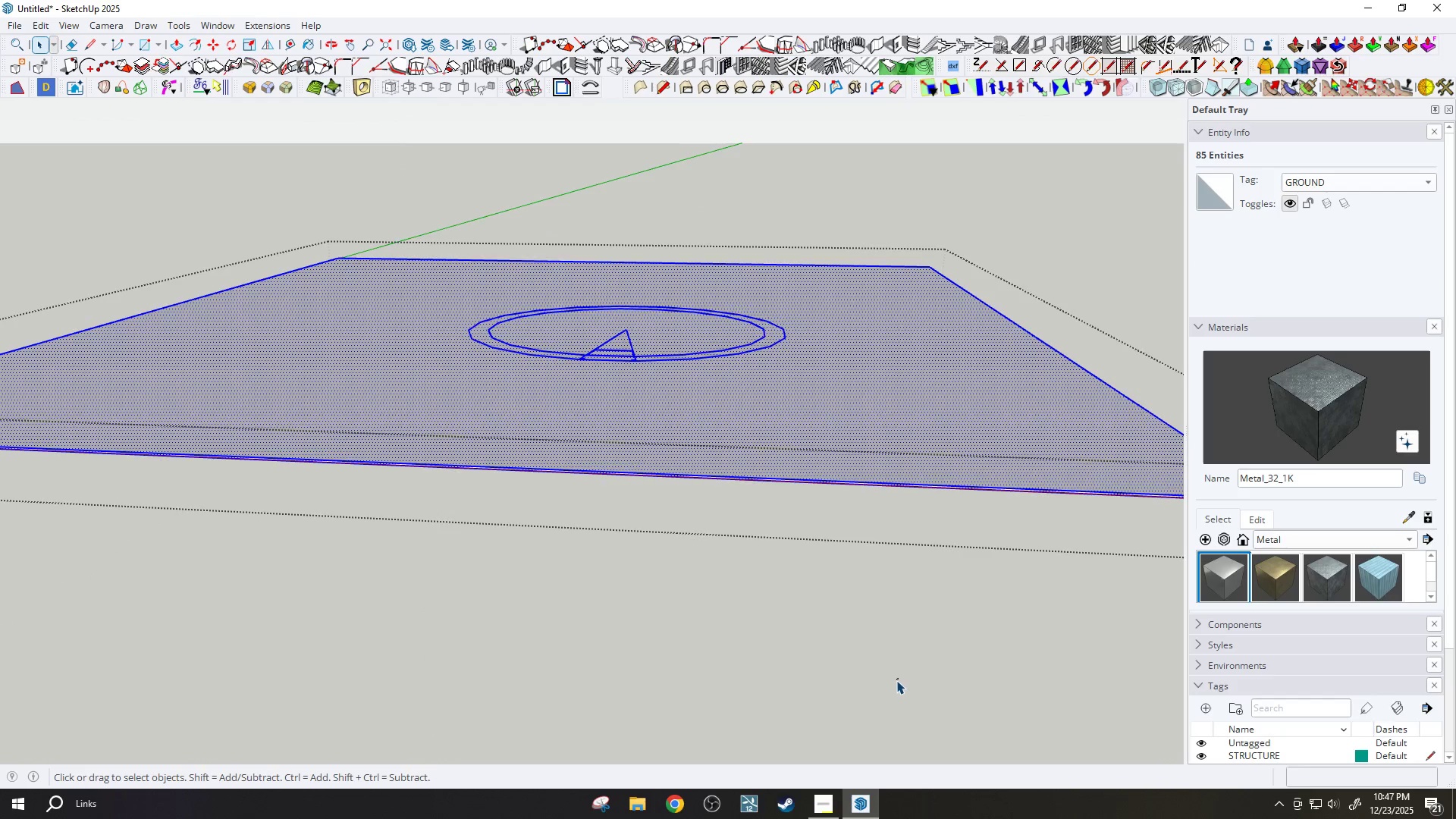 
key(Space)
 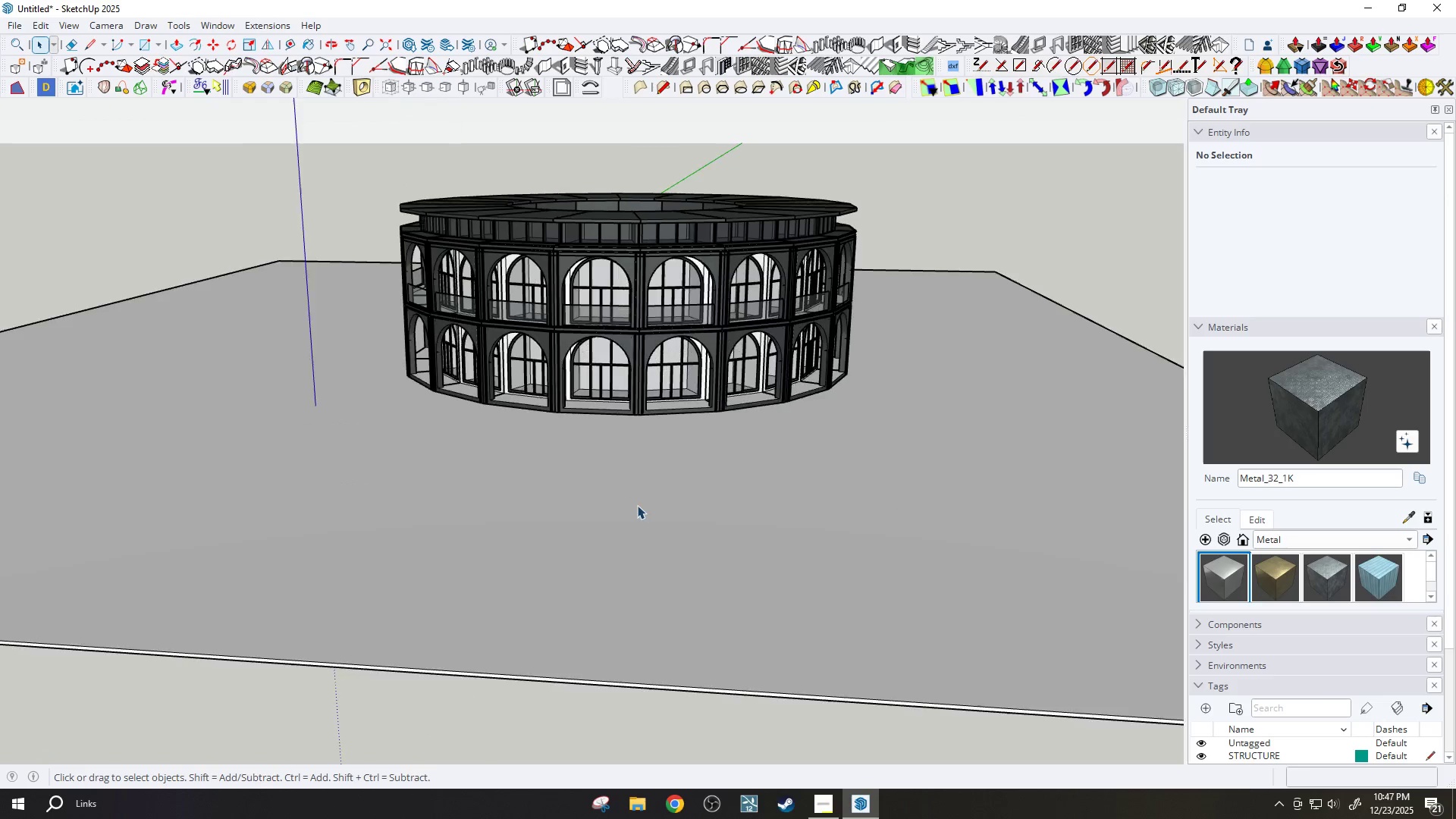 
key(Escape)
 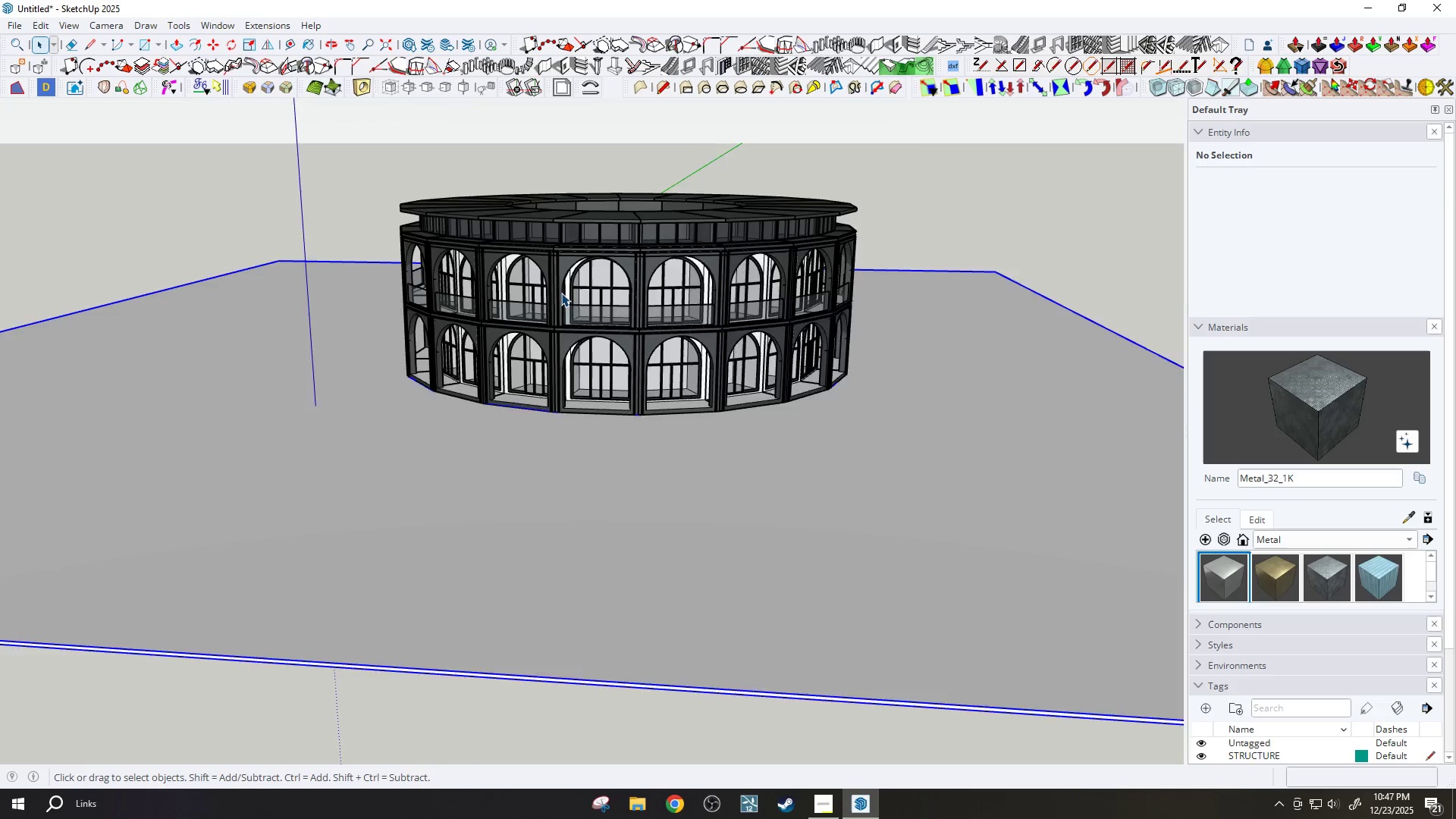 
scroll: coordinate [666, 433], scroll_direction: up, amount: 8.0
 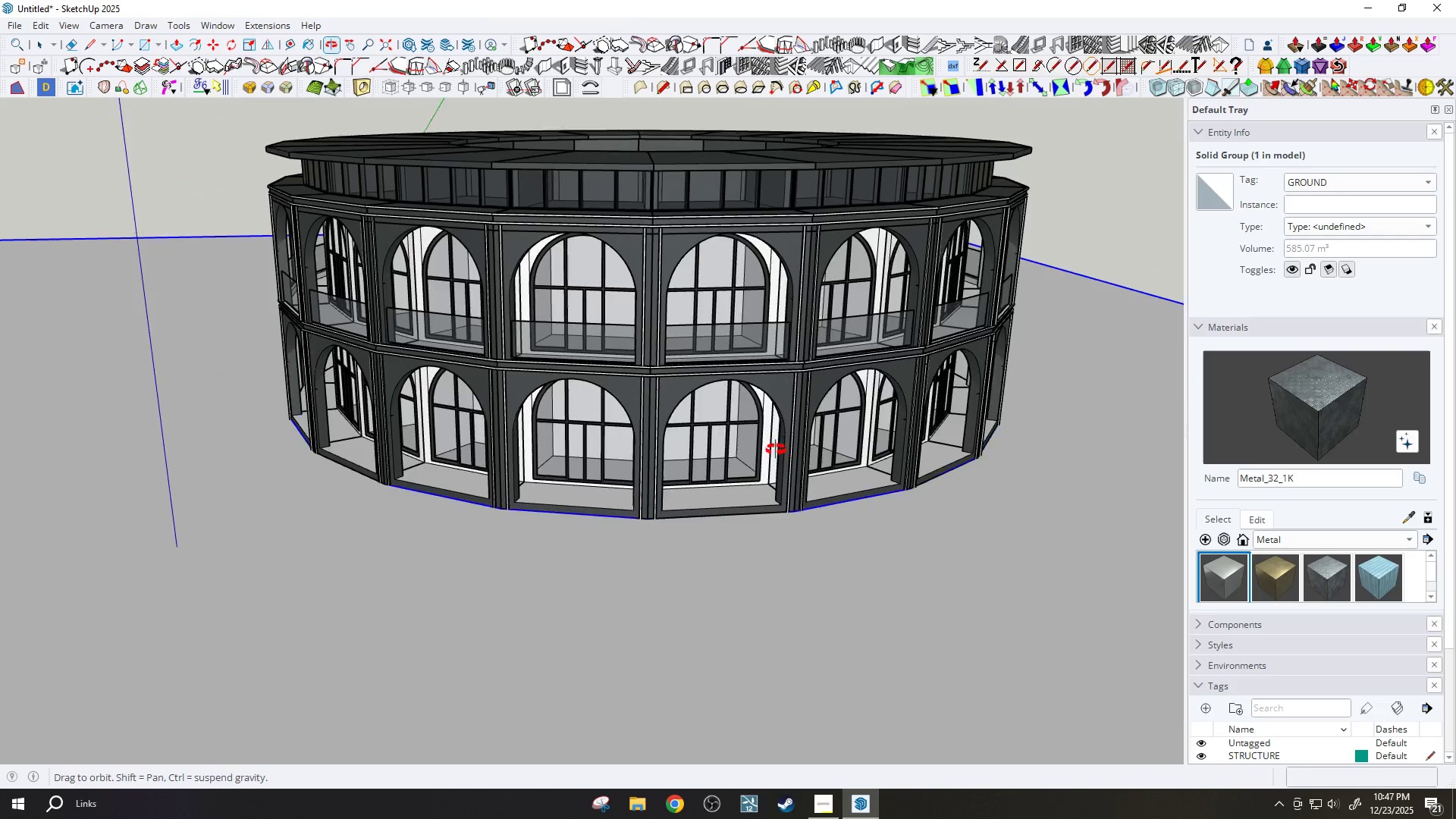 
key(H)
 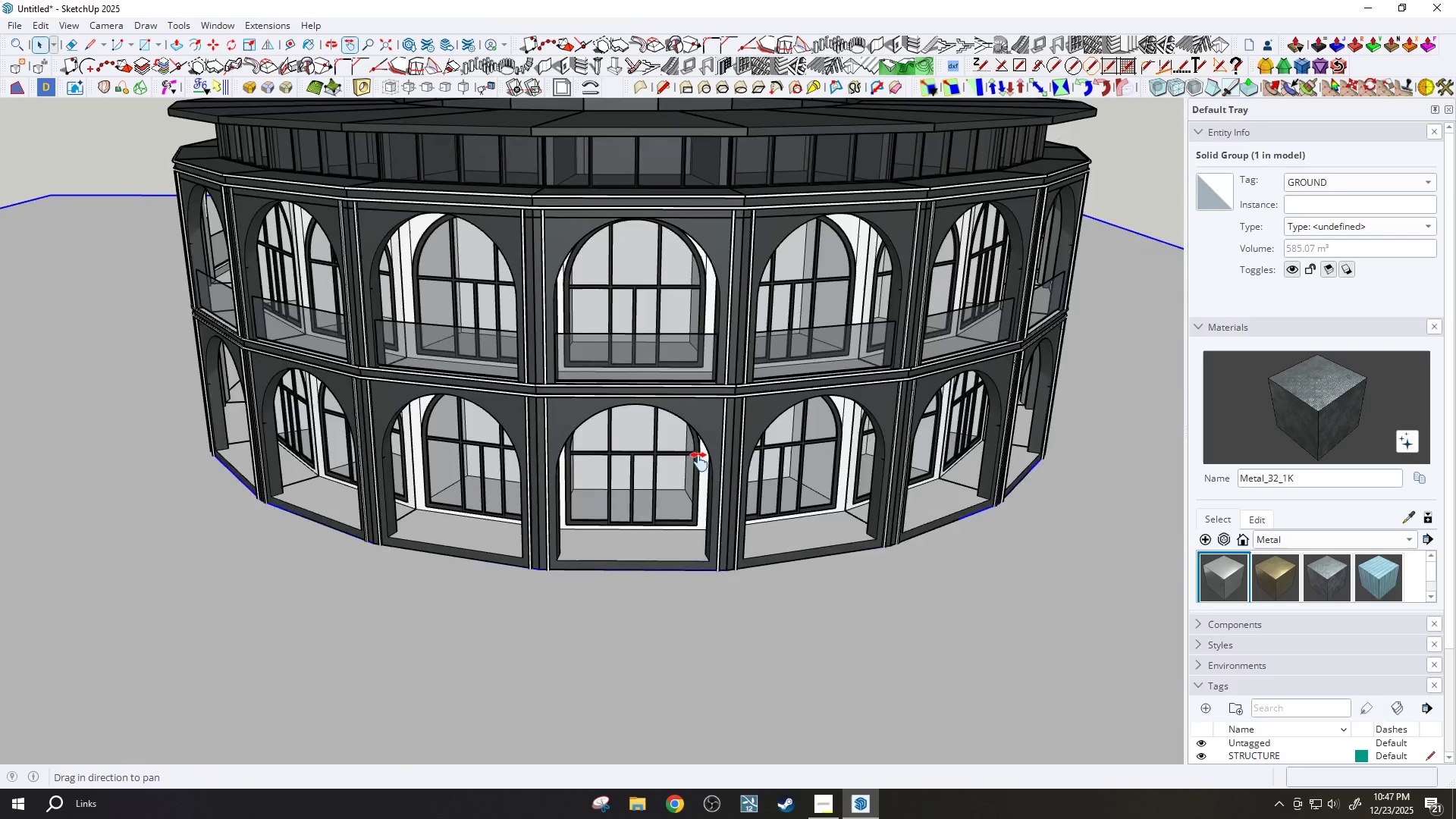 
scroll: coordinate [762, 400], scroll_direction: up, amount: 2.0
 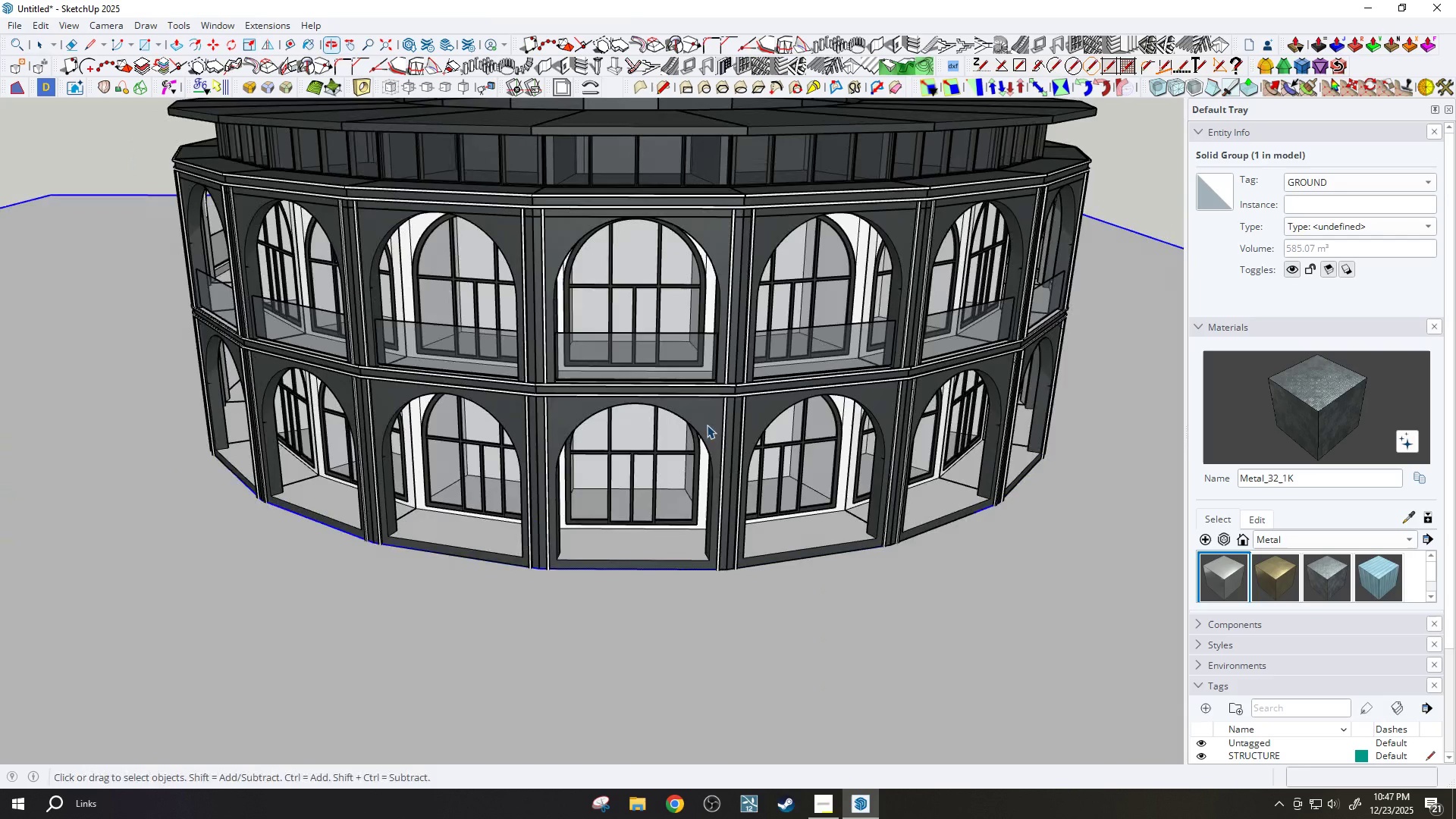 
left_click_drag(start_coordinate=[704, 425], to_coordinate=[689, 737])
 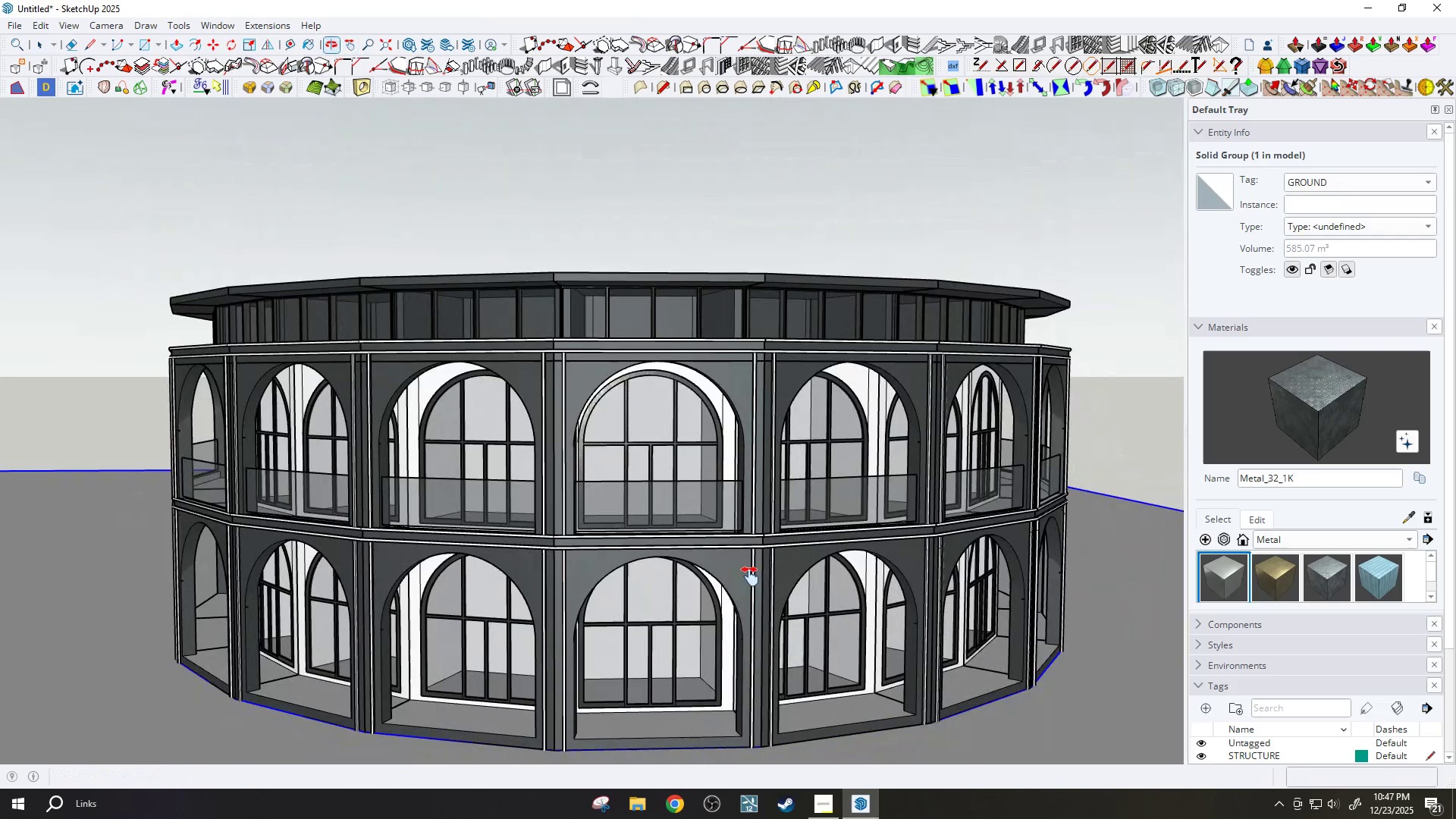 
left_click_drag(start_coordinate=[725, 578], to_coordinate=[748, 504])
 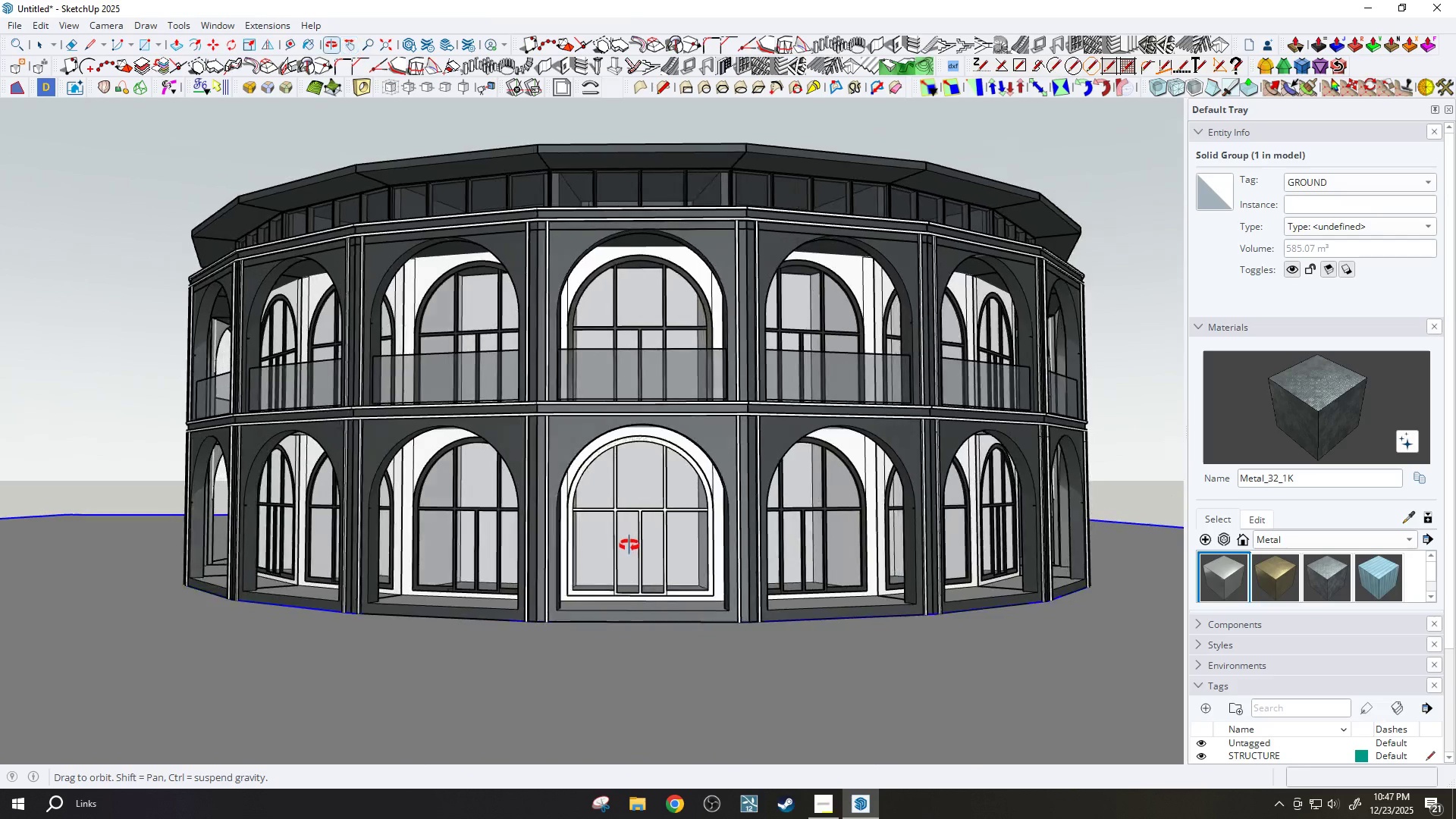 
scroll: coordinate [618, 516], scroll_direction: up, amount: 7.0
 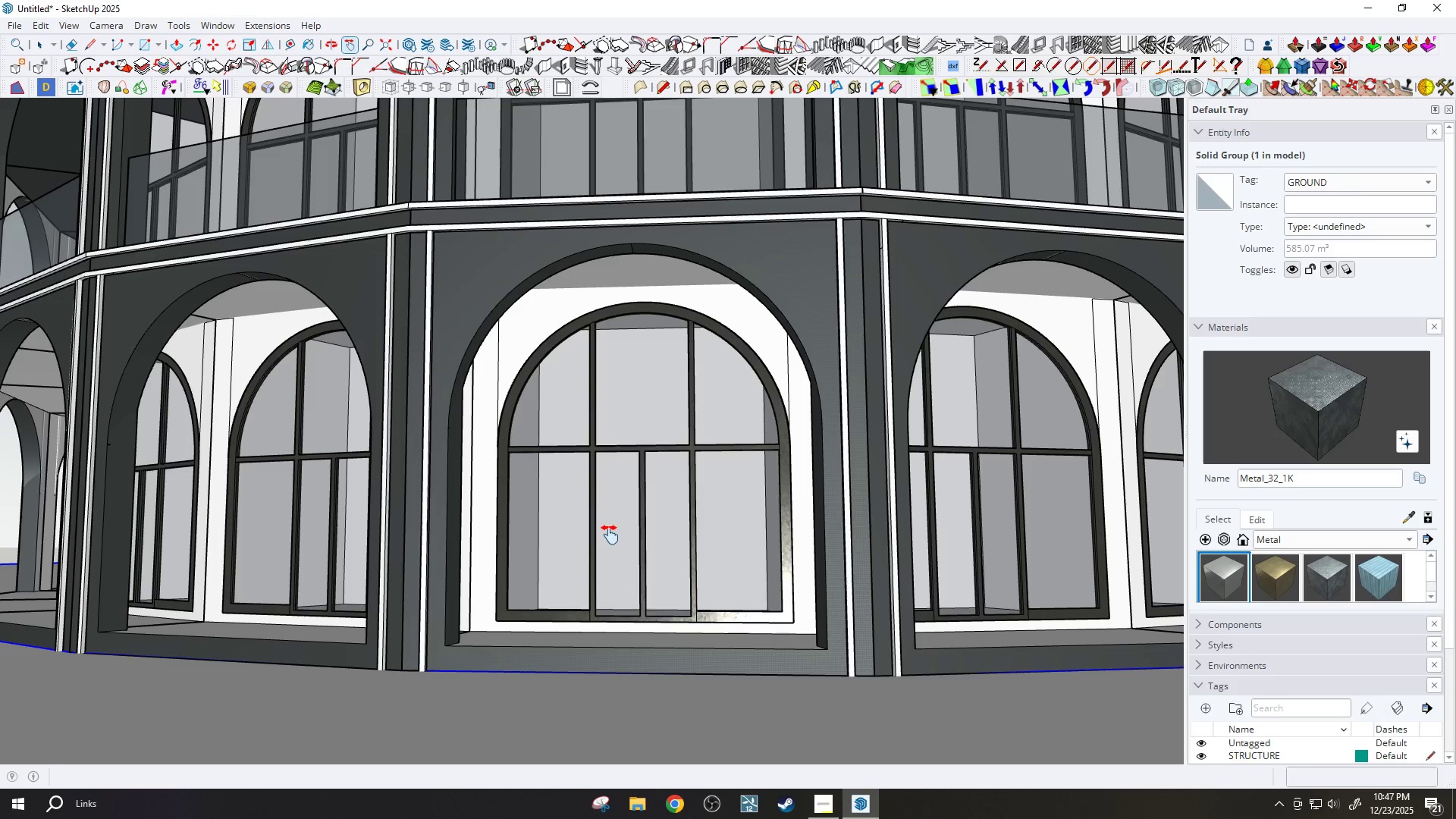 
left_click_drag(start_coordinate=[618, 541], to_coordinate=[661, 475])
 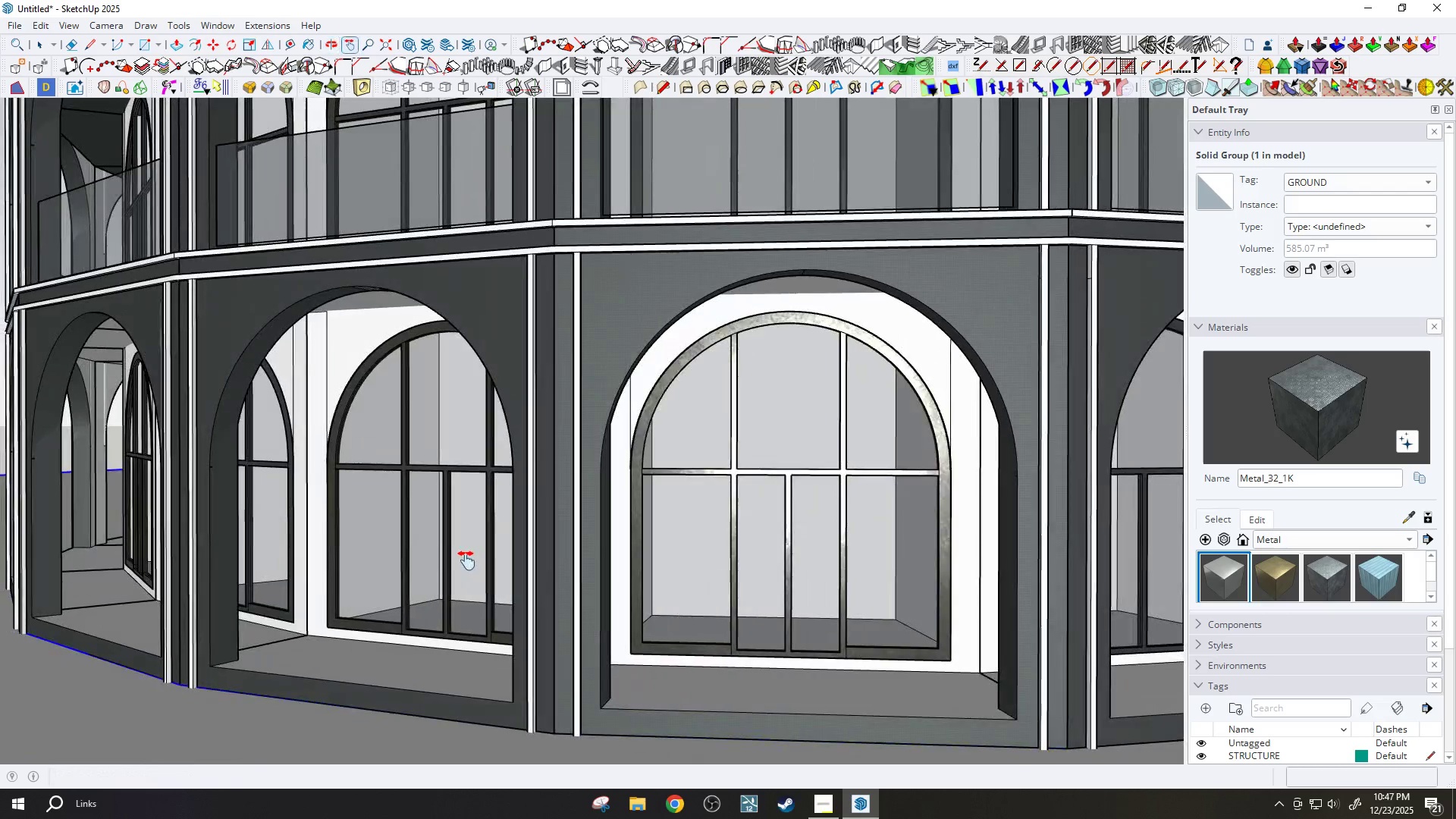 
left_click_drag(start_coordinate=[299, 646], to_coordinate=[473, 551])
 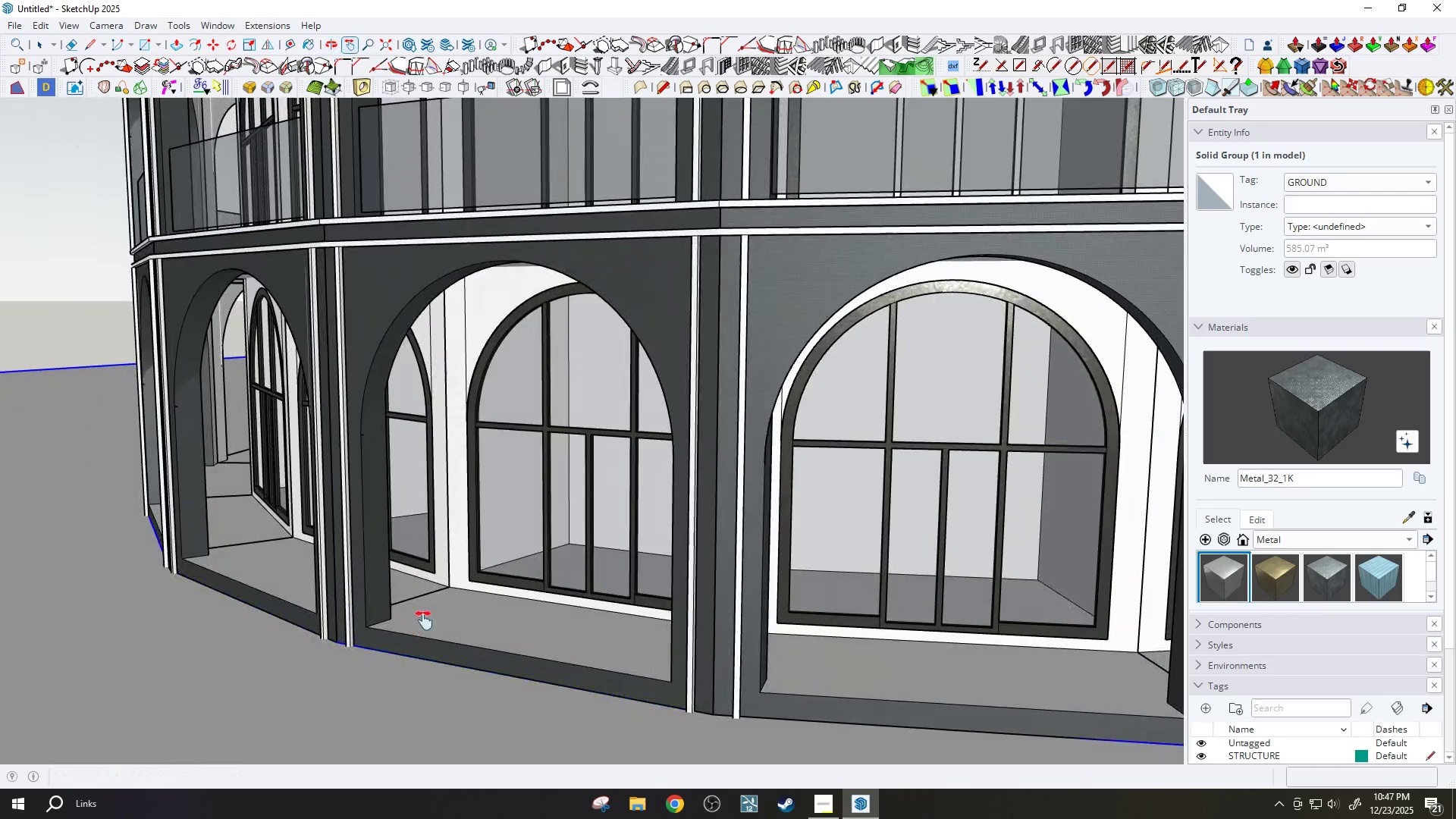 
key(Space)
 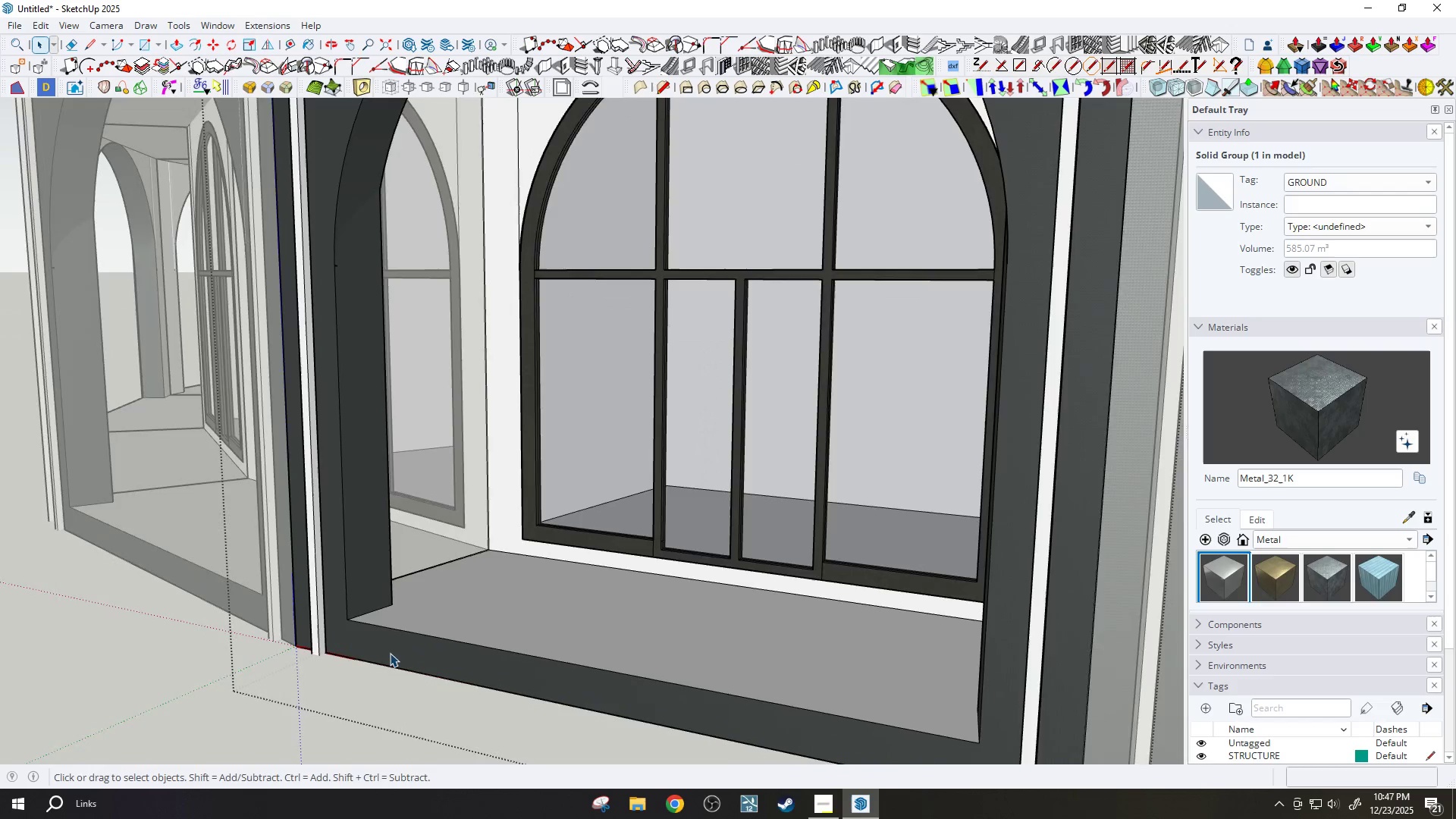 
scroll: coordinate [396, 654], scroll_direction: up, amount: 8.0
 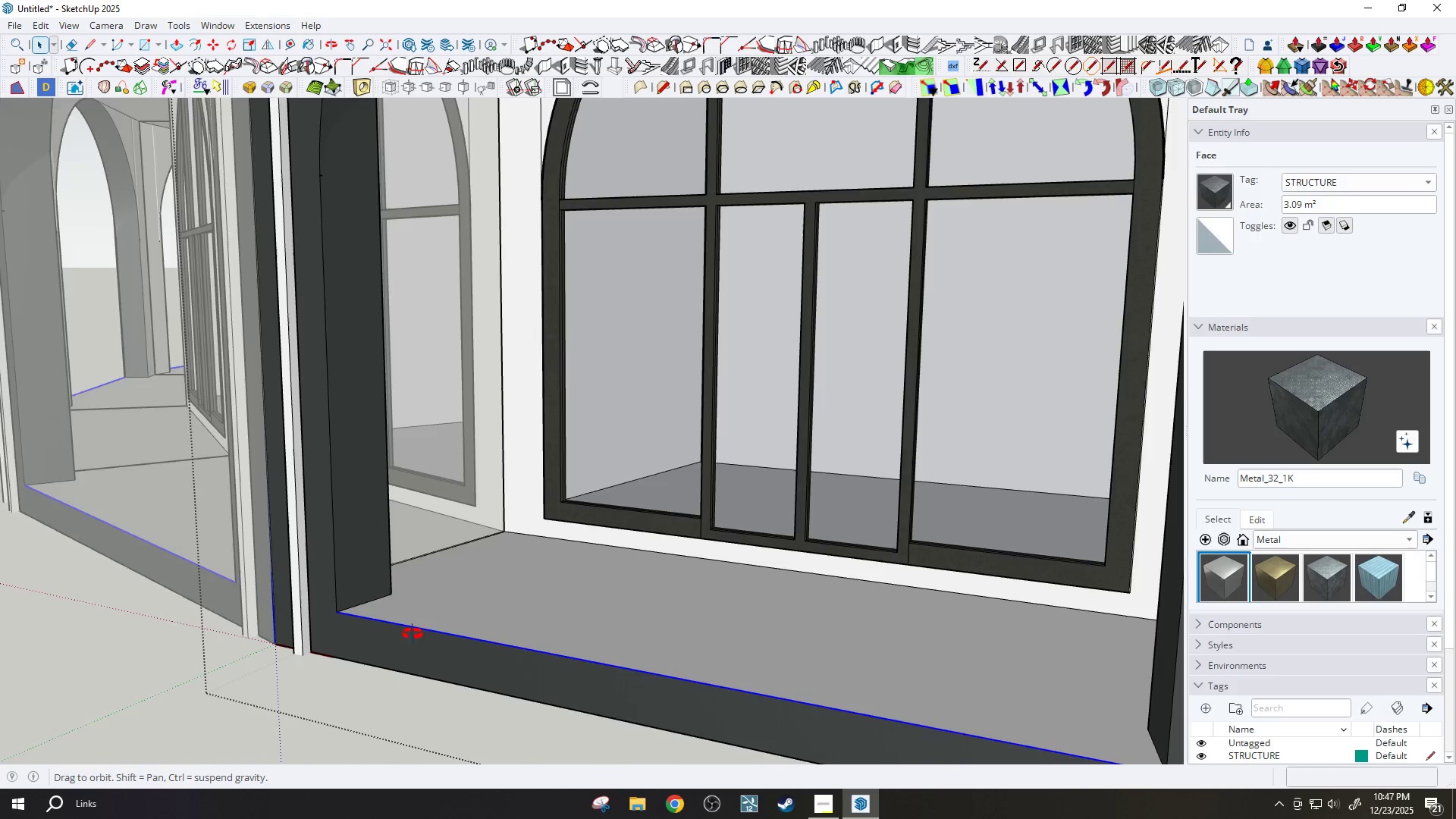 
key(M)
 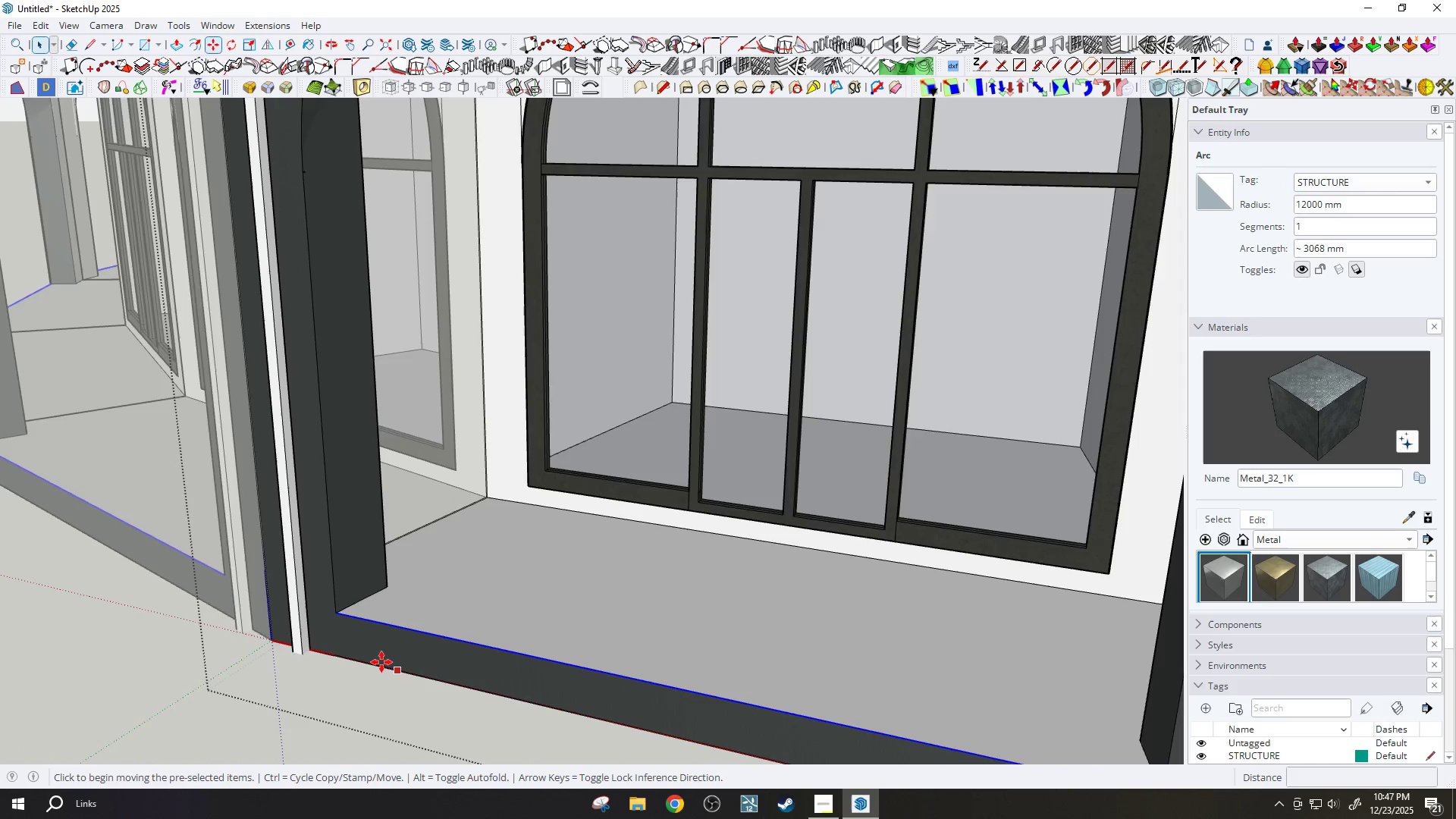 
key(Control+ControlLeft)
 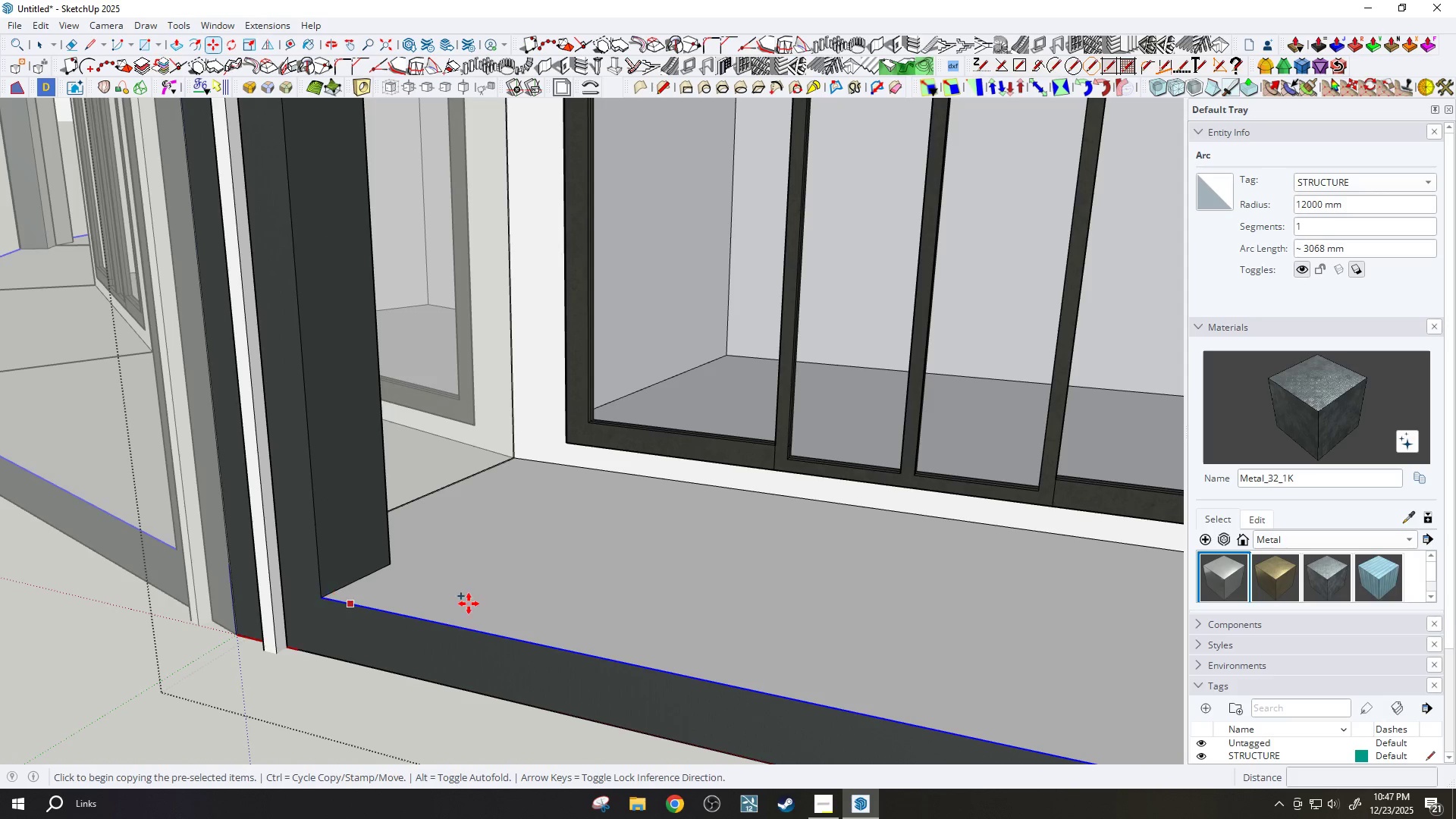 
scroll: coordinate [378, 656], scroll_direction: up, amount: 3.0
 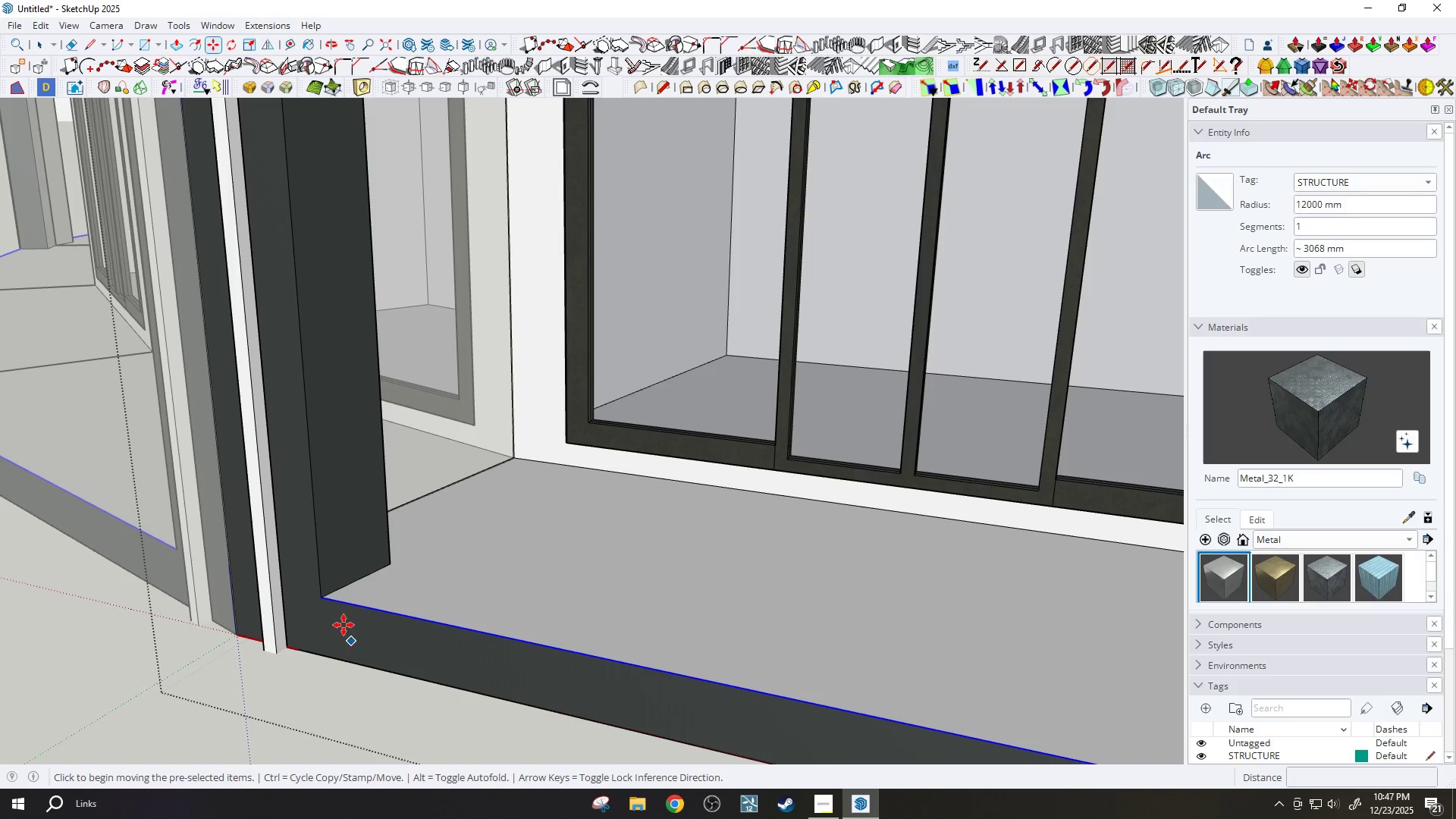 
scroll: coordinate [541, 504], scroll_direction: down, amount: 7.0
 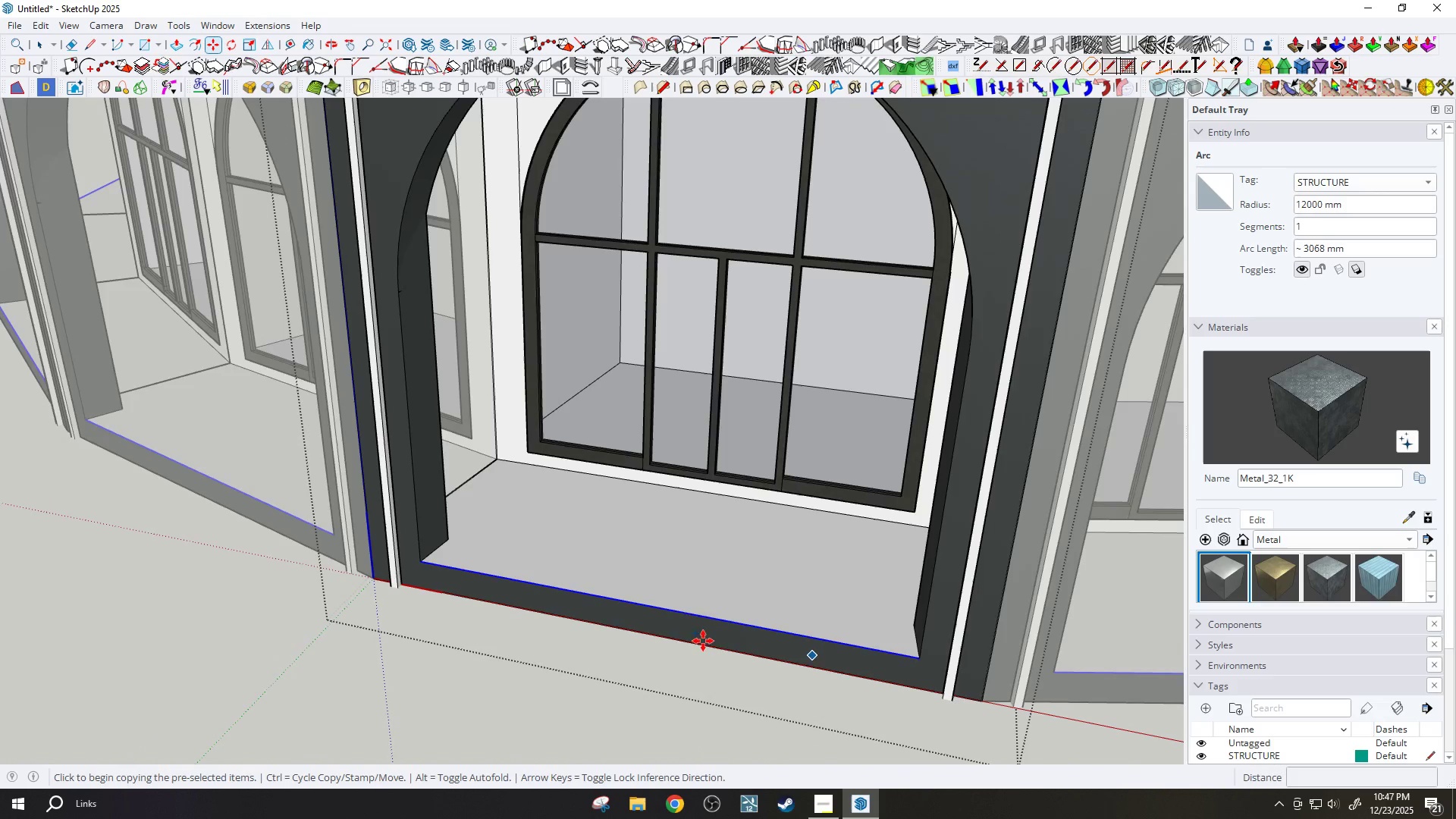 
scroll: coordinate [686, 622], scroll_direction: up, amount: 2.0
 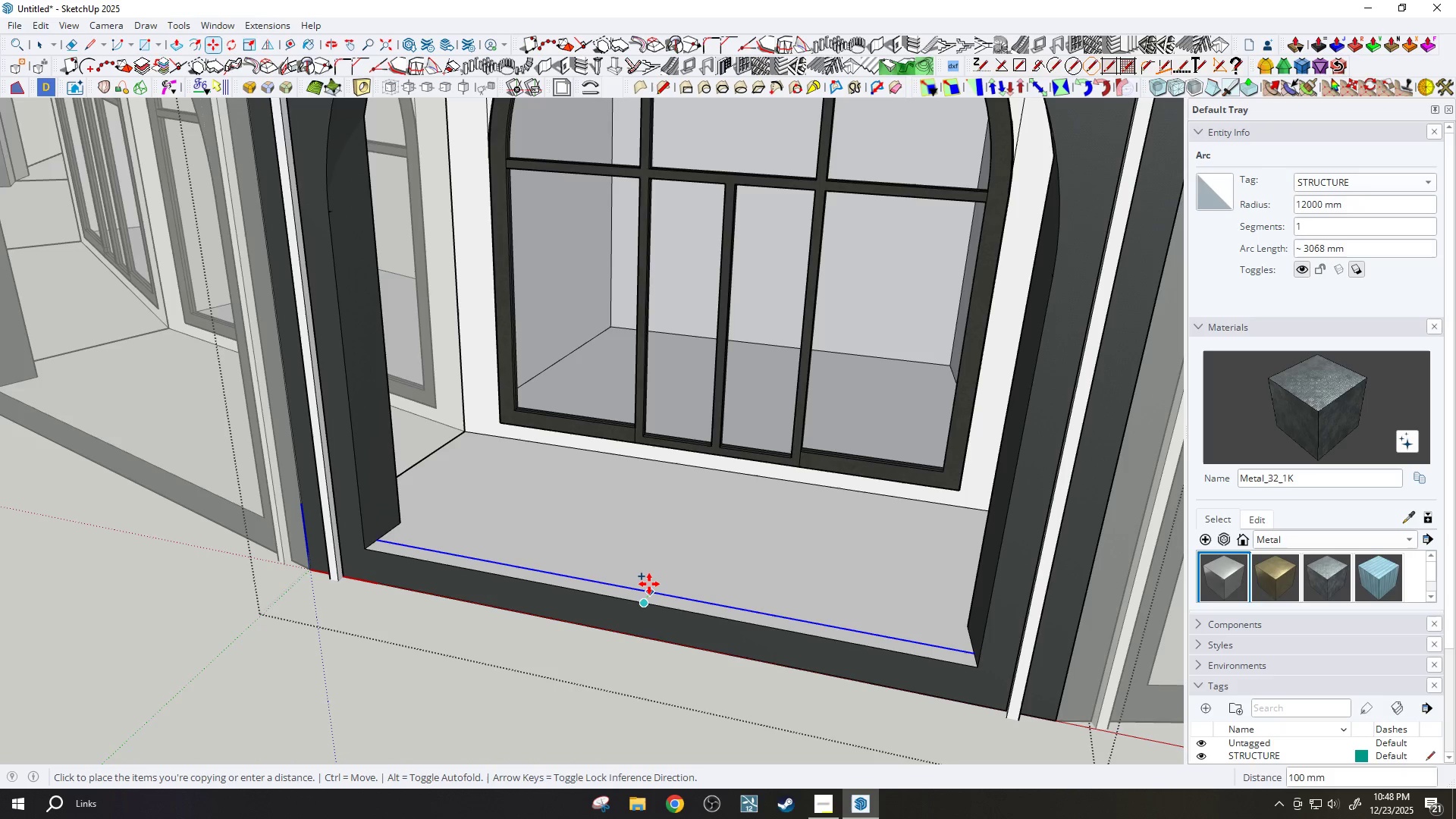 
type(300)
 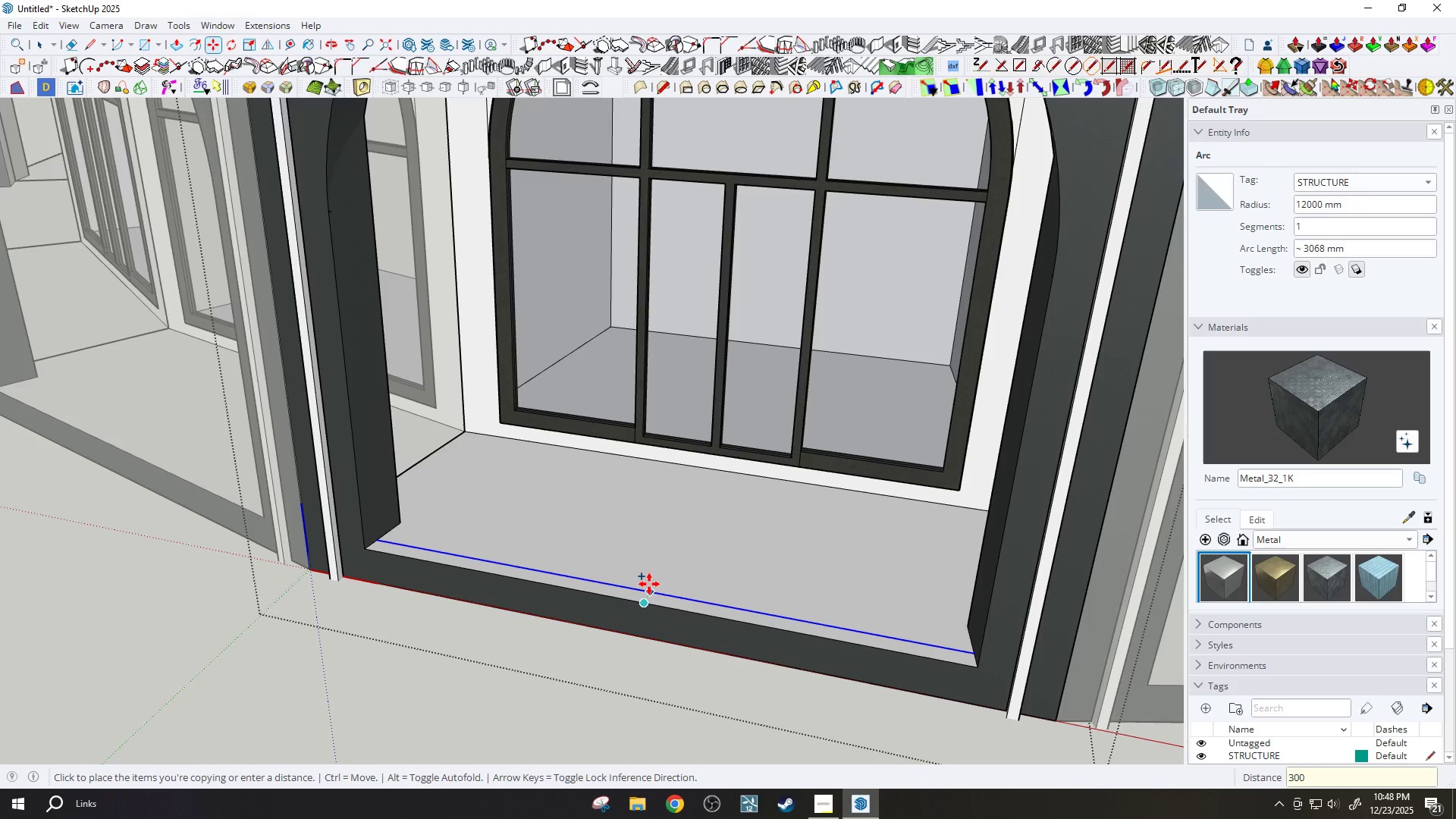 
key(Enter)
 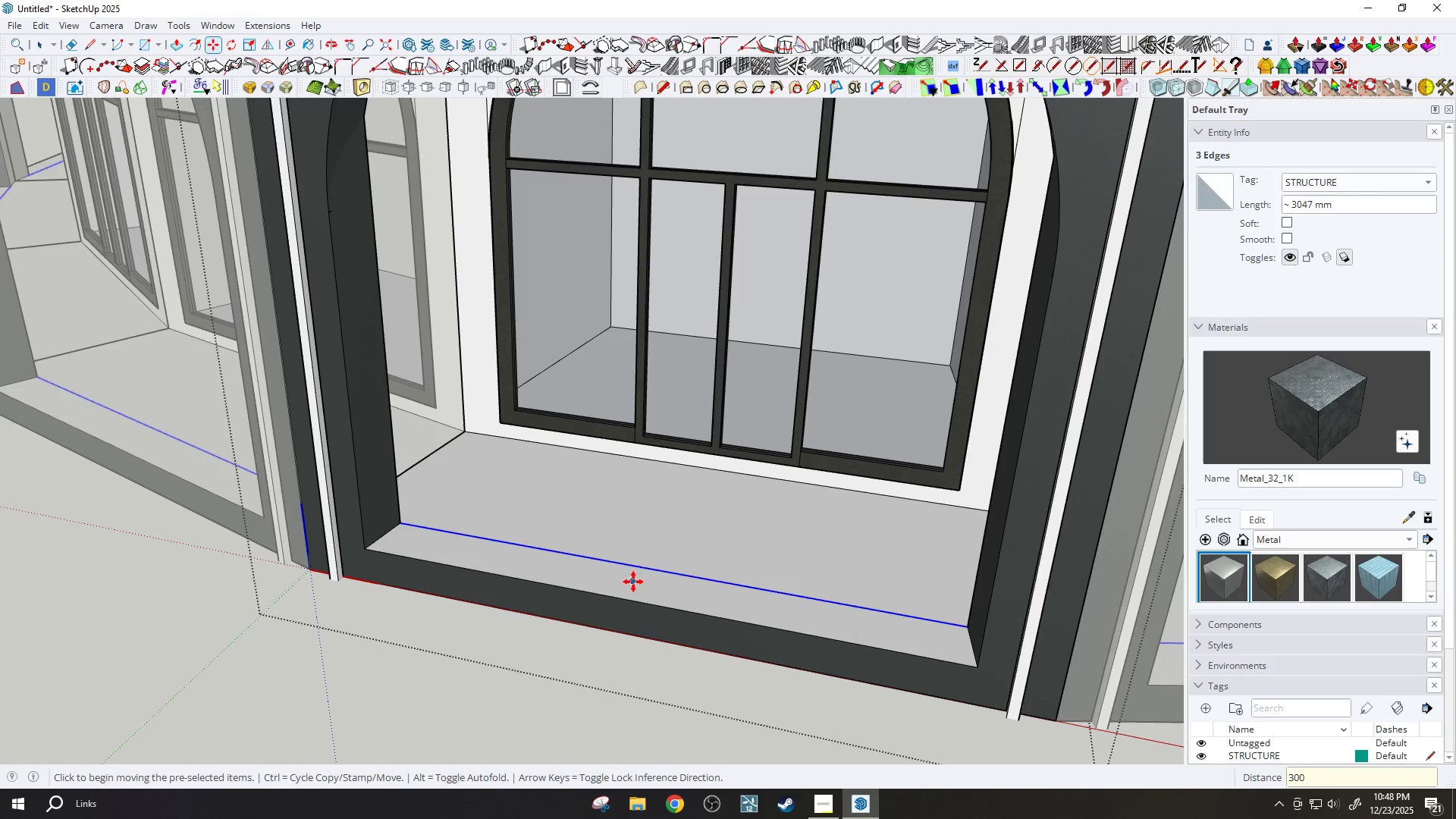 
key(Period)
 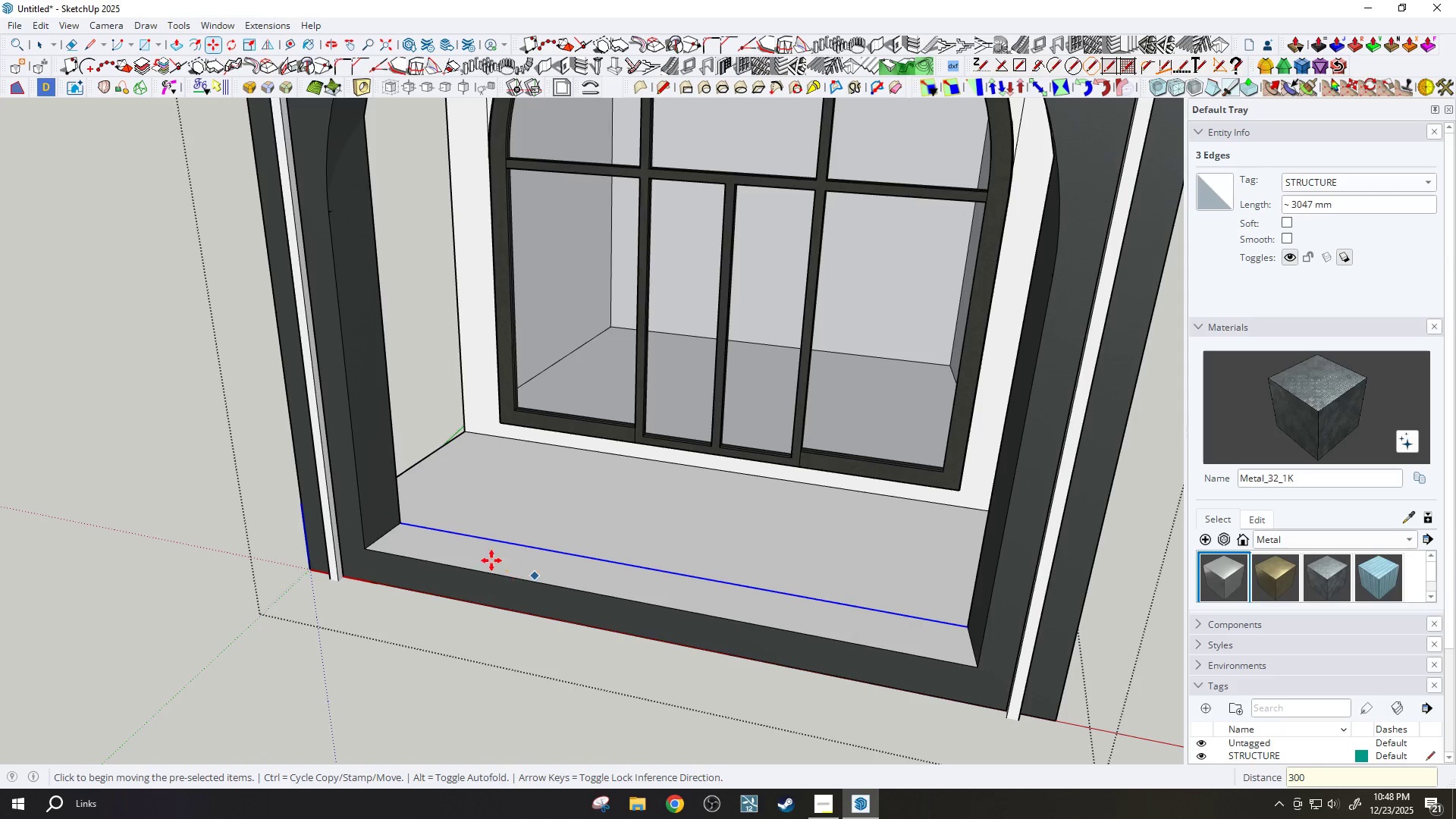 
scroll: coordinate [419, 522], scroll_direction: up, amount: 6.0
 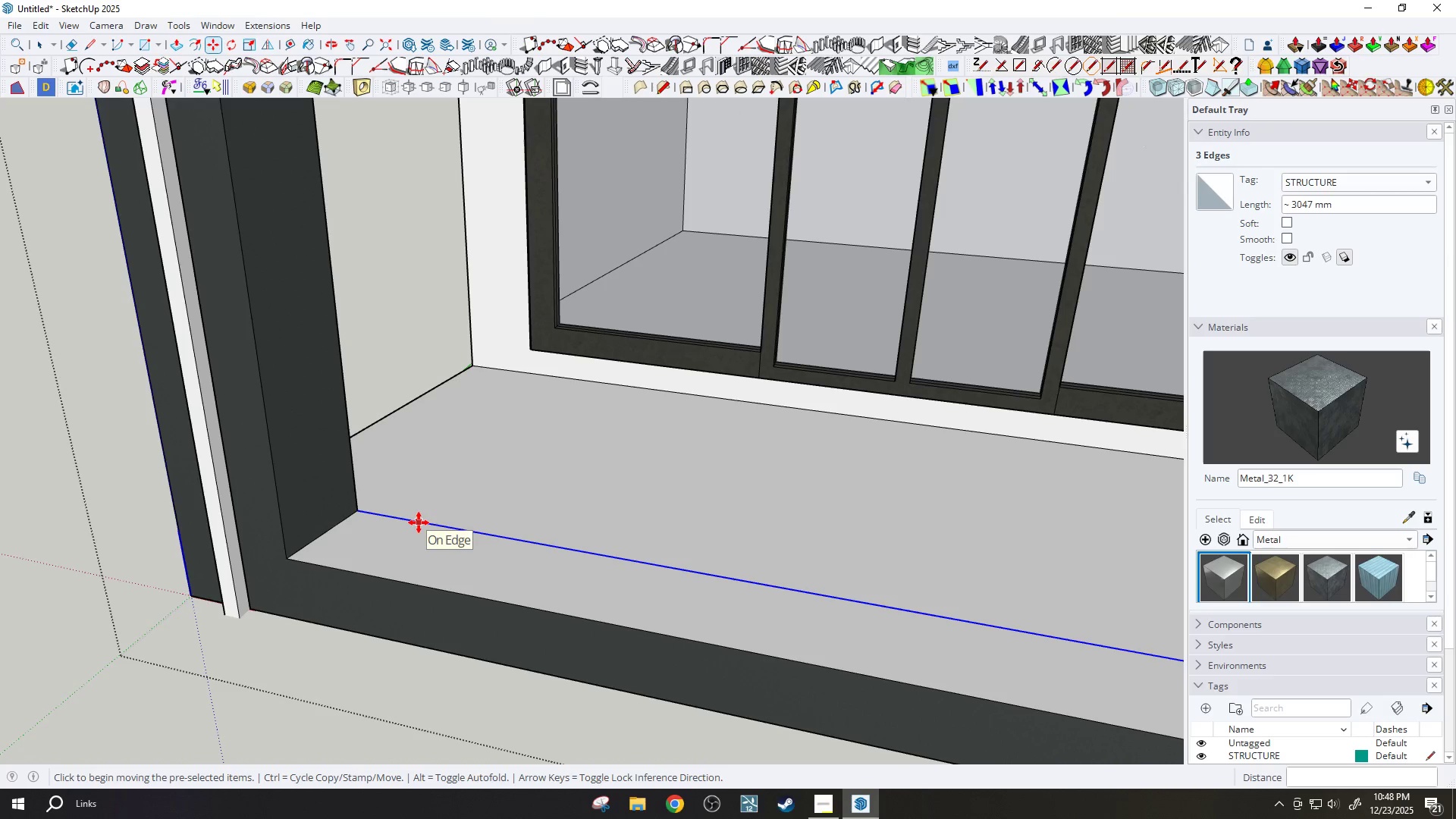 
key(P)
 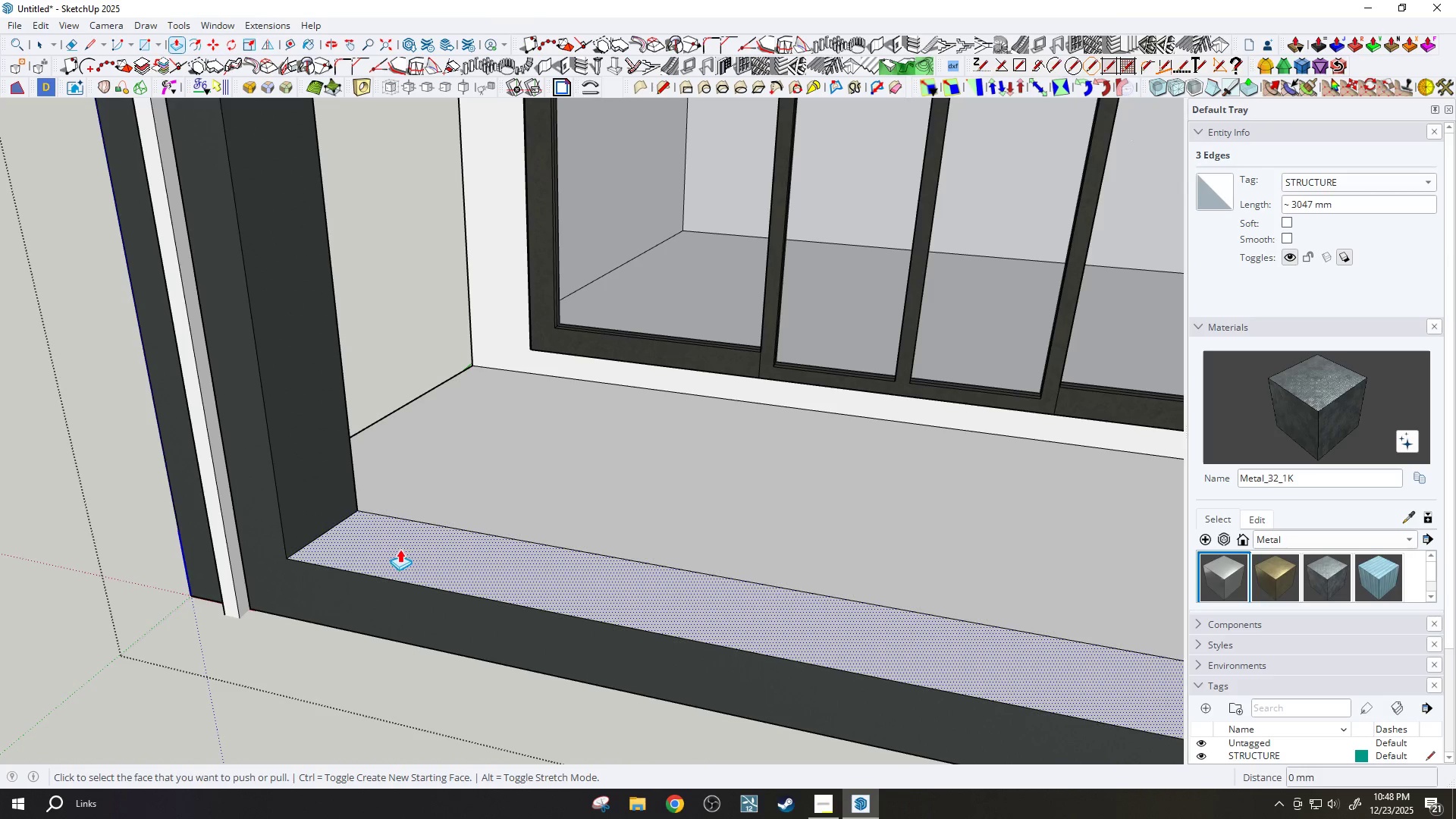 
left_click([400, 549])
 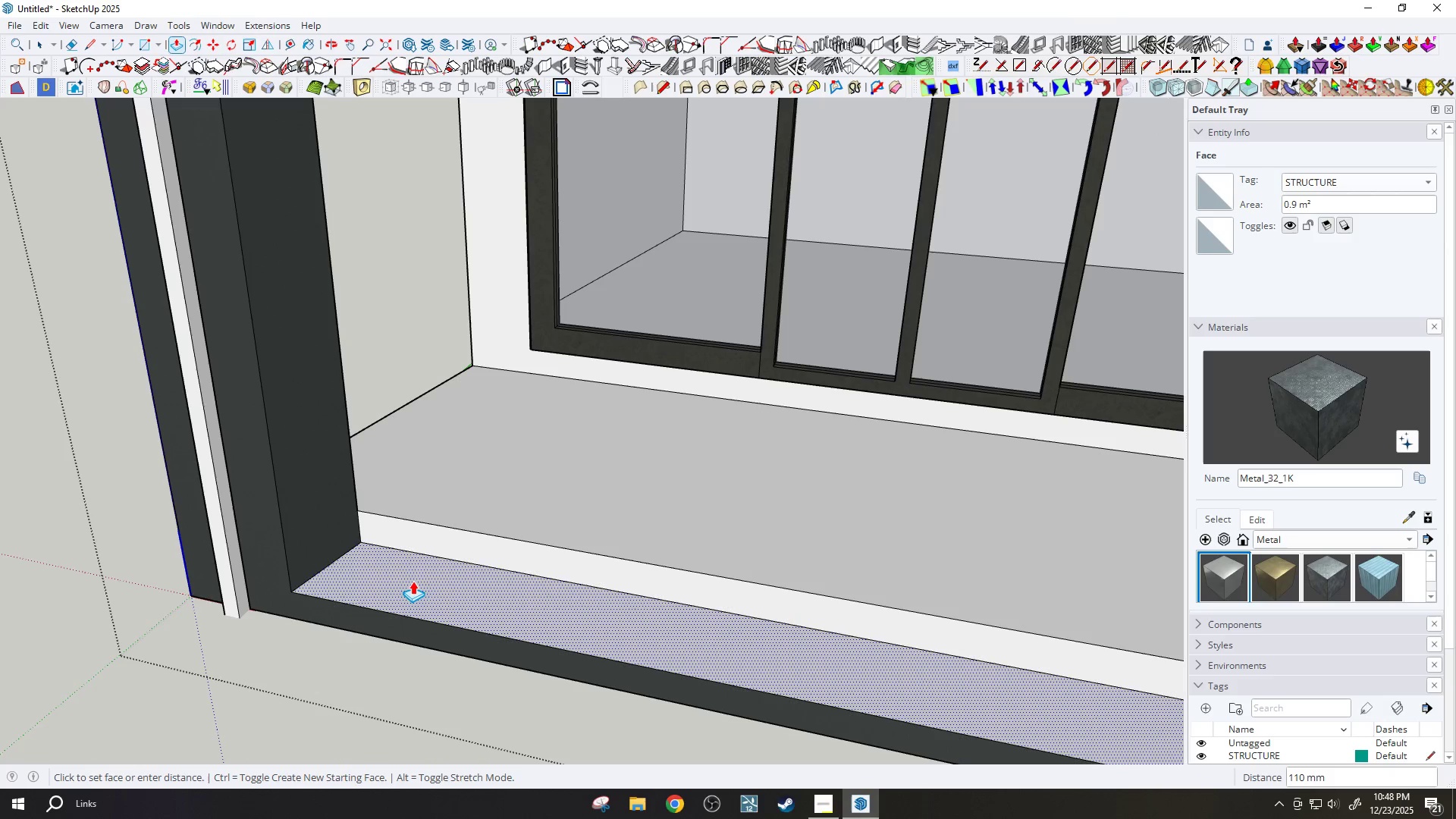 
type(150)
 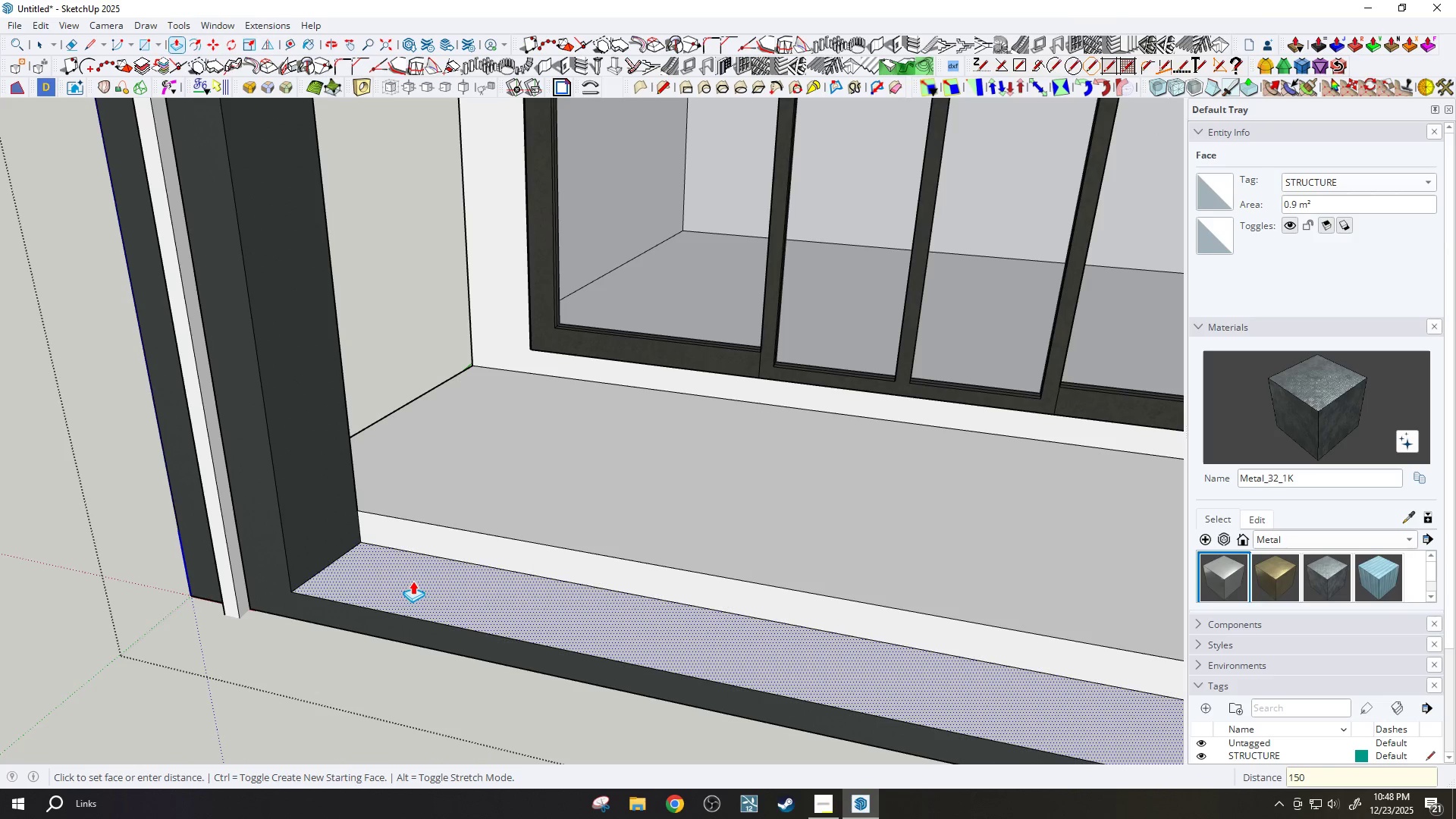 
key(Enter)
 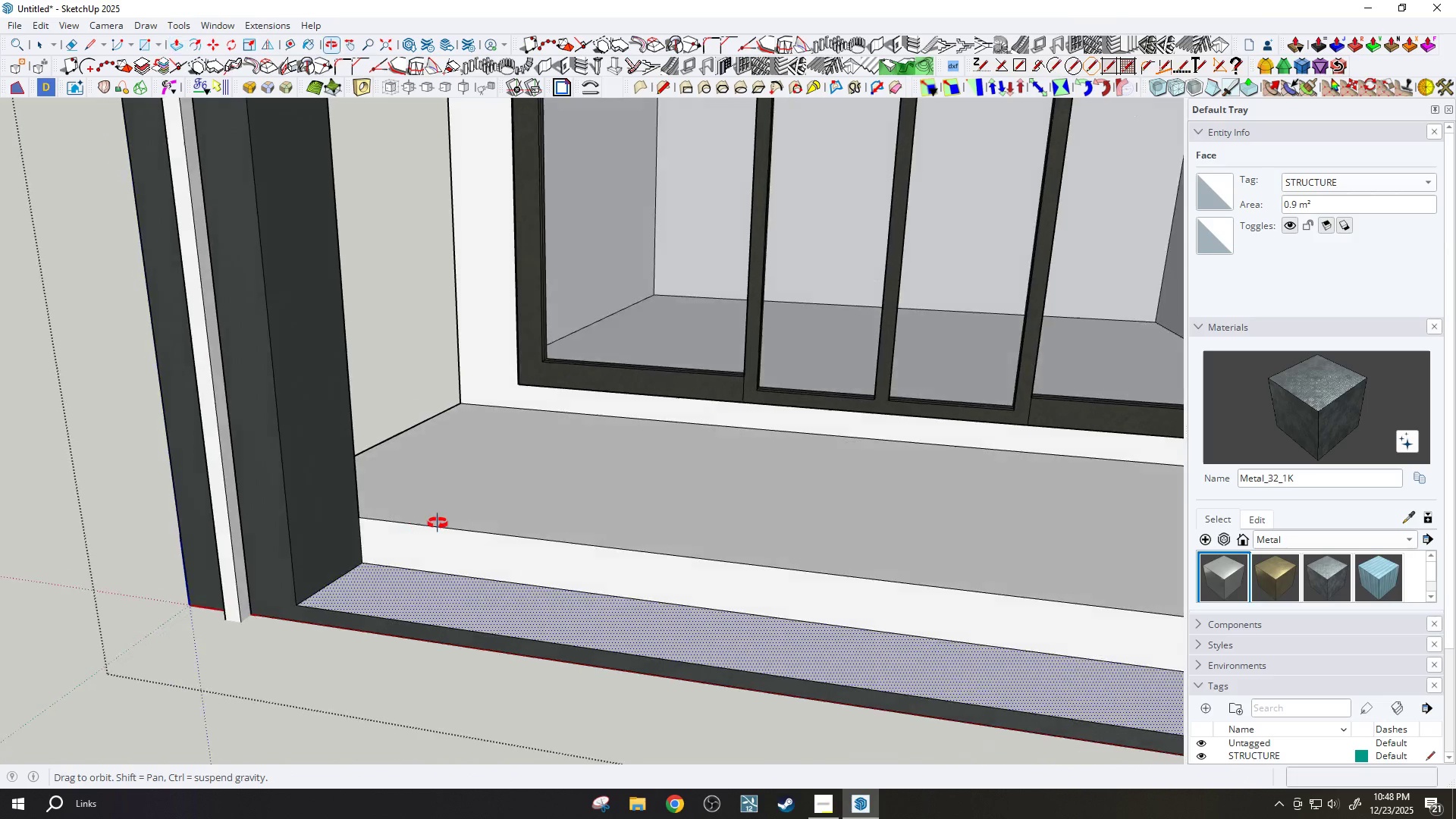 
key(Control+ControlLeft)
 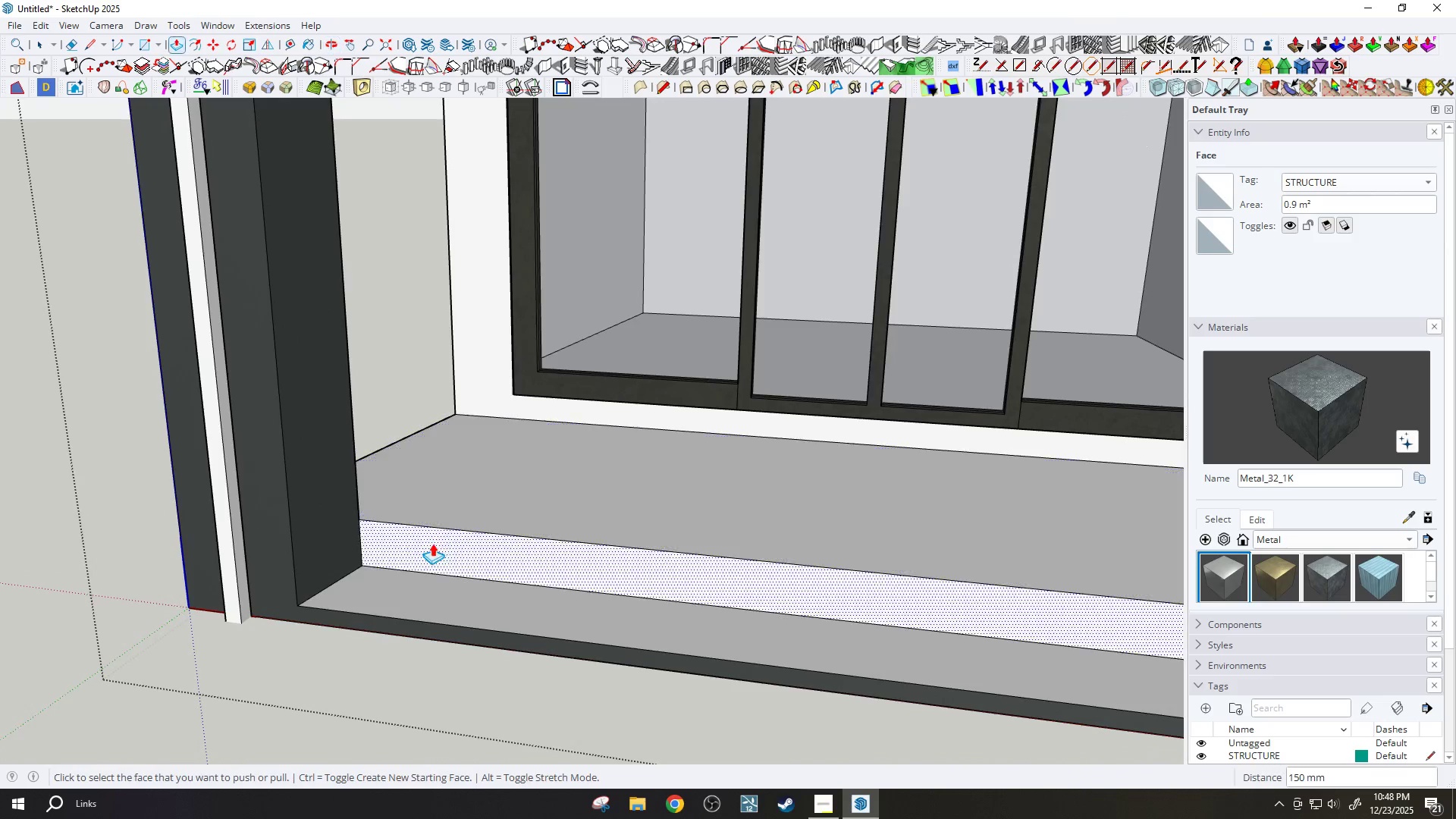 
key(Control+Z)
 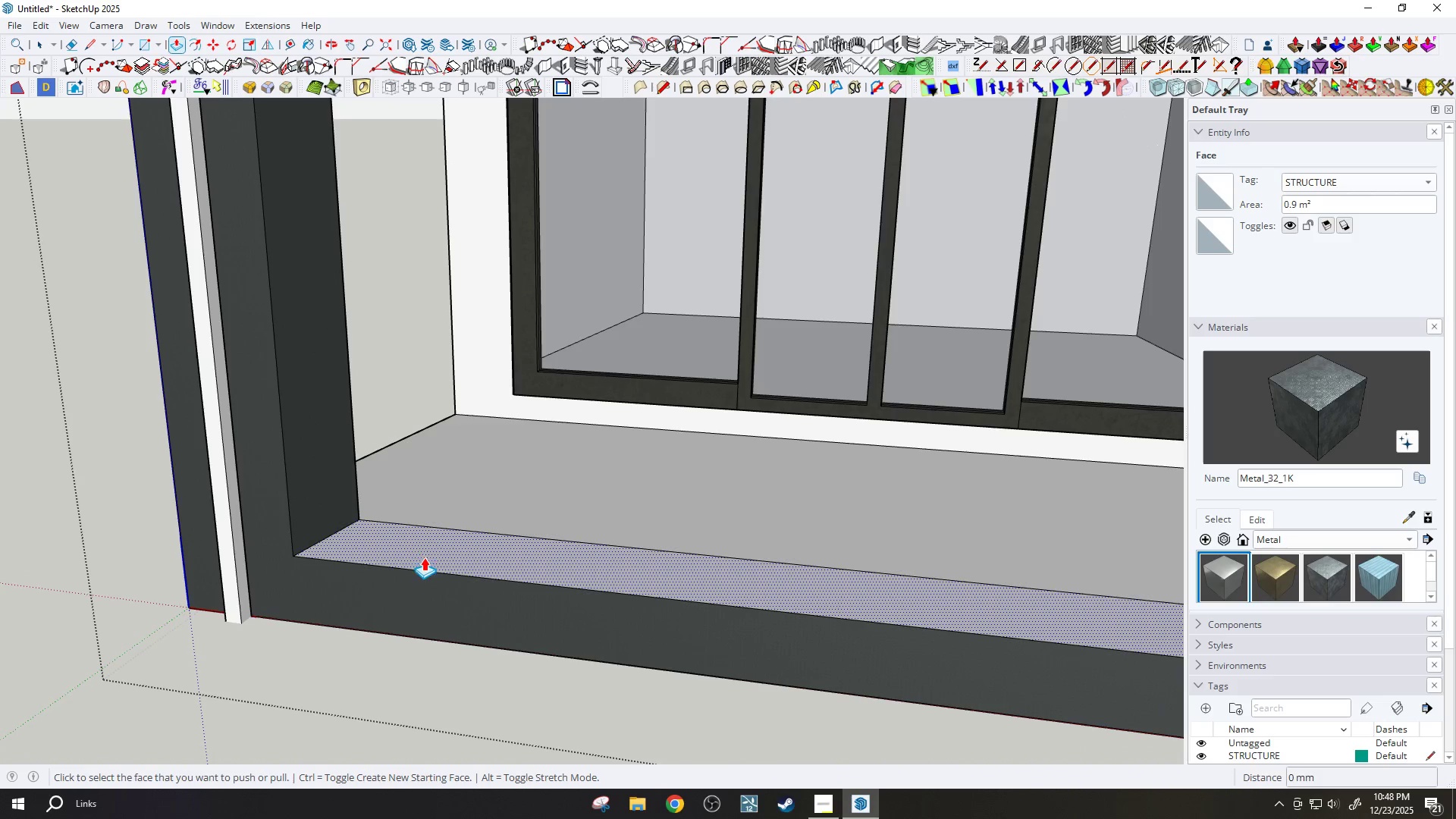 
type(YT)
 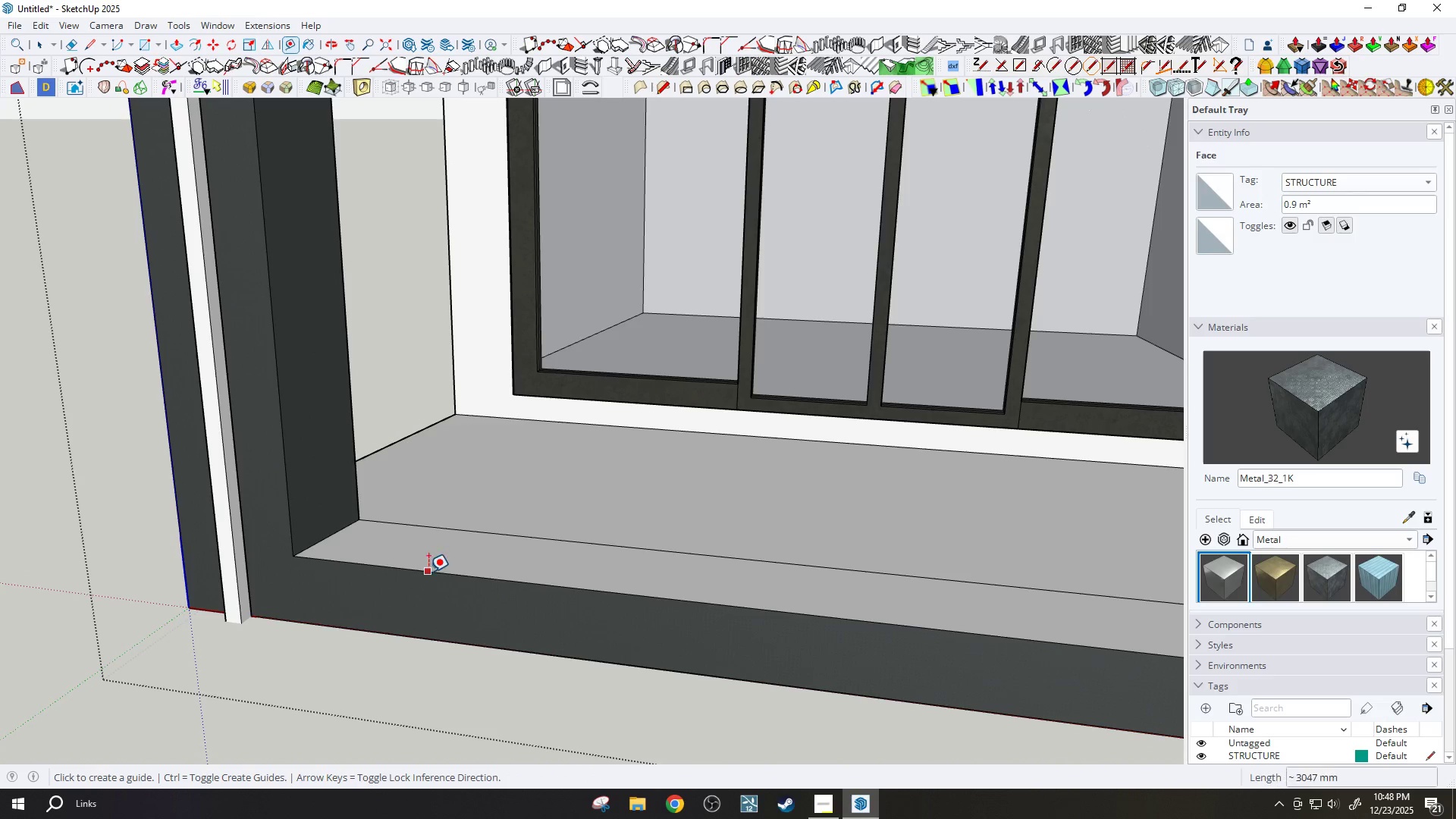 
left_click([428, 575])
 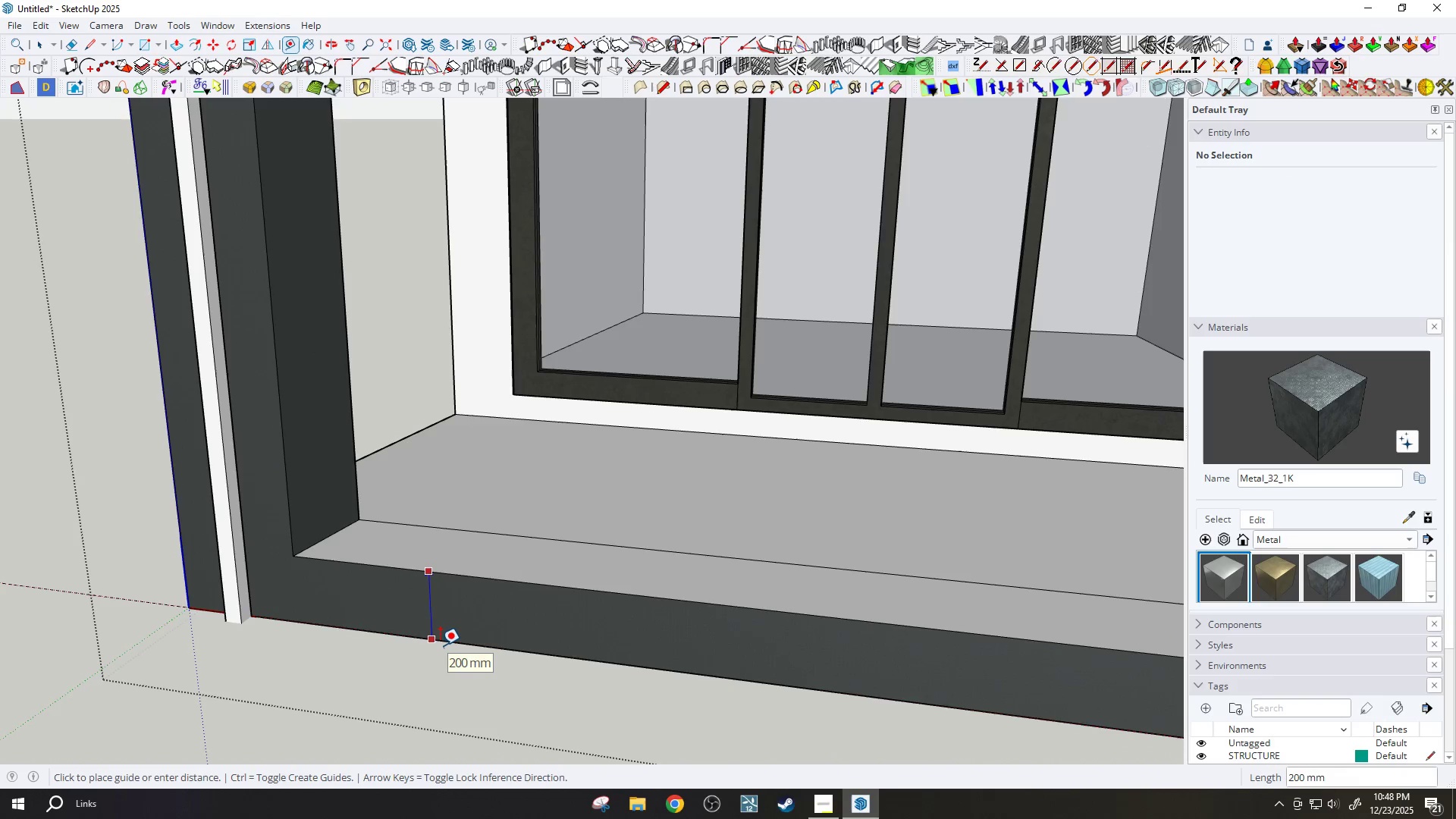 
key(P)
 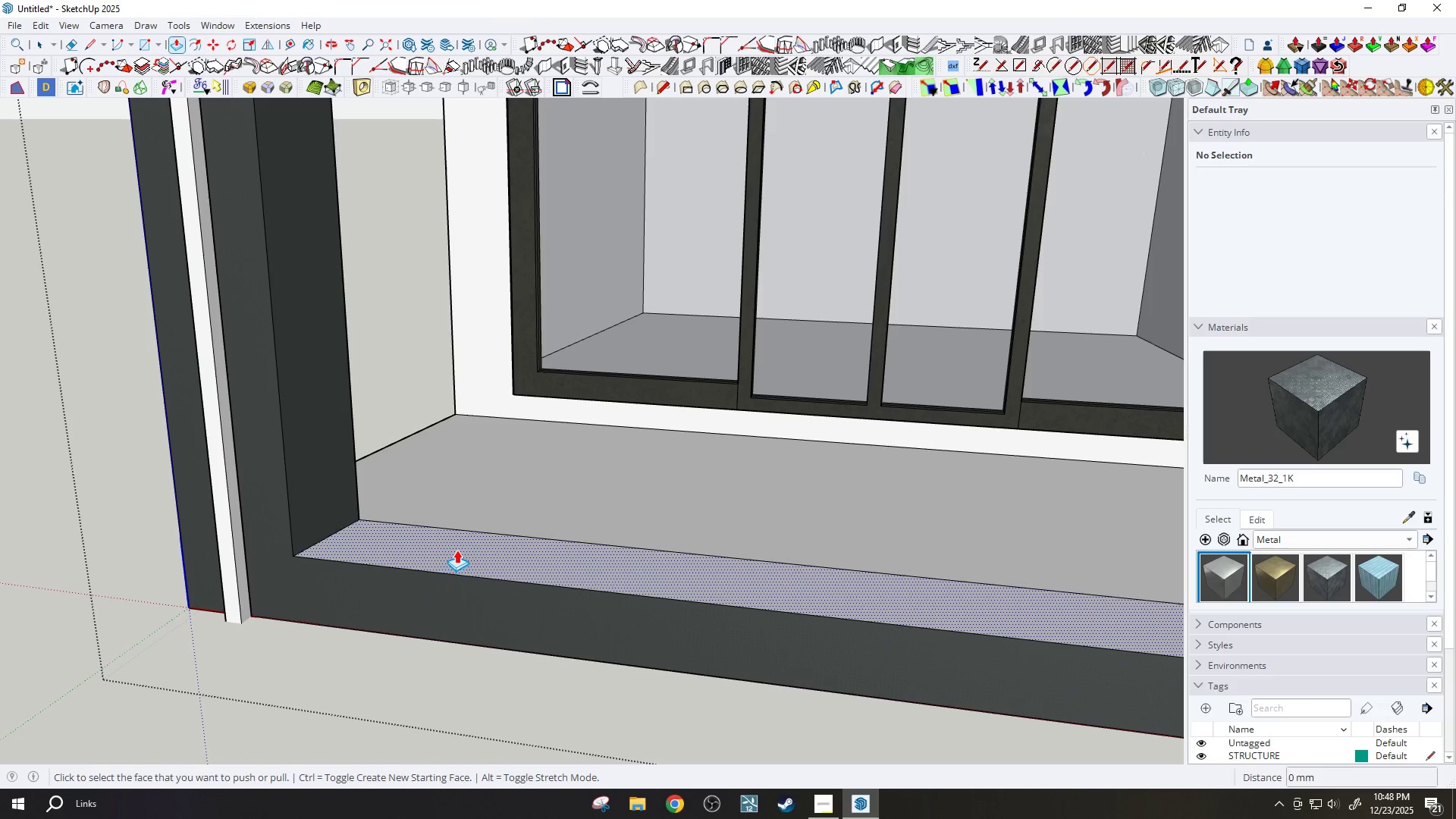 
left_click([457, 550])
 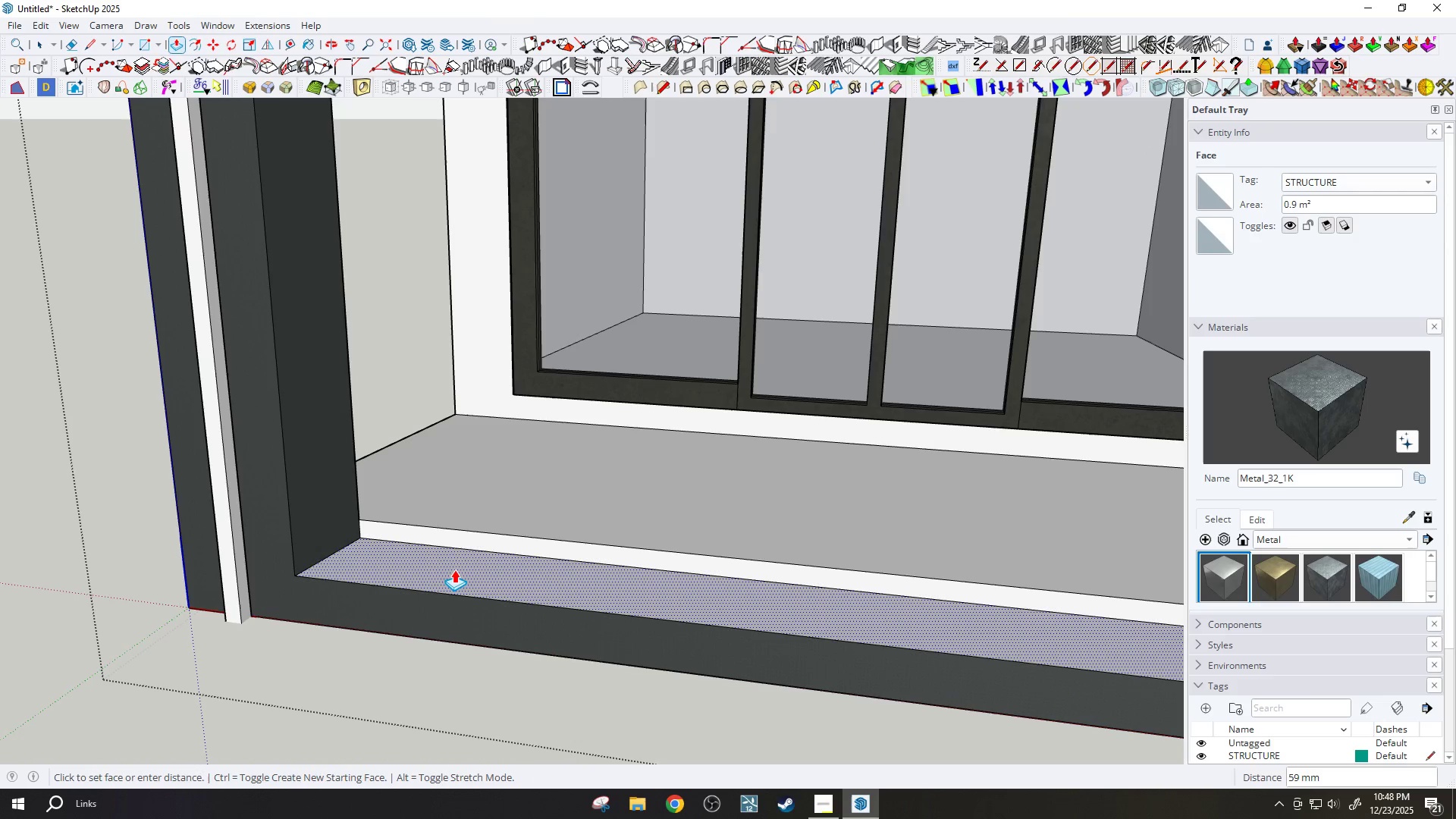 
type(3)
key(Backspace)
type(100)
 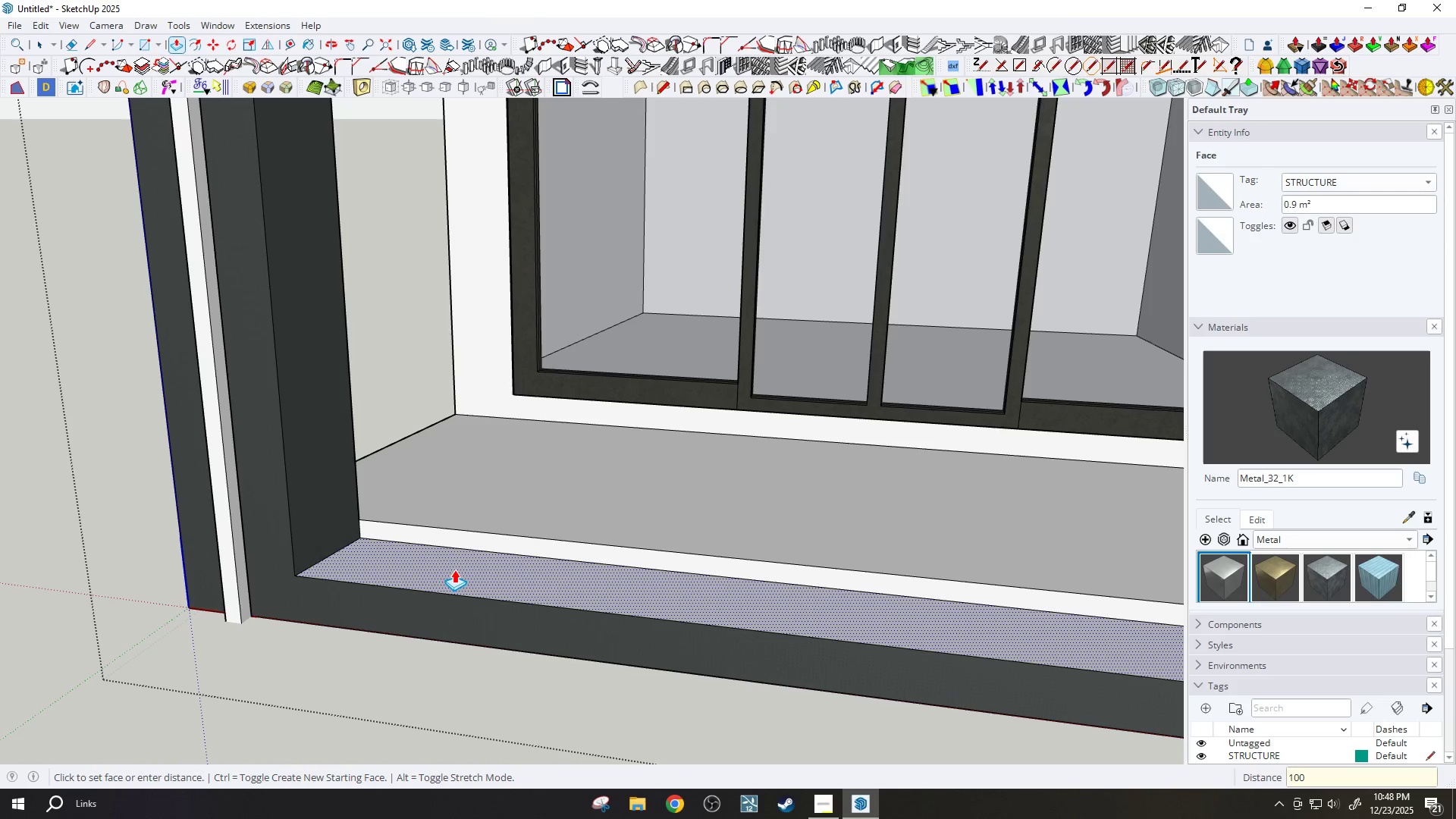 
key(Enter)
 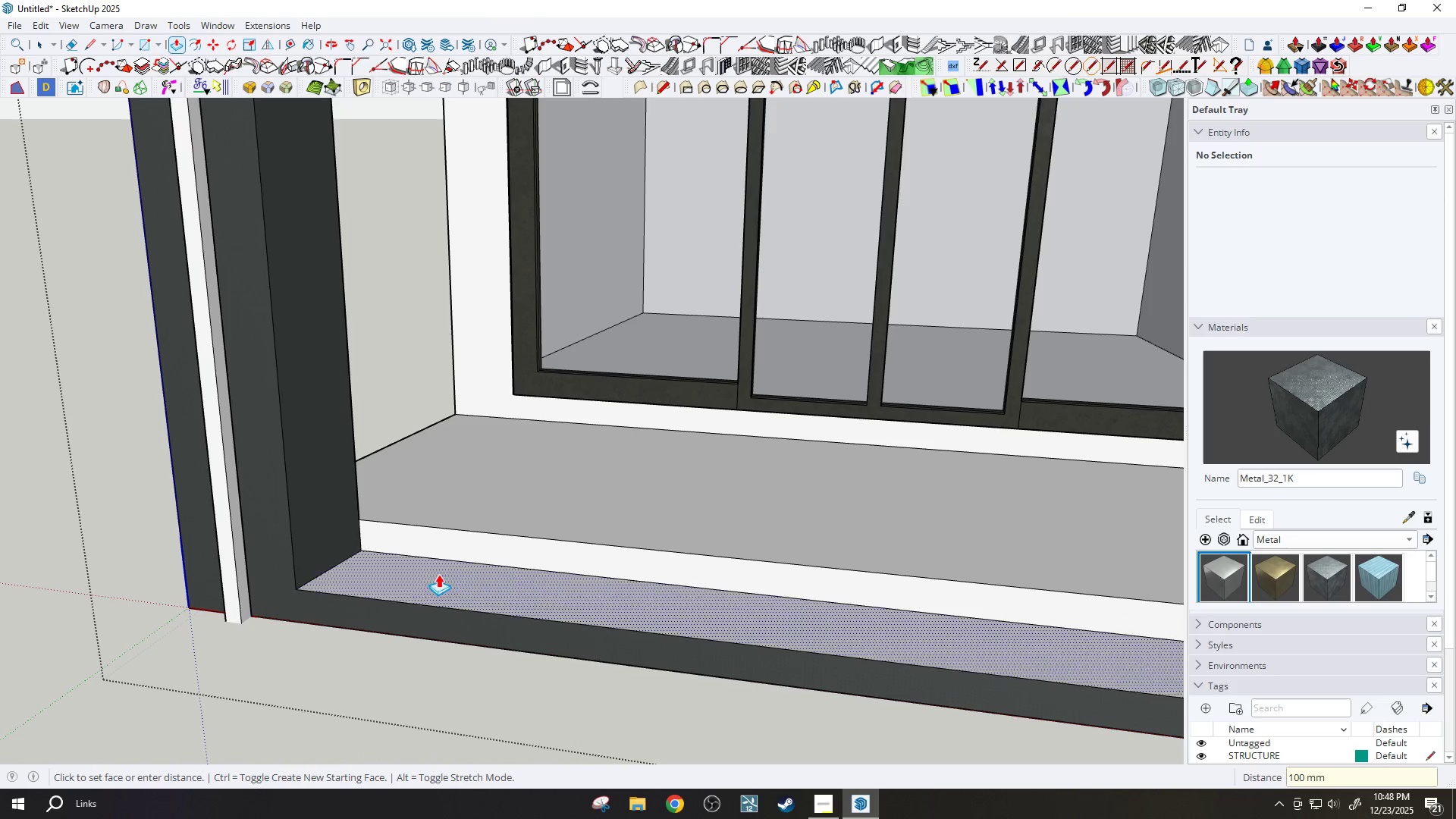 
key(L)
 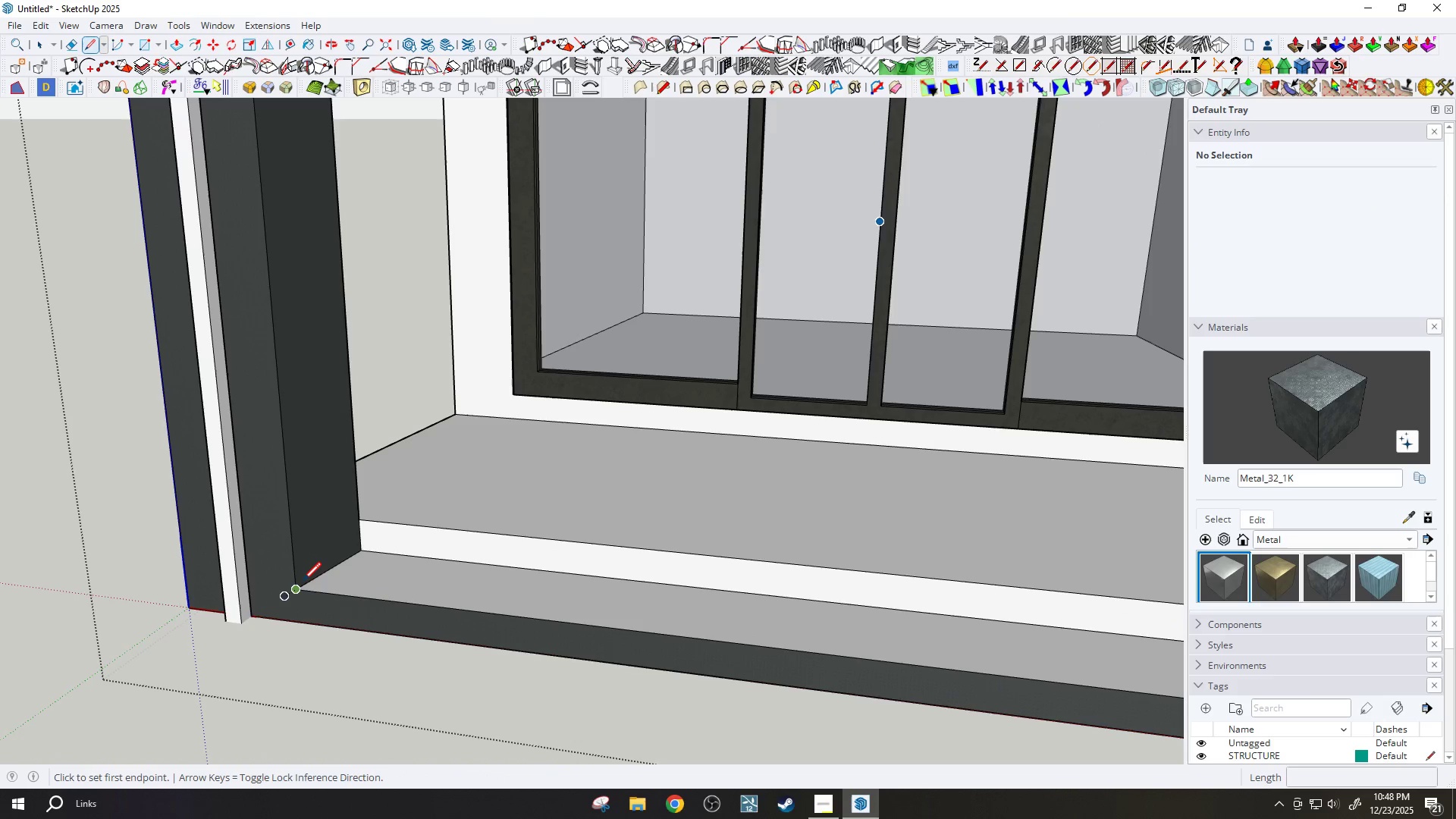 
left_click_drag(start_coordinate=[301, 585], to_coordinate=[300, 589])
 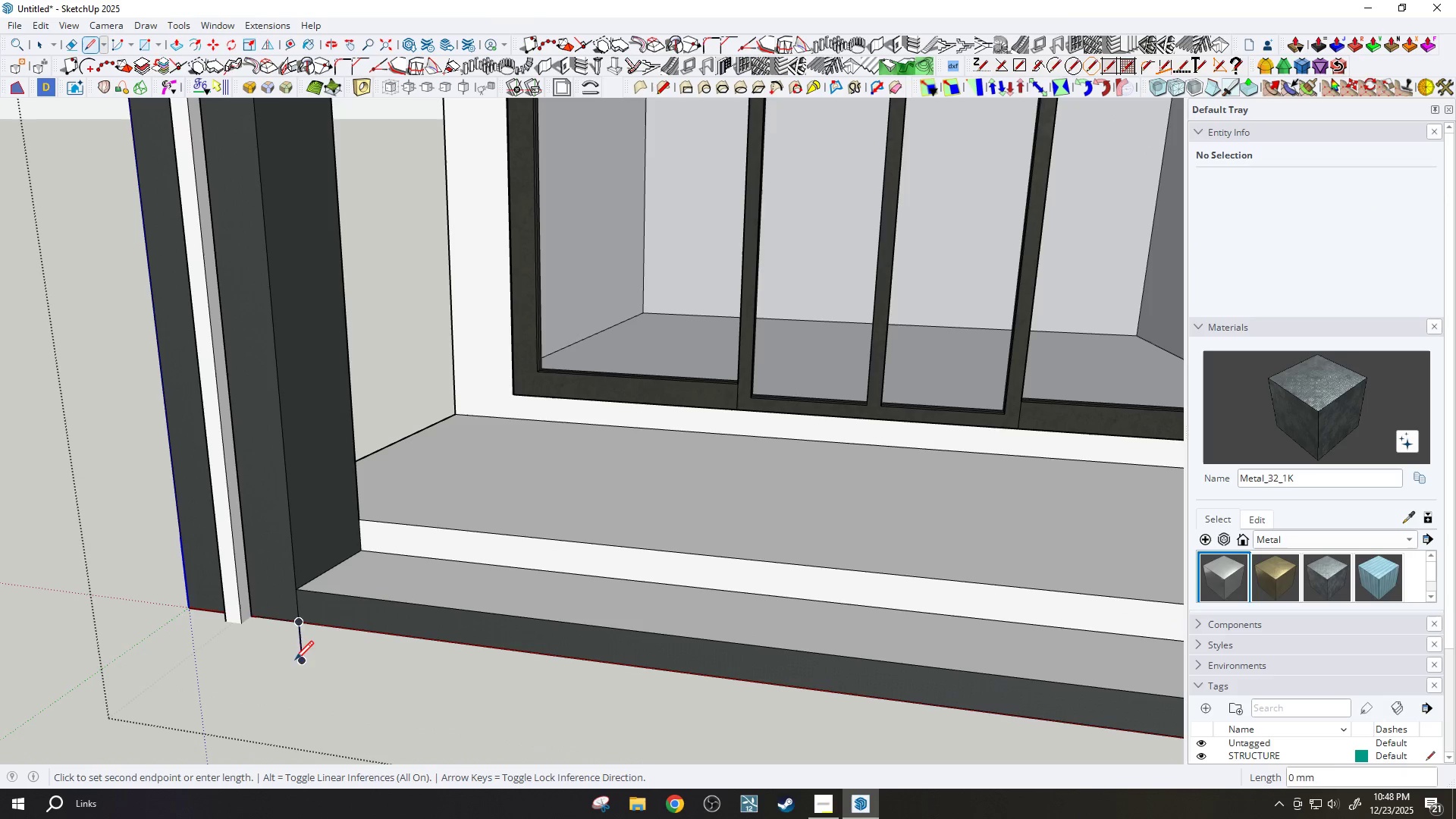 
key(Escape)
 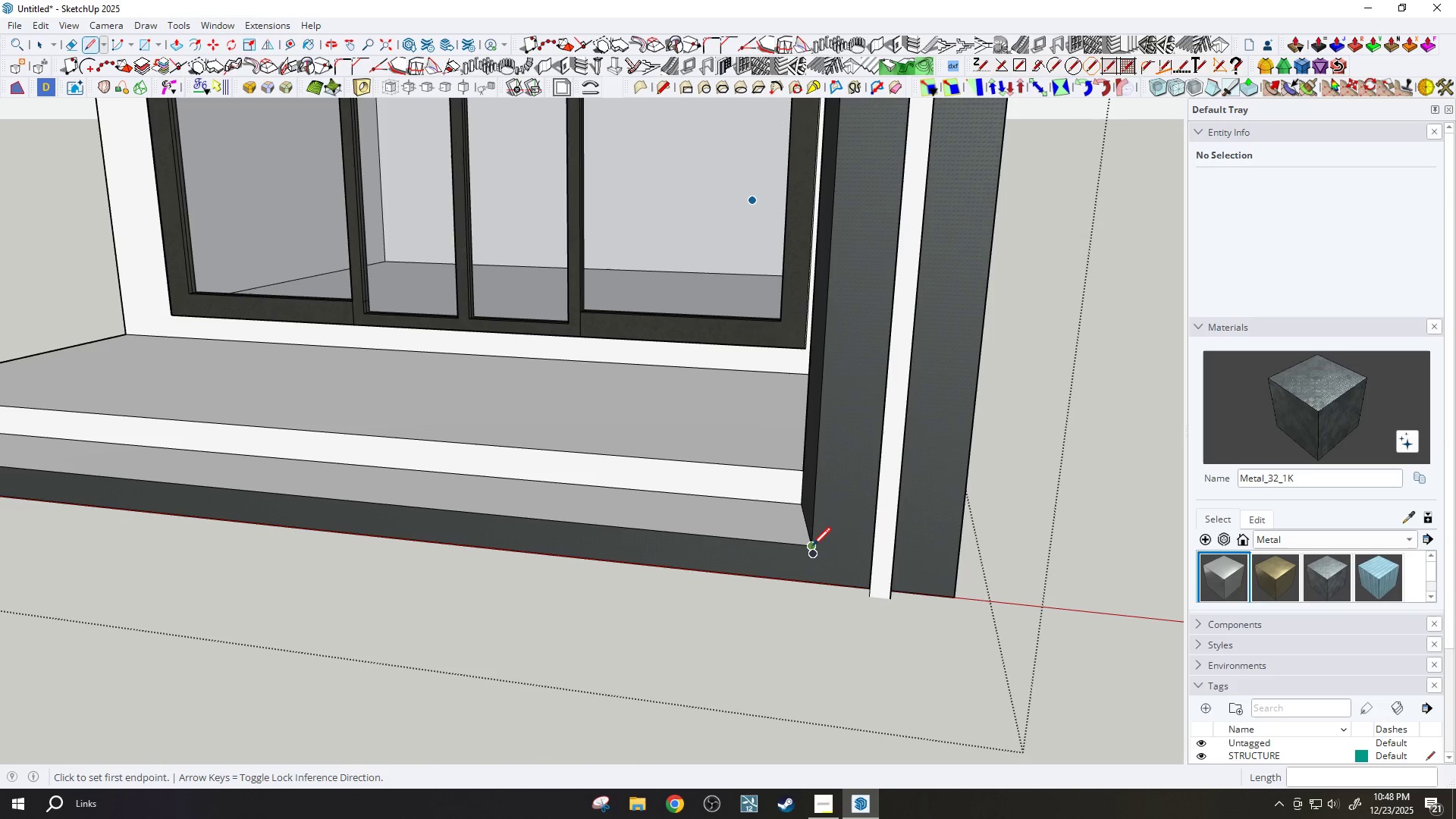 
scroll: coordinate [829, 575], scroll_direction: down, amount: 2.0
 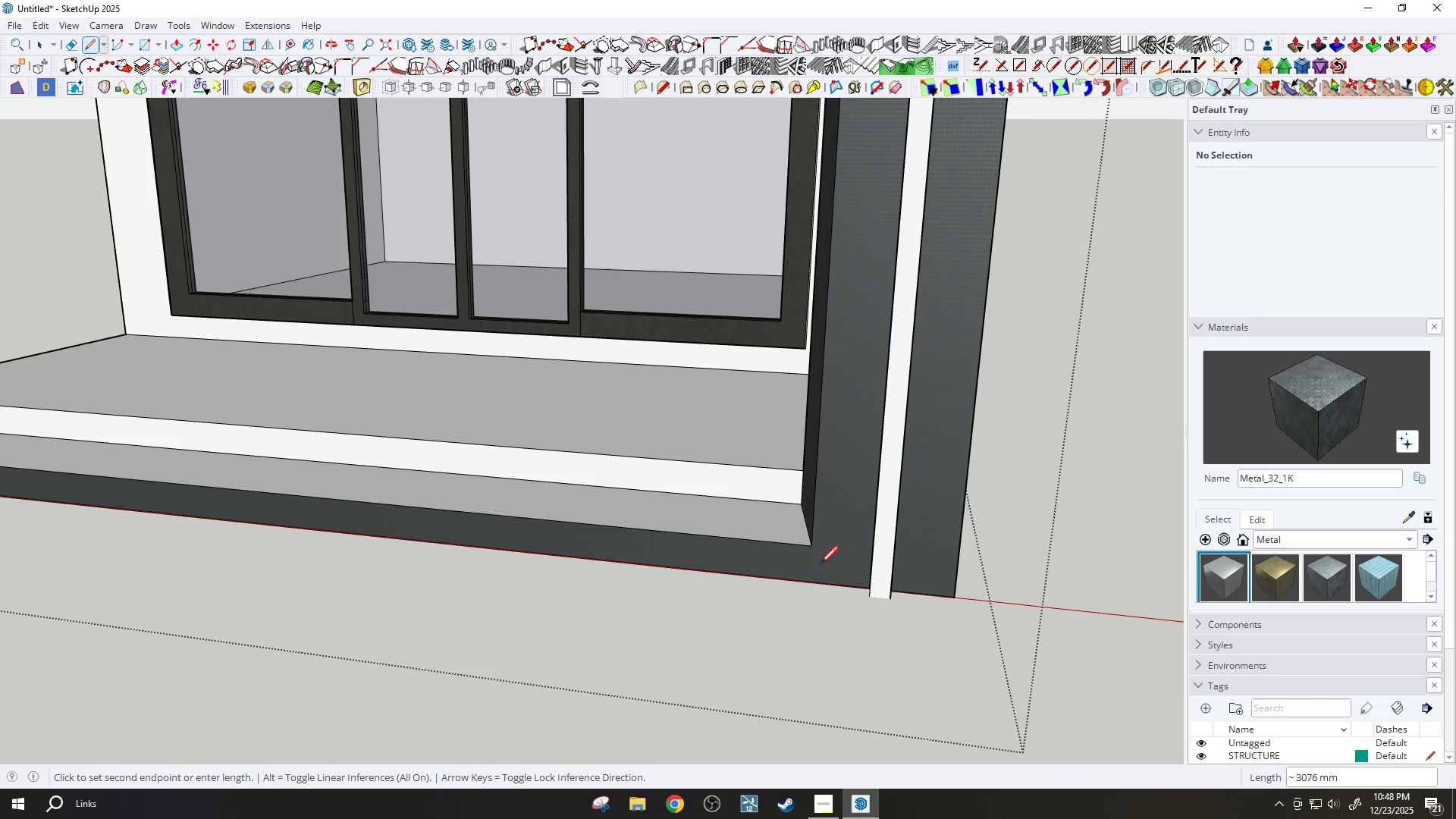 
left_click([812, 547])
 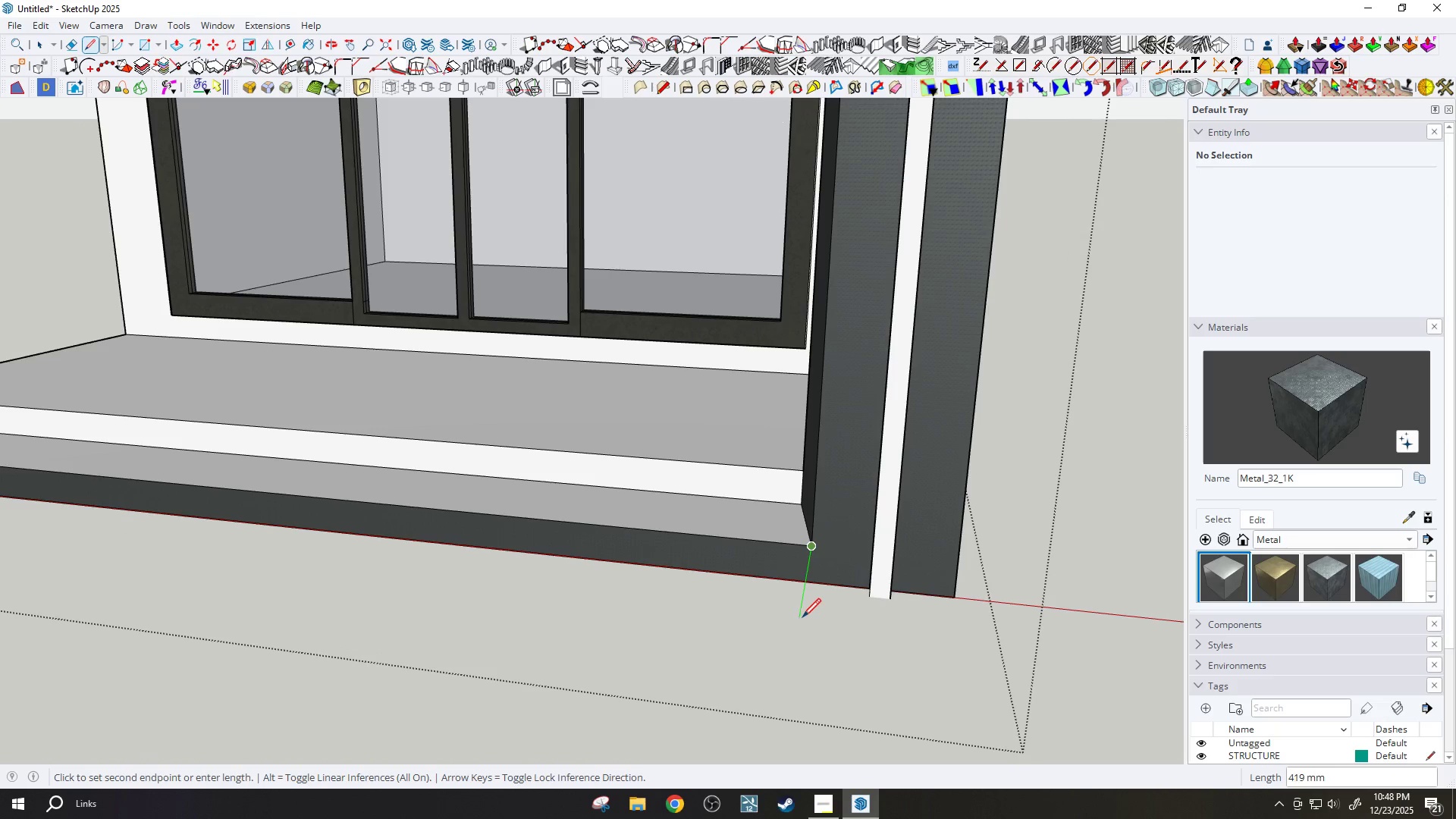 
left_click([802, 619])
 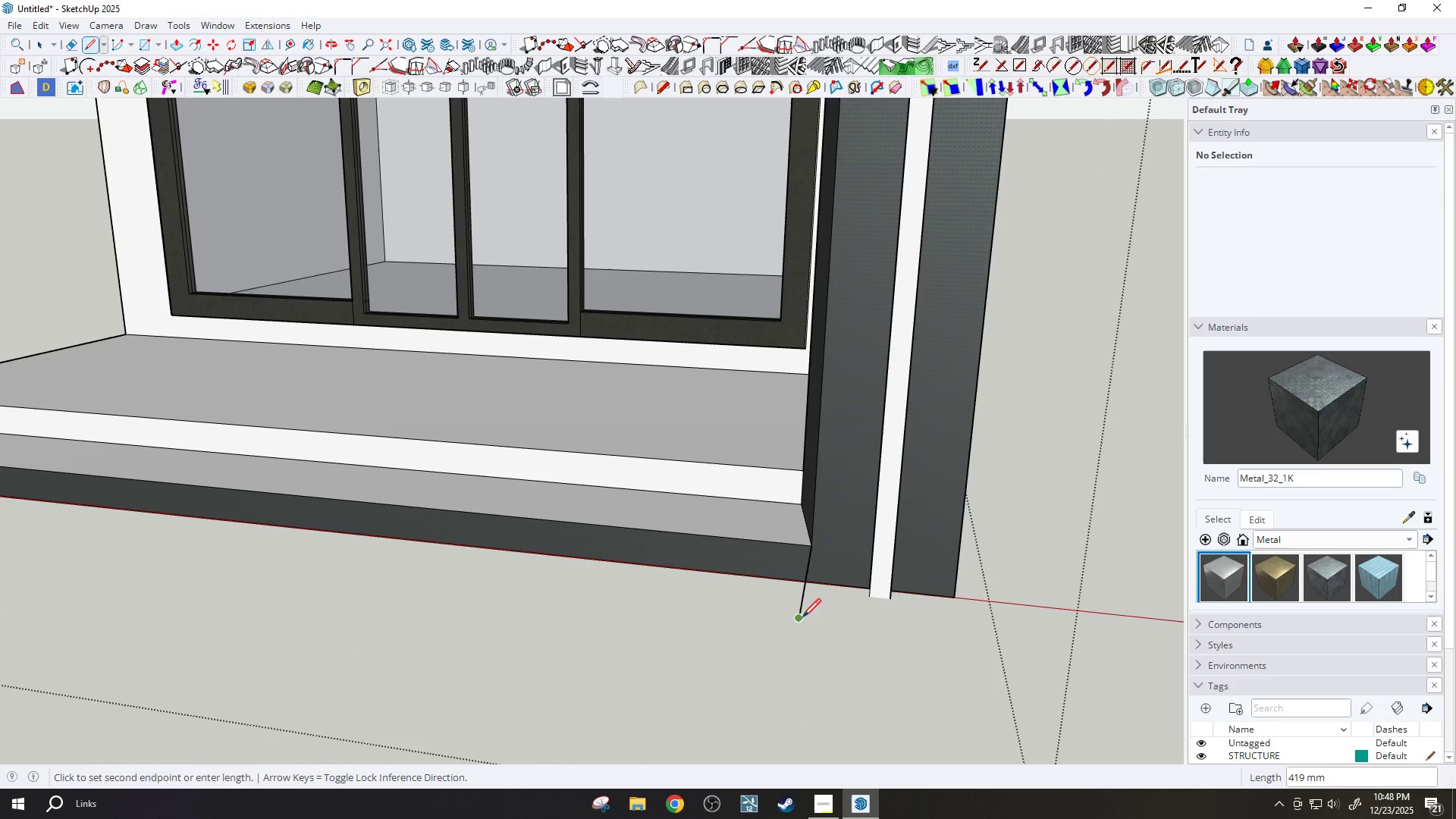 
key(E)
 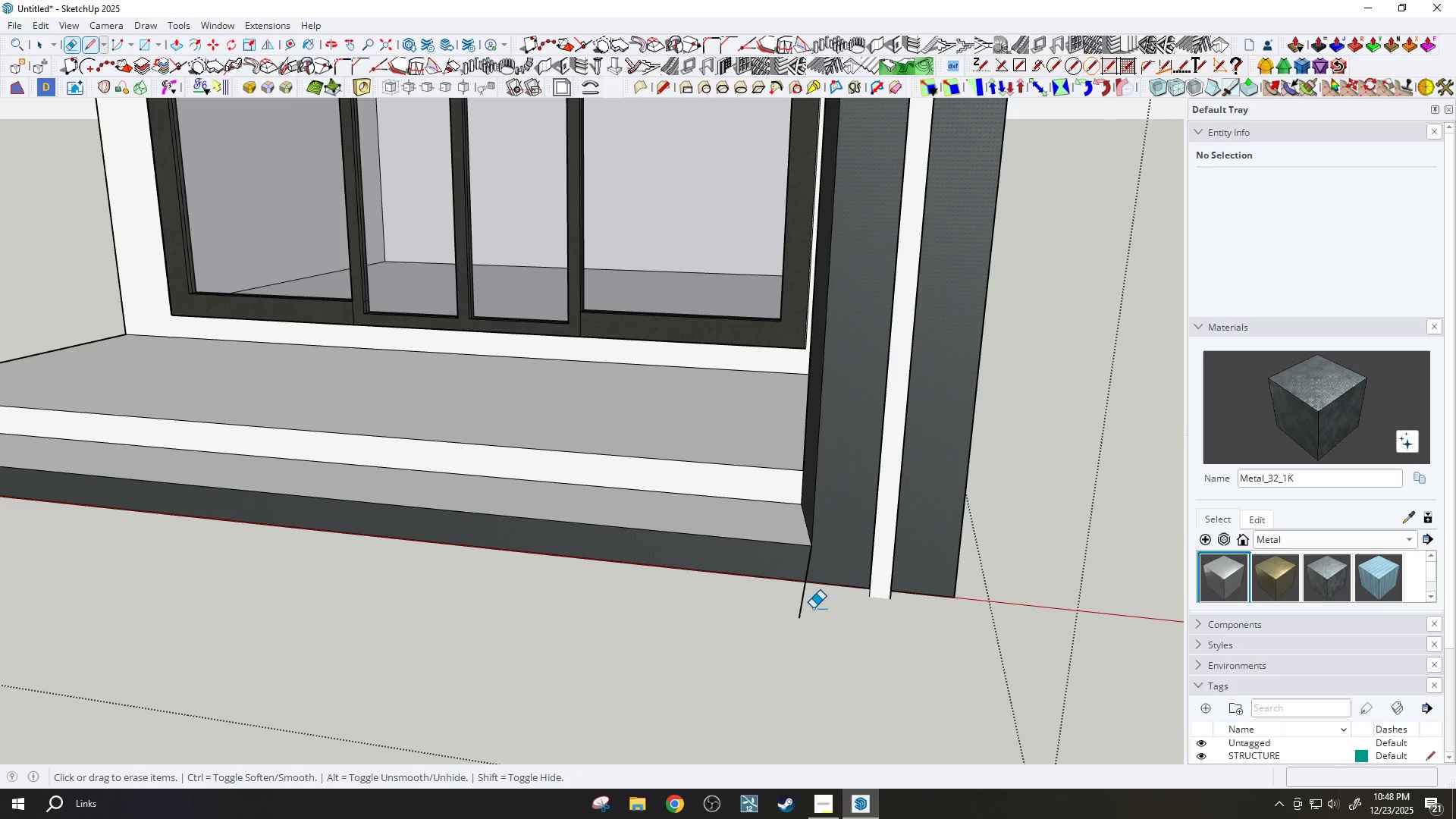 
left_click_drag(start_coordinate=[813, 608], to_coordinate=[782, 609])
 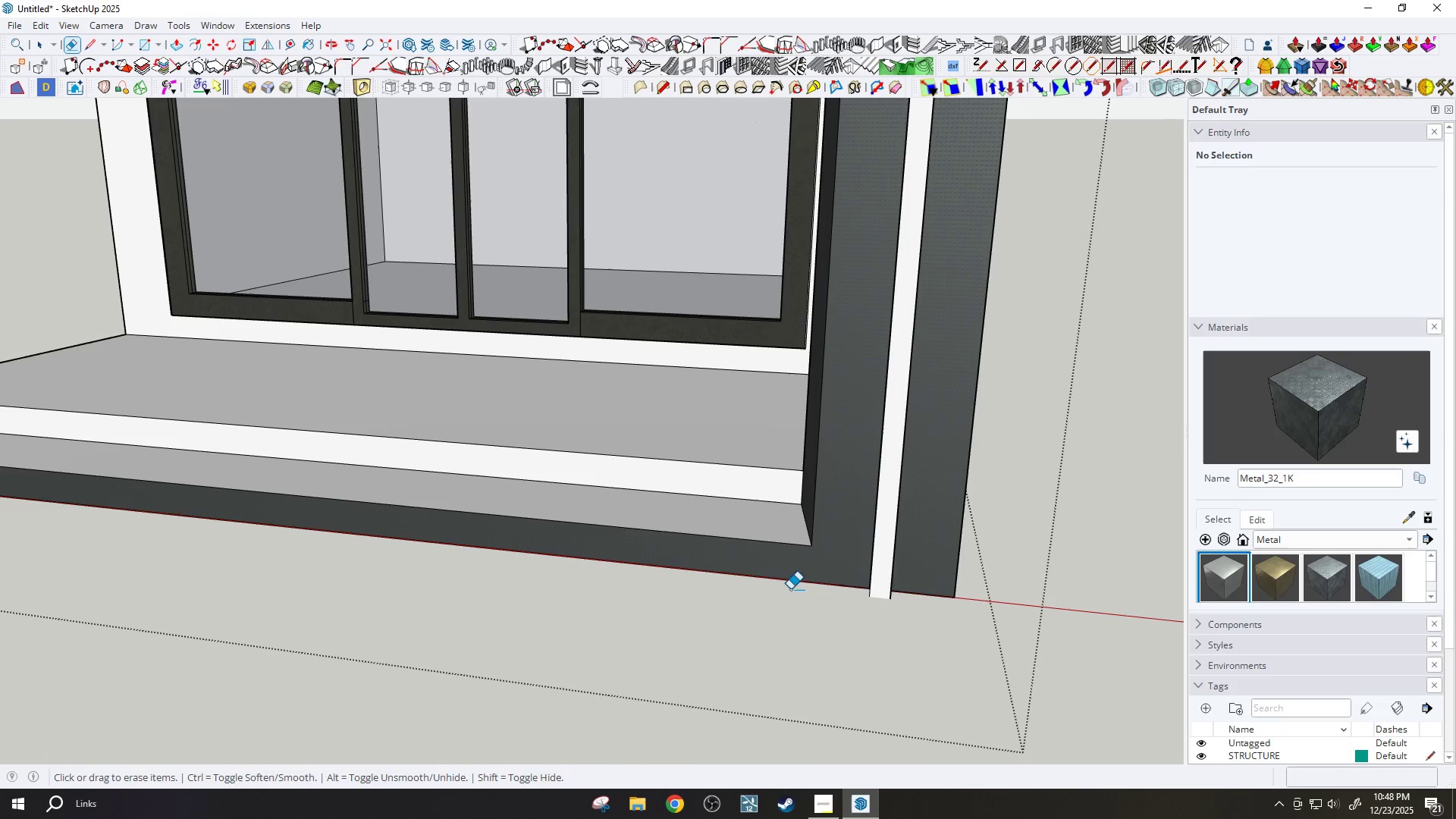 
key(Space)
 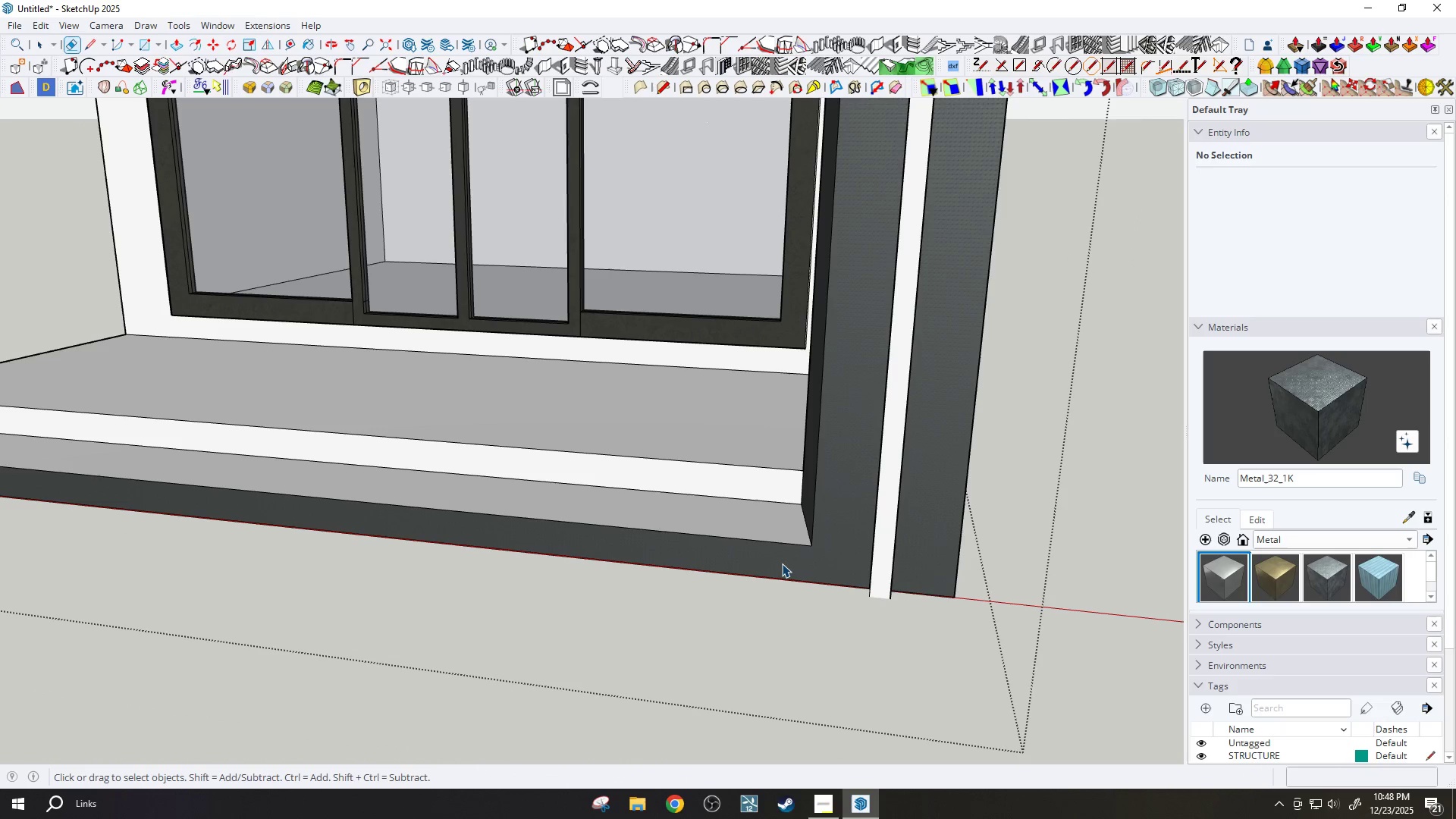 
left_click([782, 563])
 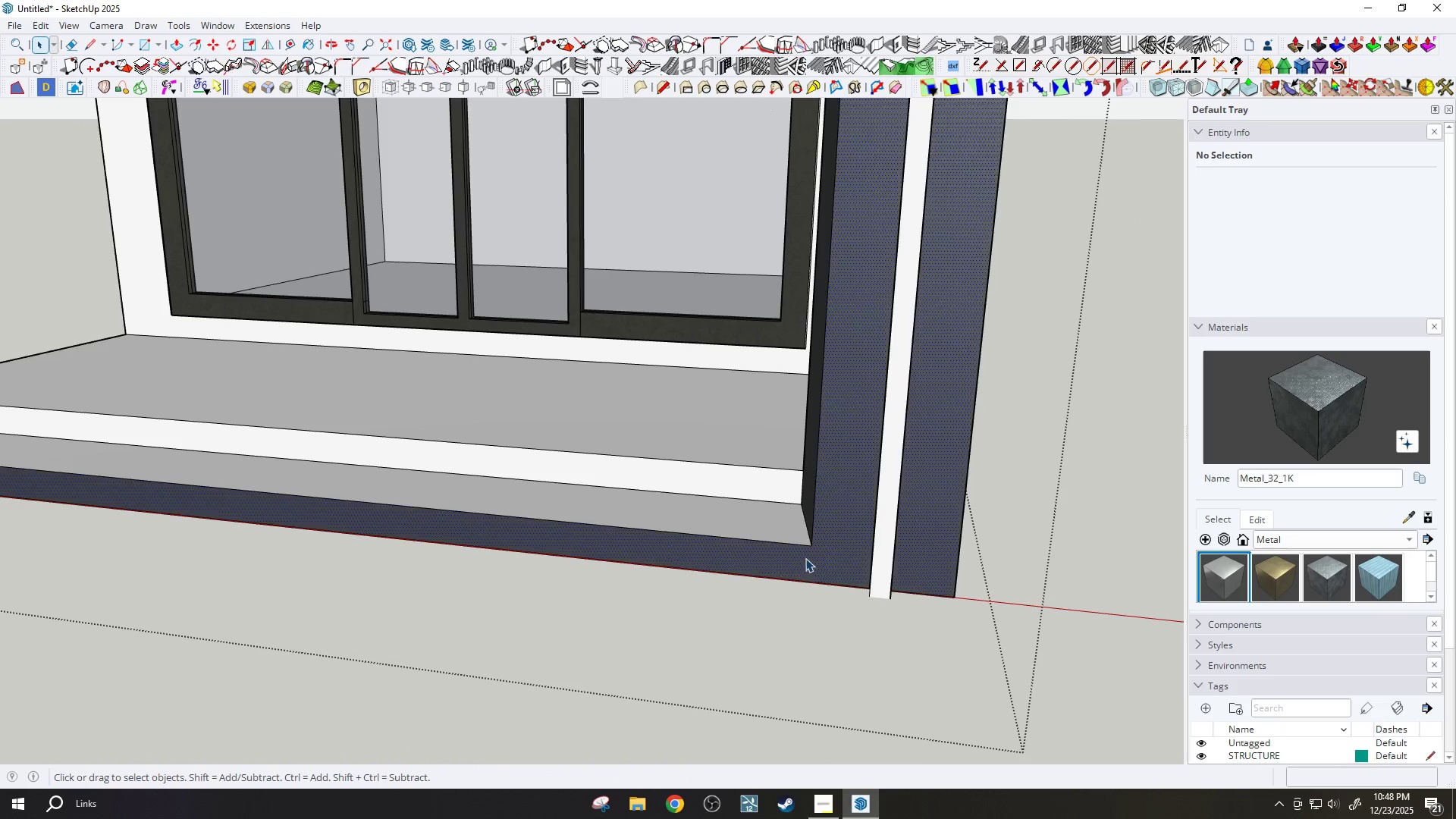 
key(L)
 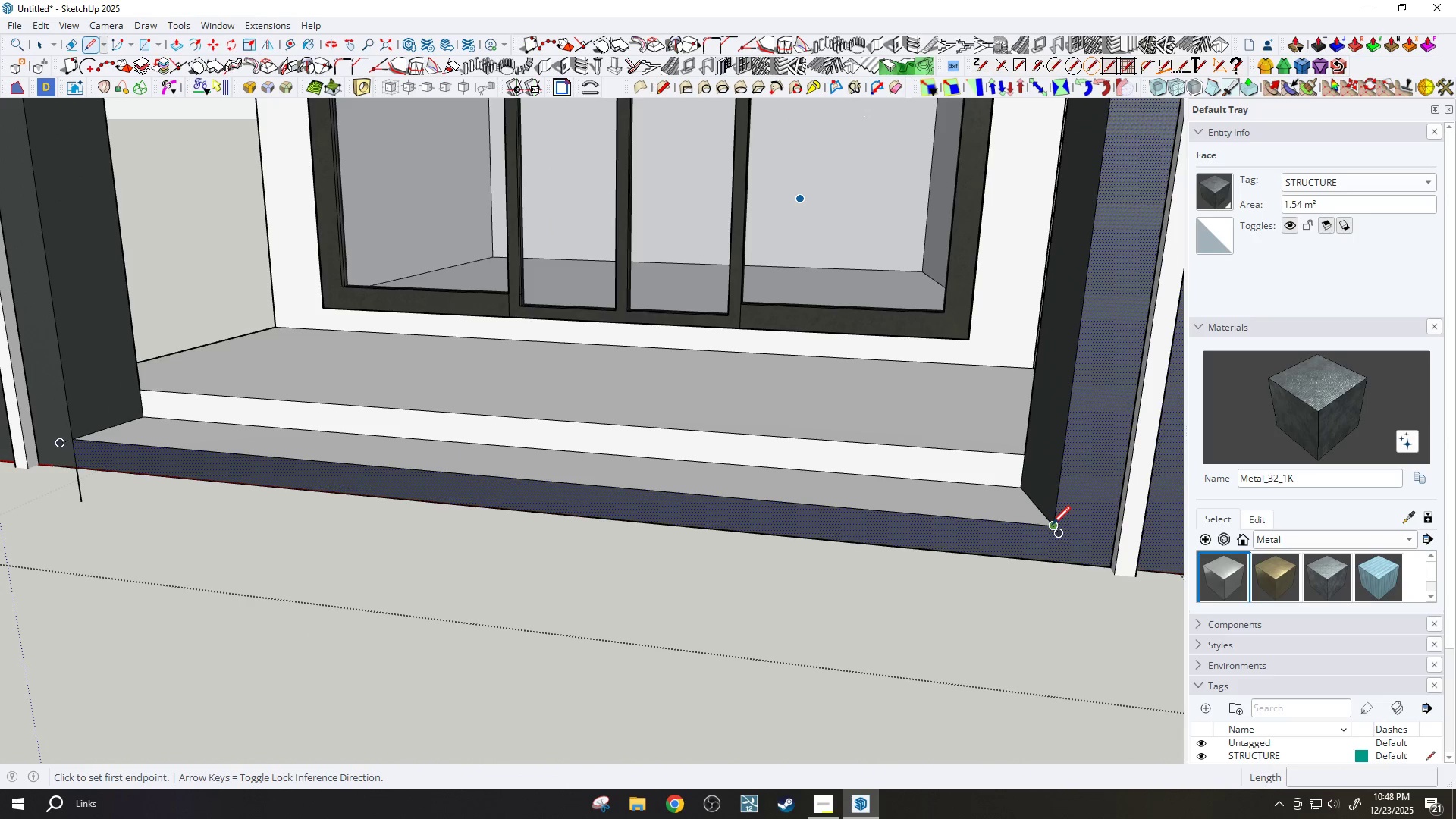 
scroll: coordinate [890, 609], scroll_direction: down, amount: 2.0
 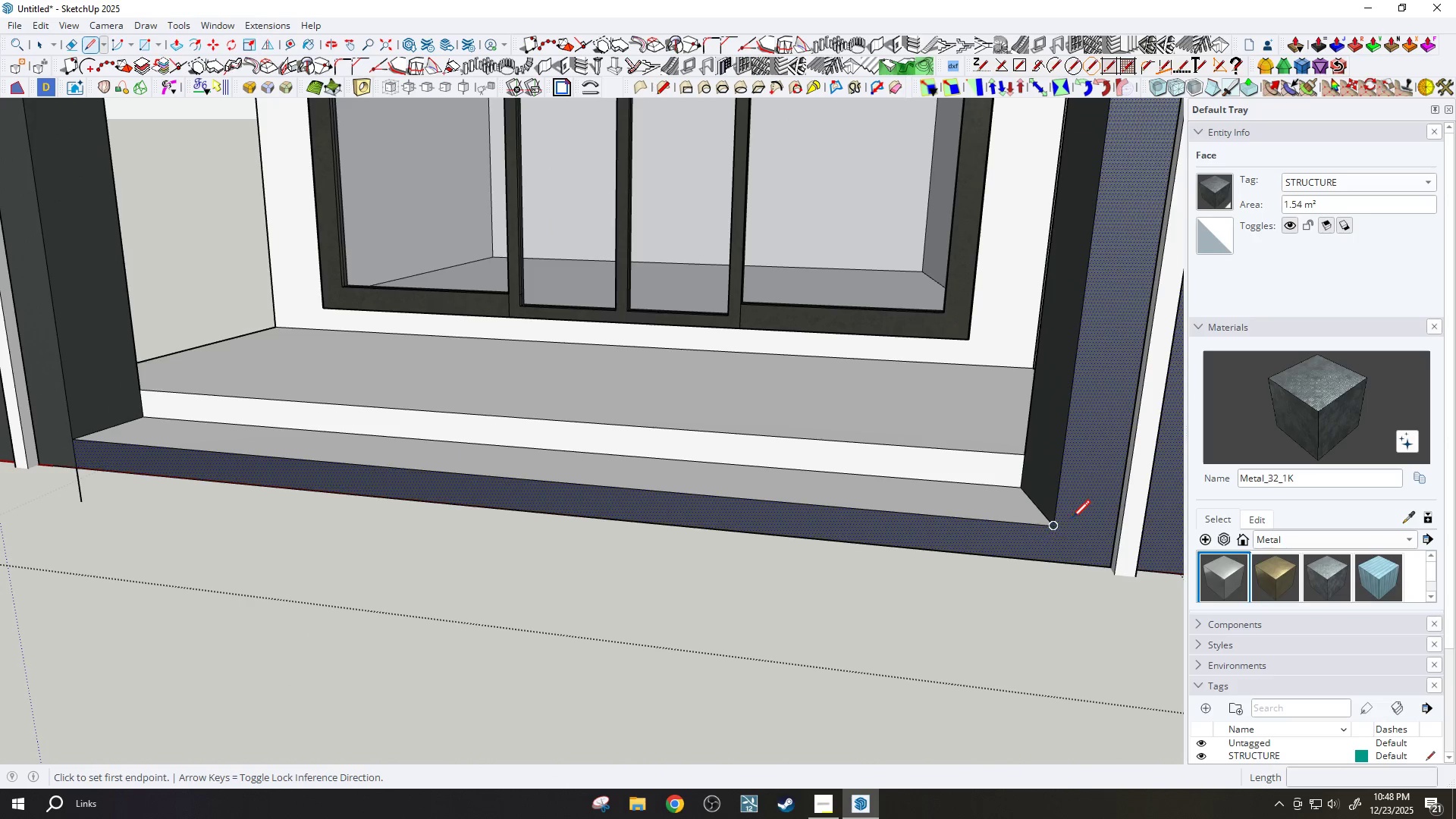 
scroll: coordinate [1018, 526], scroll_direction: up, amount: 8.0
 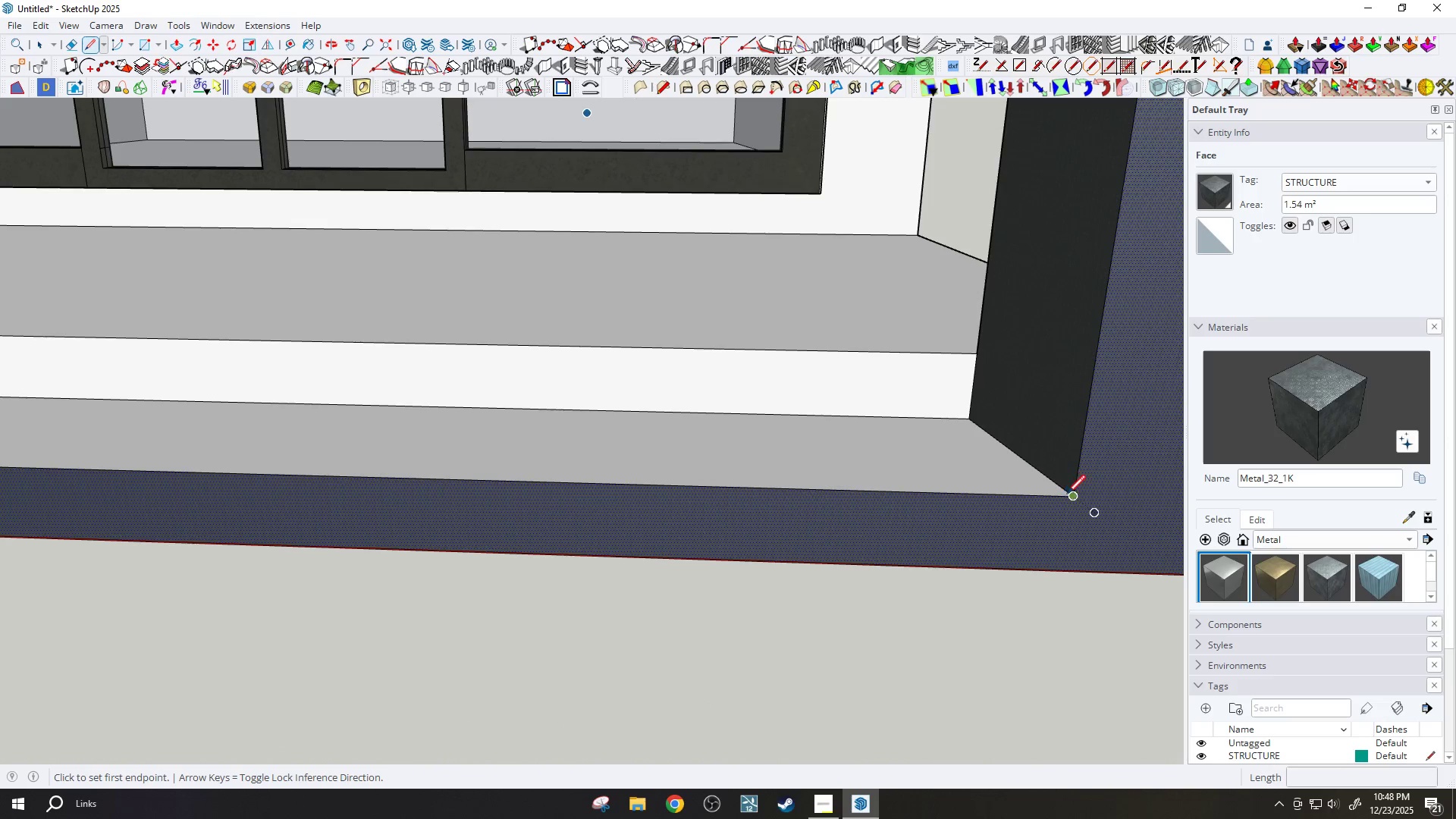 
left_click_drag(start_coordinate=[1075, 498], to_coordinate=[1075, 502])
 